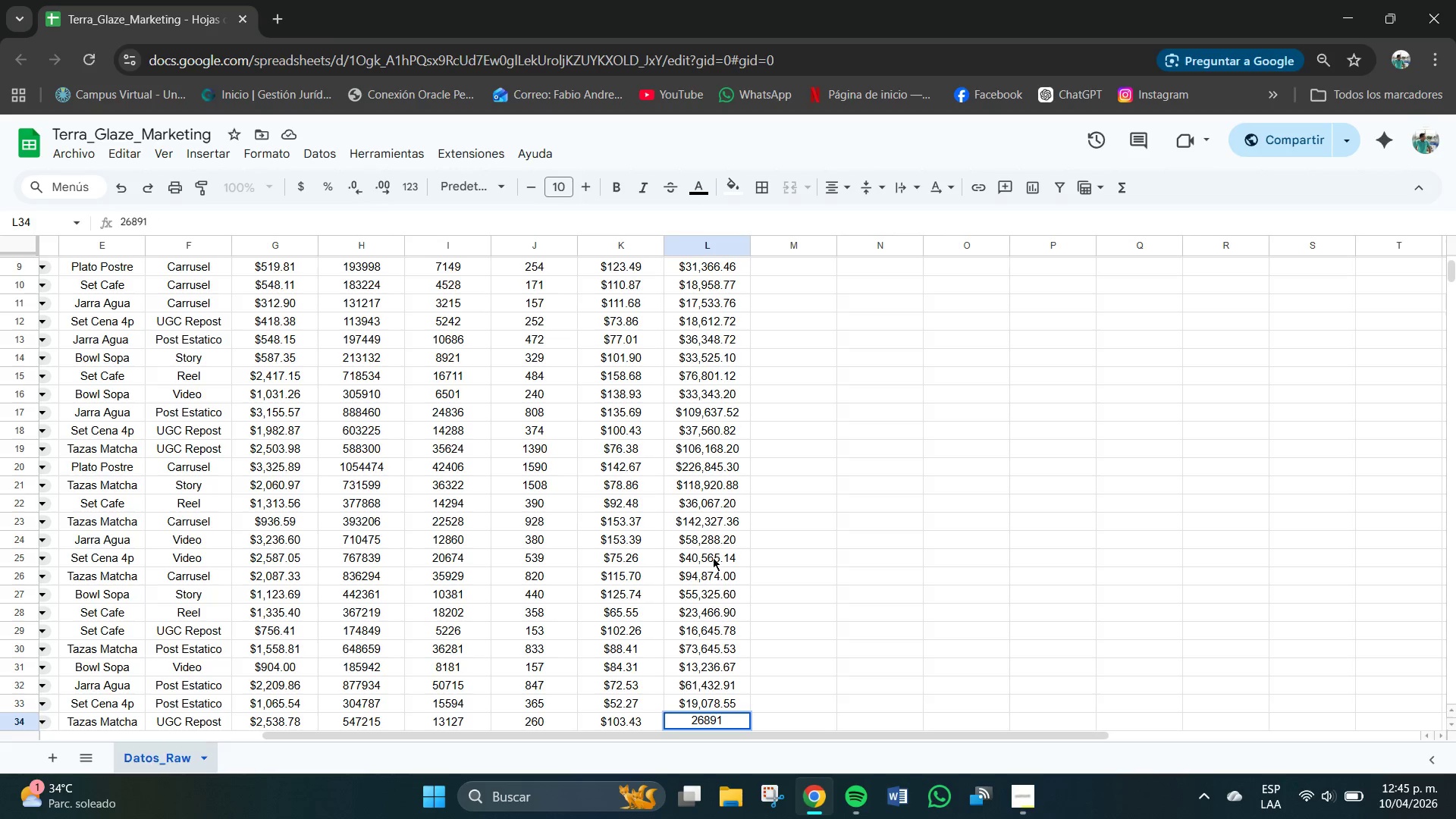 
key(NumpadDecimal)
 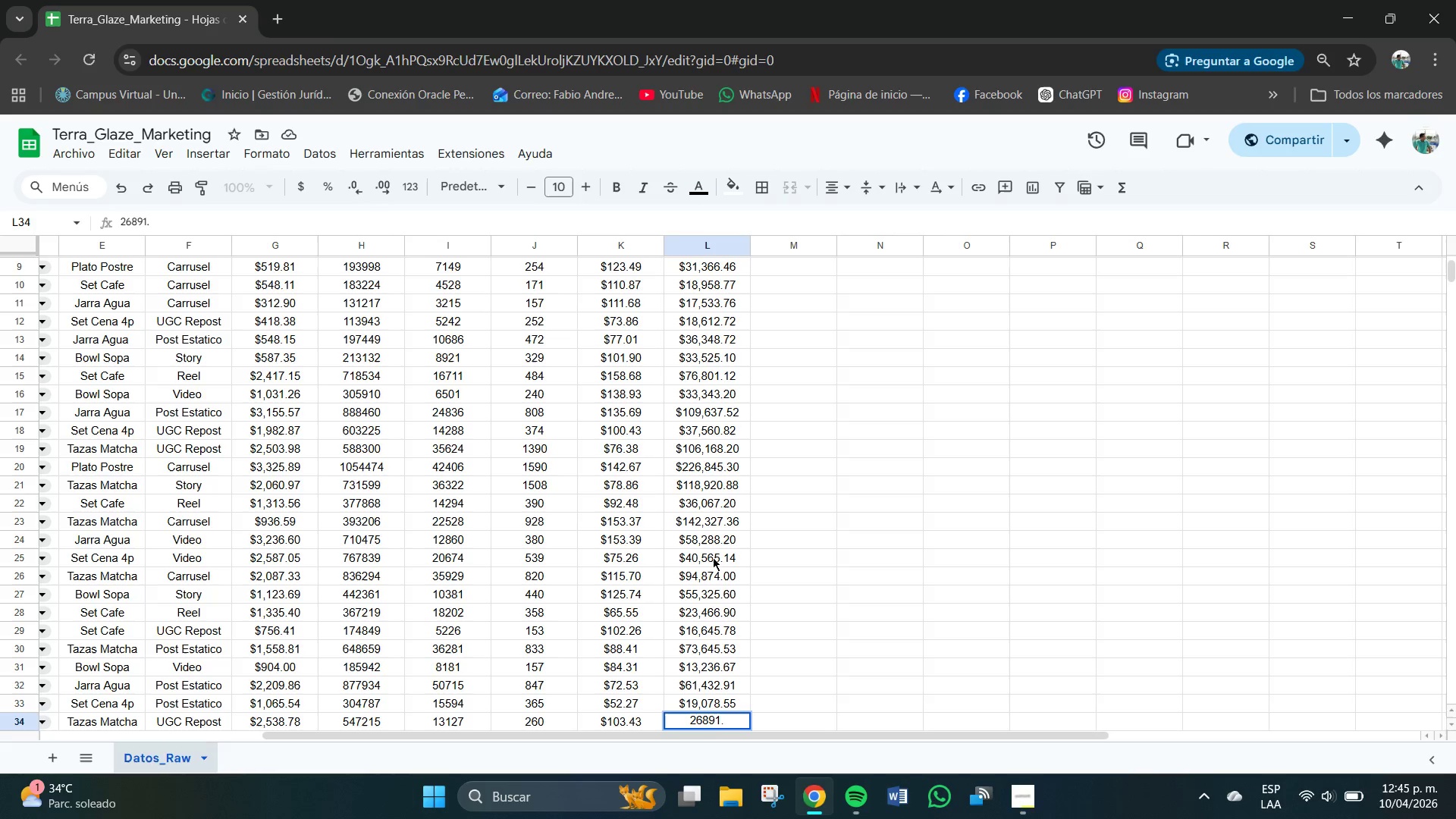 
key(Numpad8)
 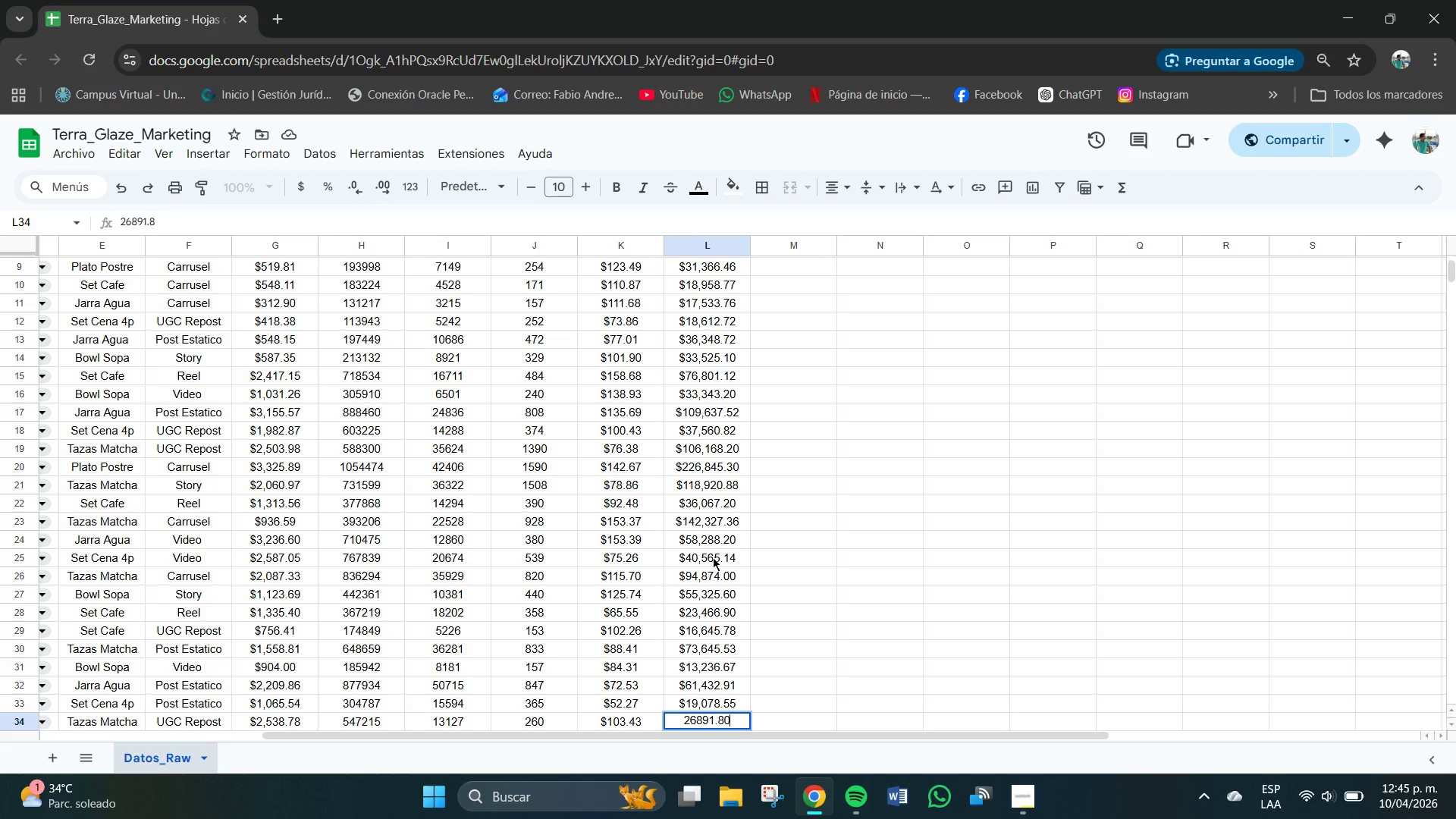 
key(Numpad0)
 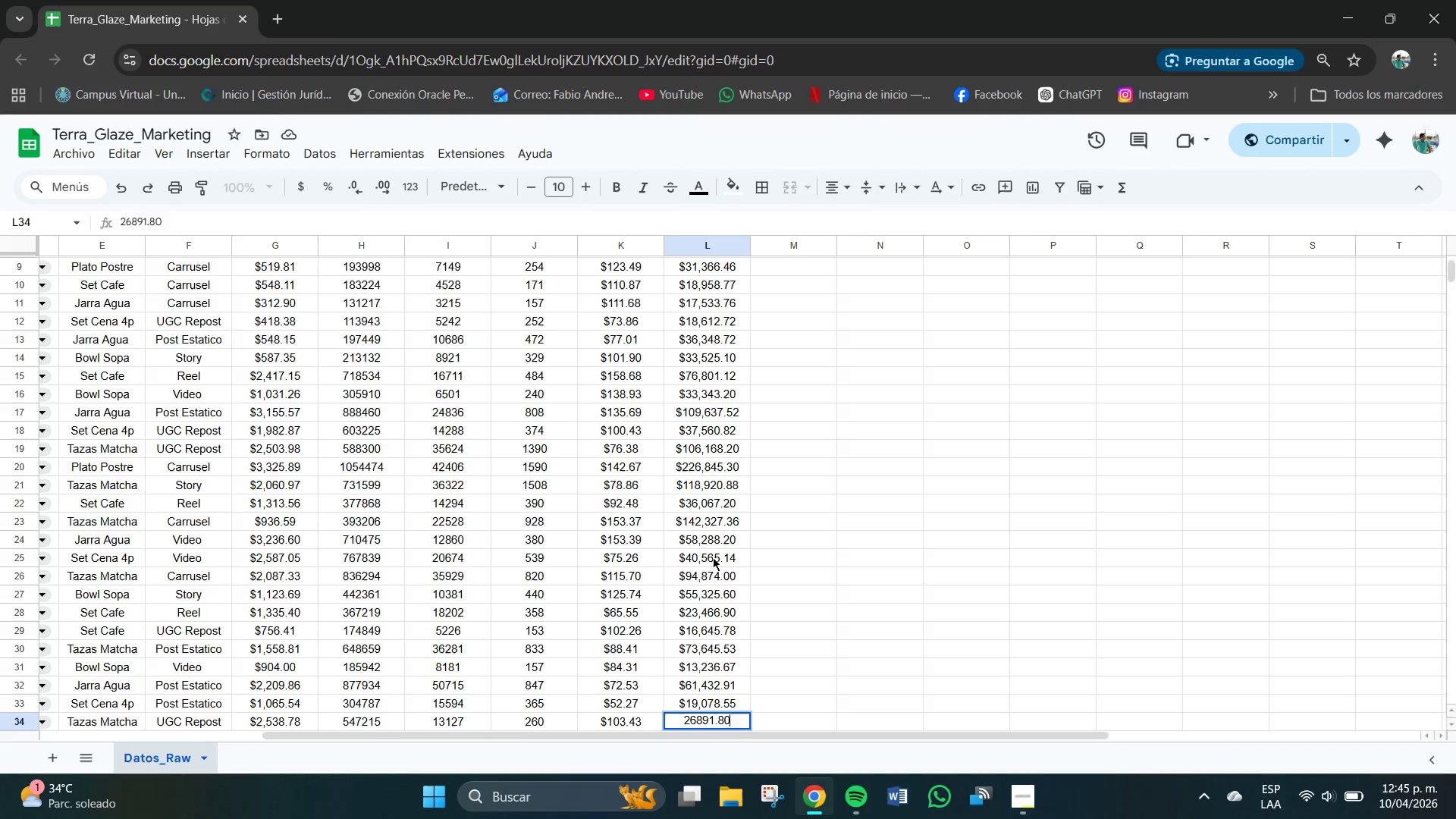 
key(NumpadEnter)
 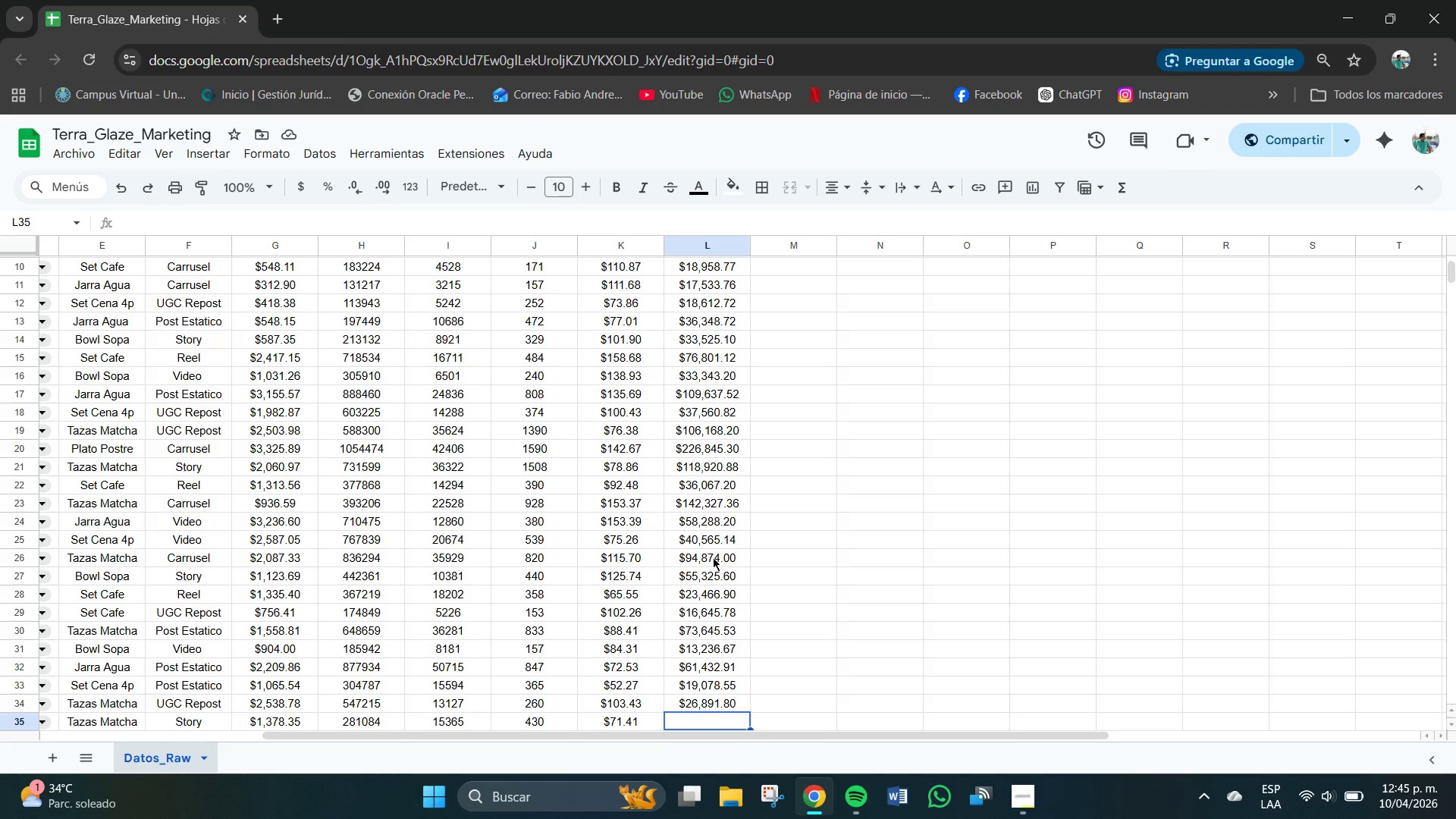 
wait(26.0)
 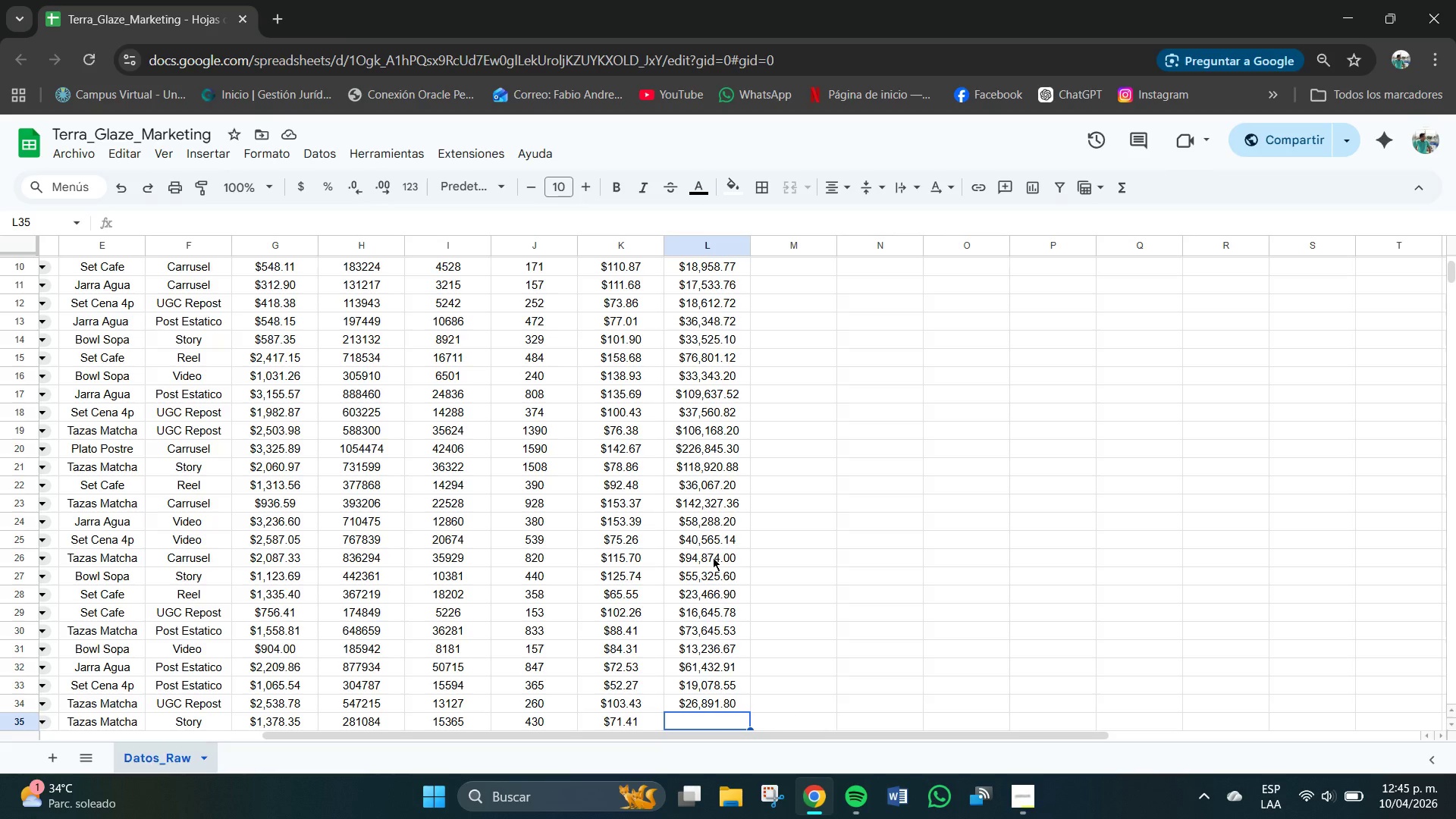 
key(Numpad3)
 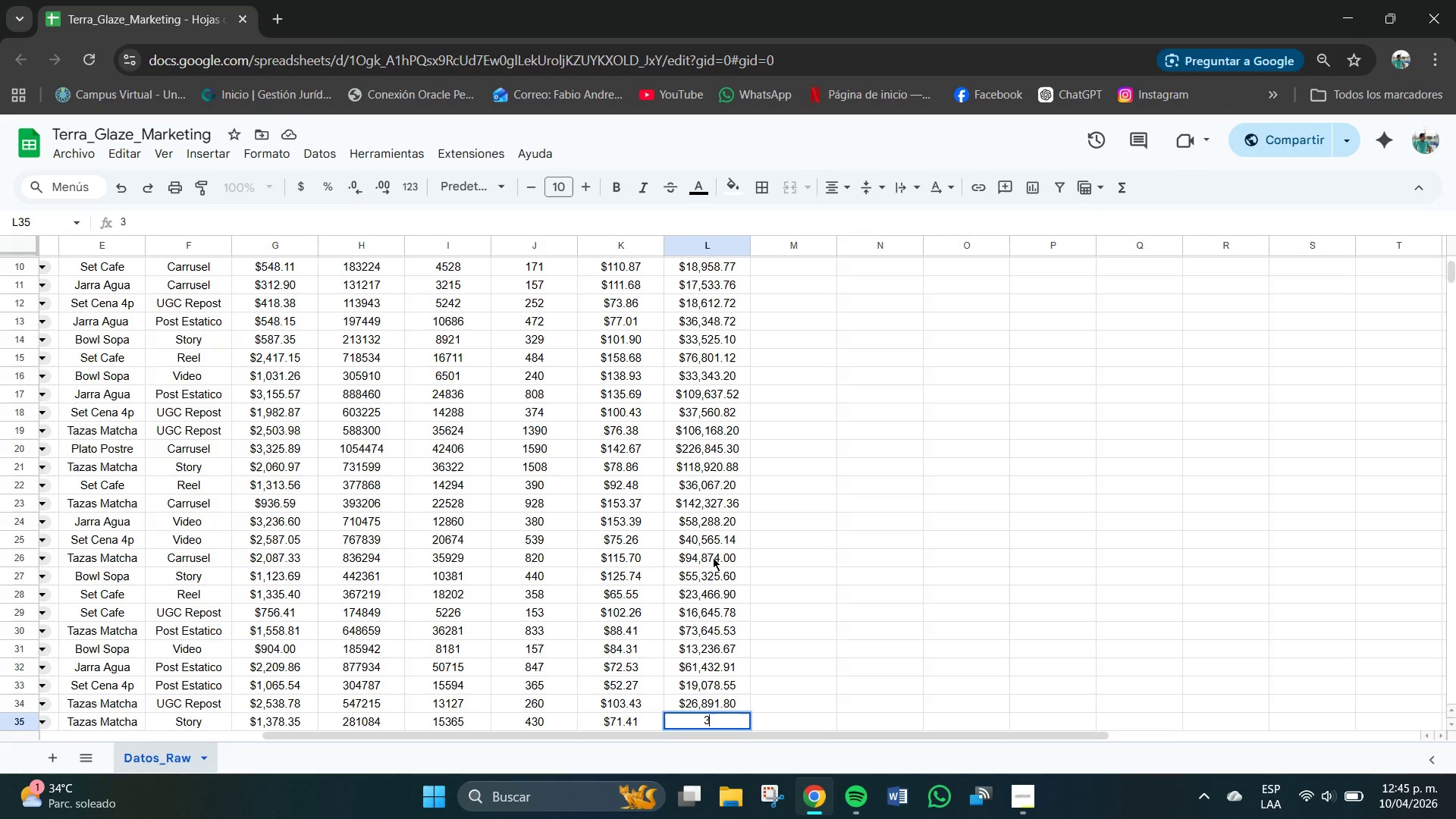 
key(Numpad0)
 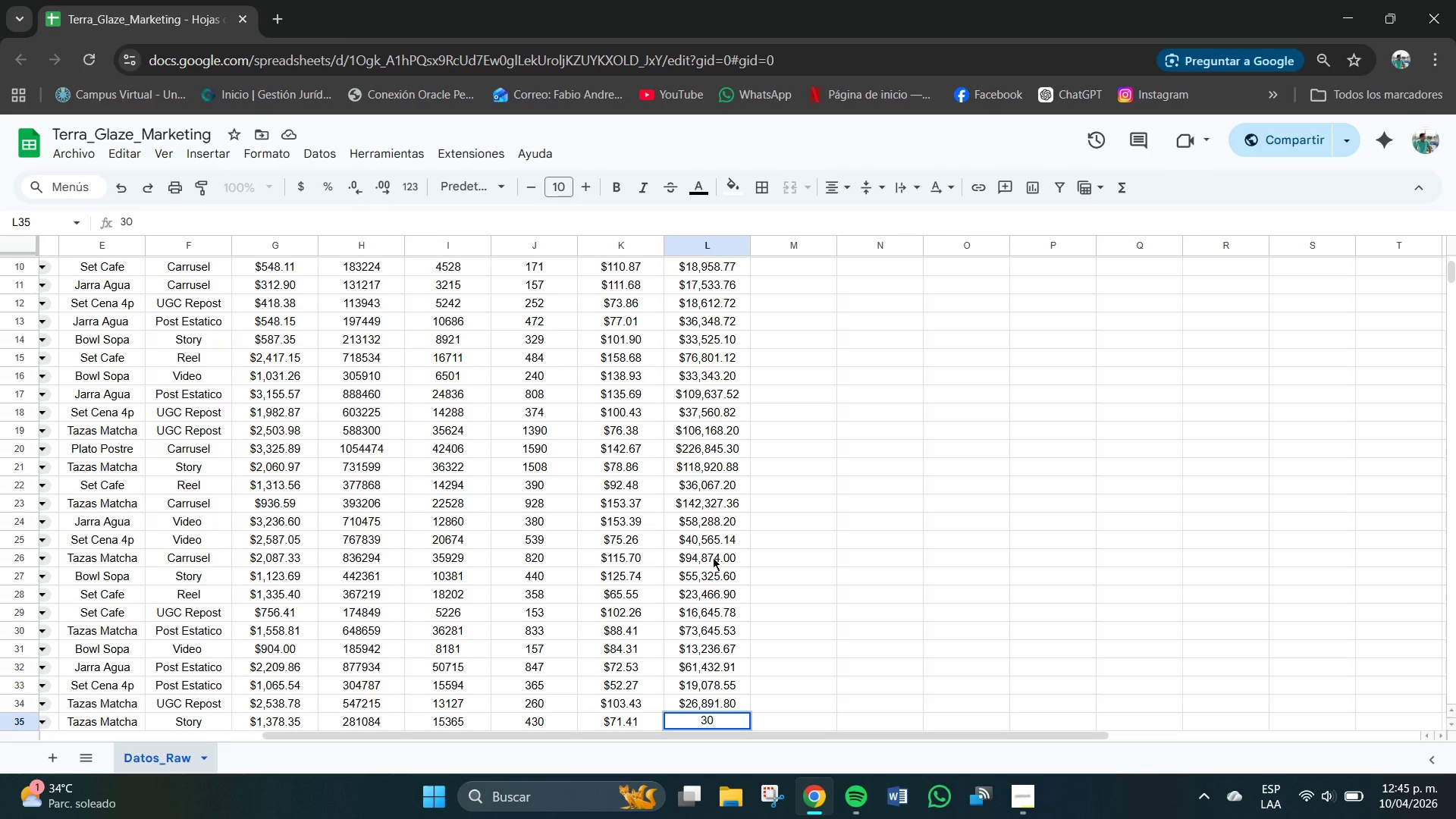 
key(Numpad7)
 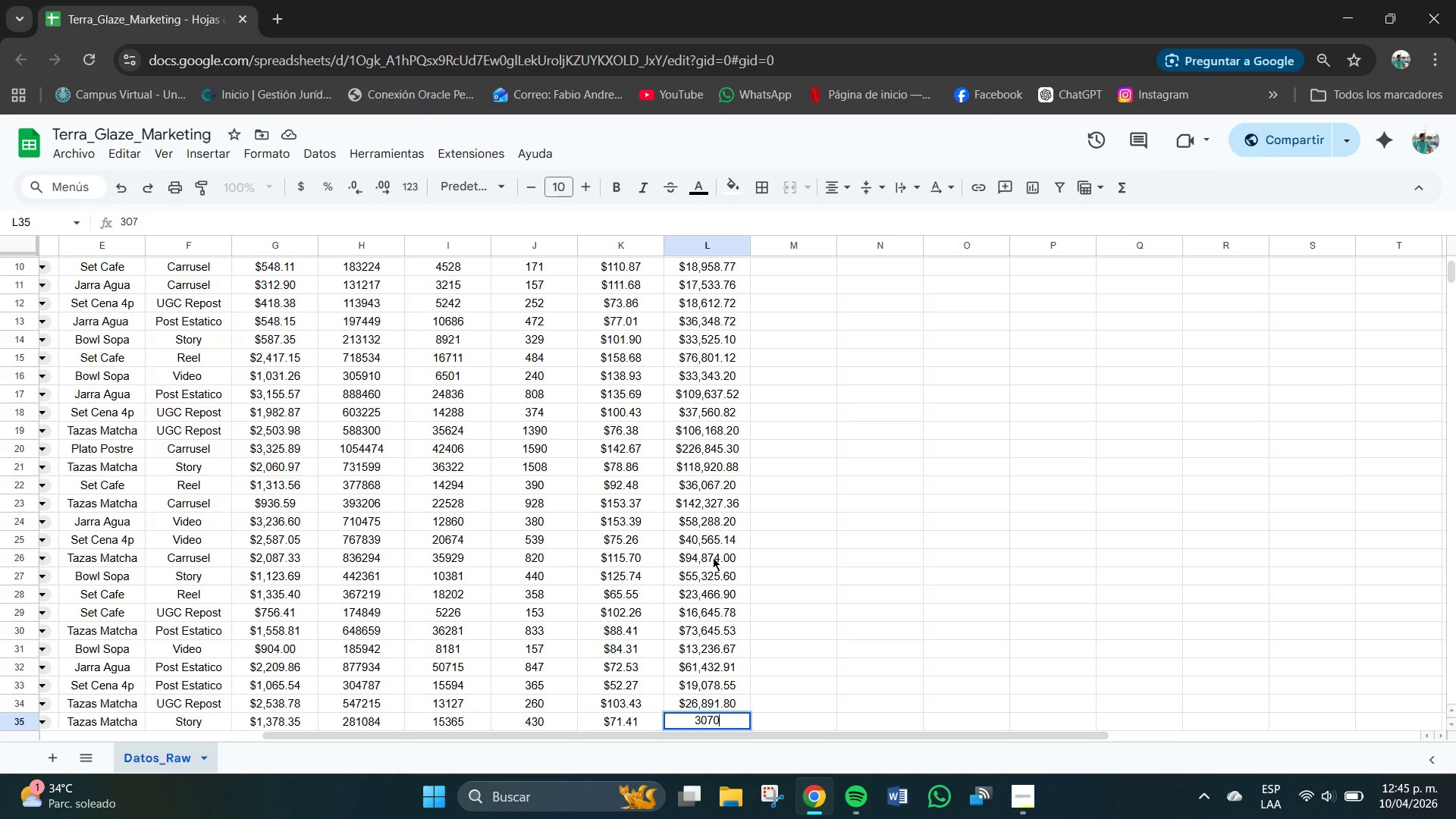 
key(Numpad0)
 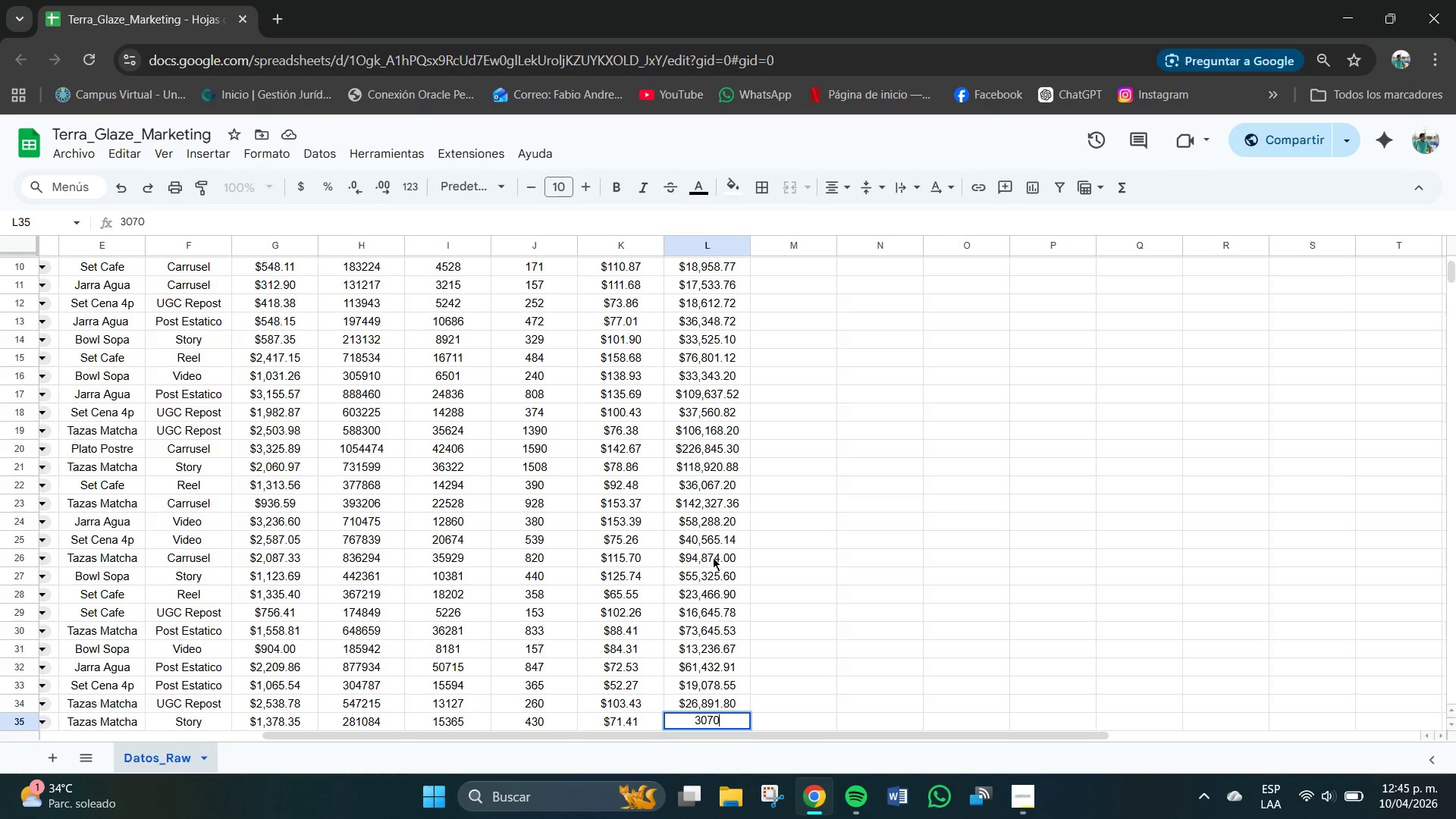 
key(Numpad6)
 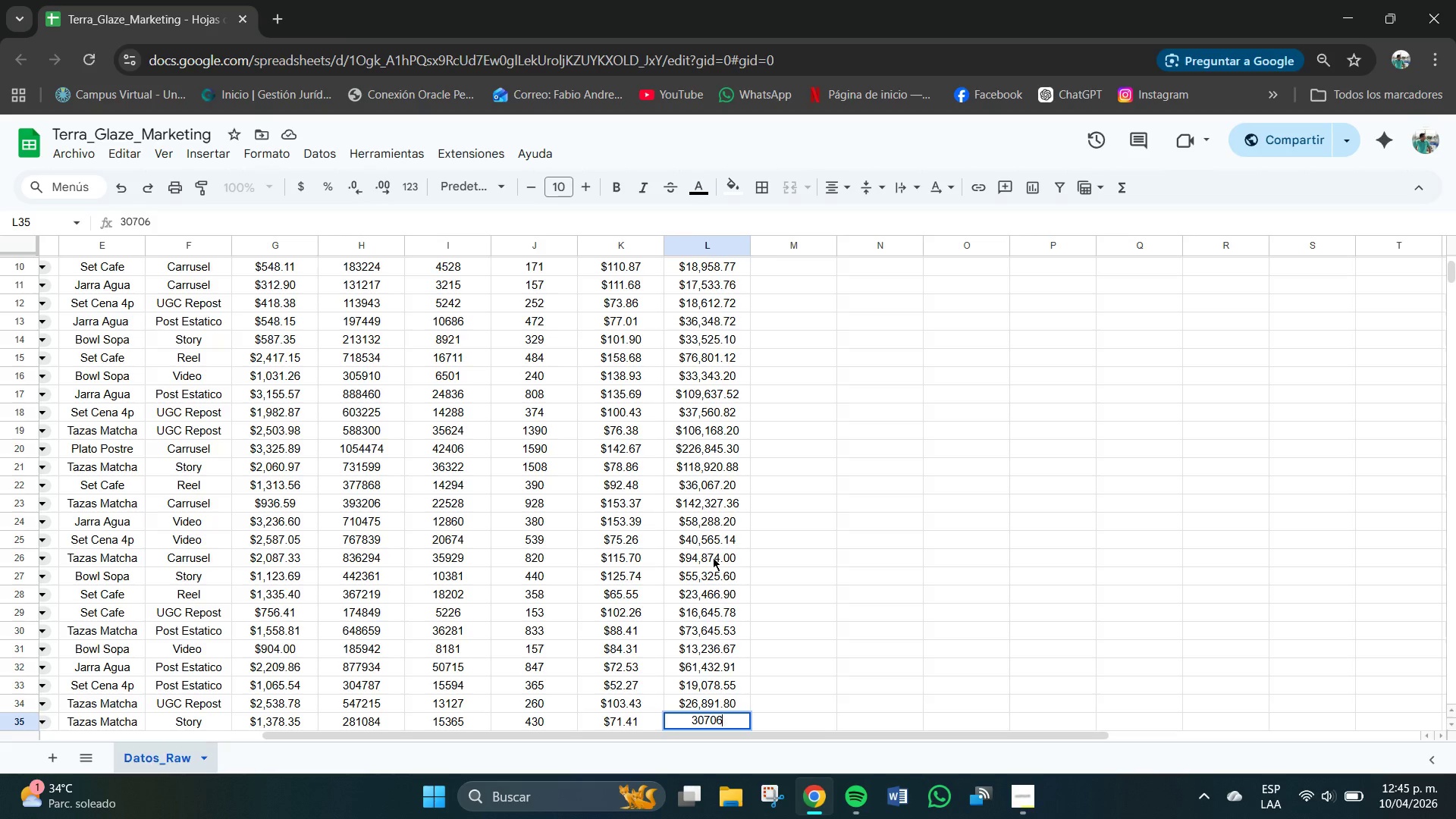 
key(NumpadDecimal)
 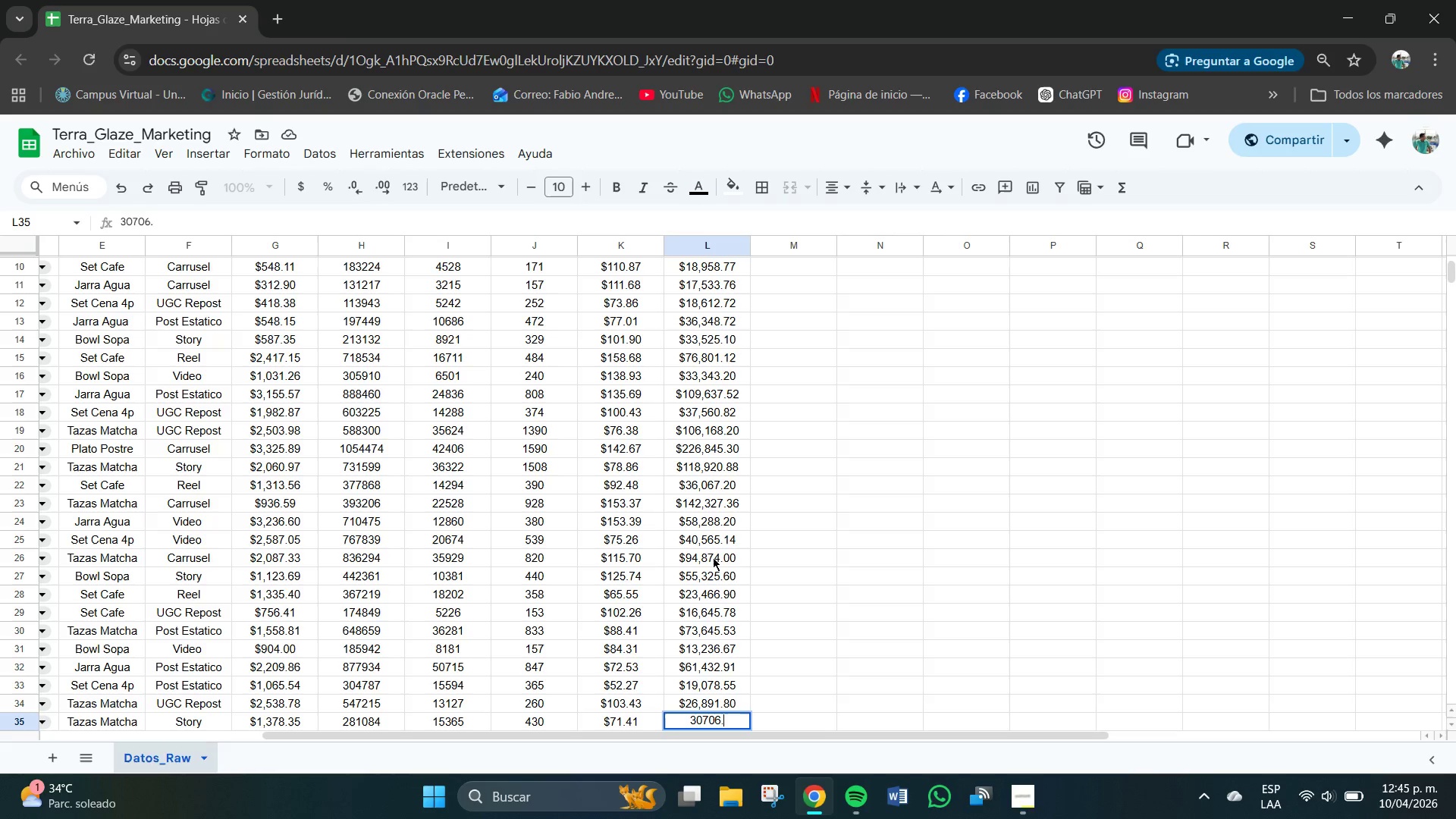 
key(Numpad3)
 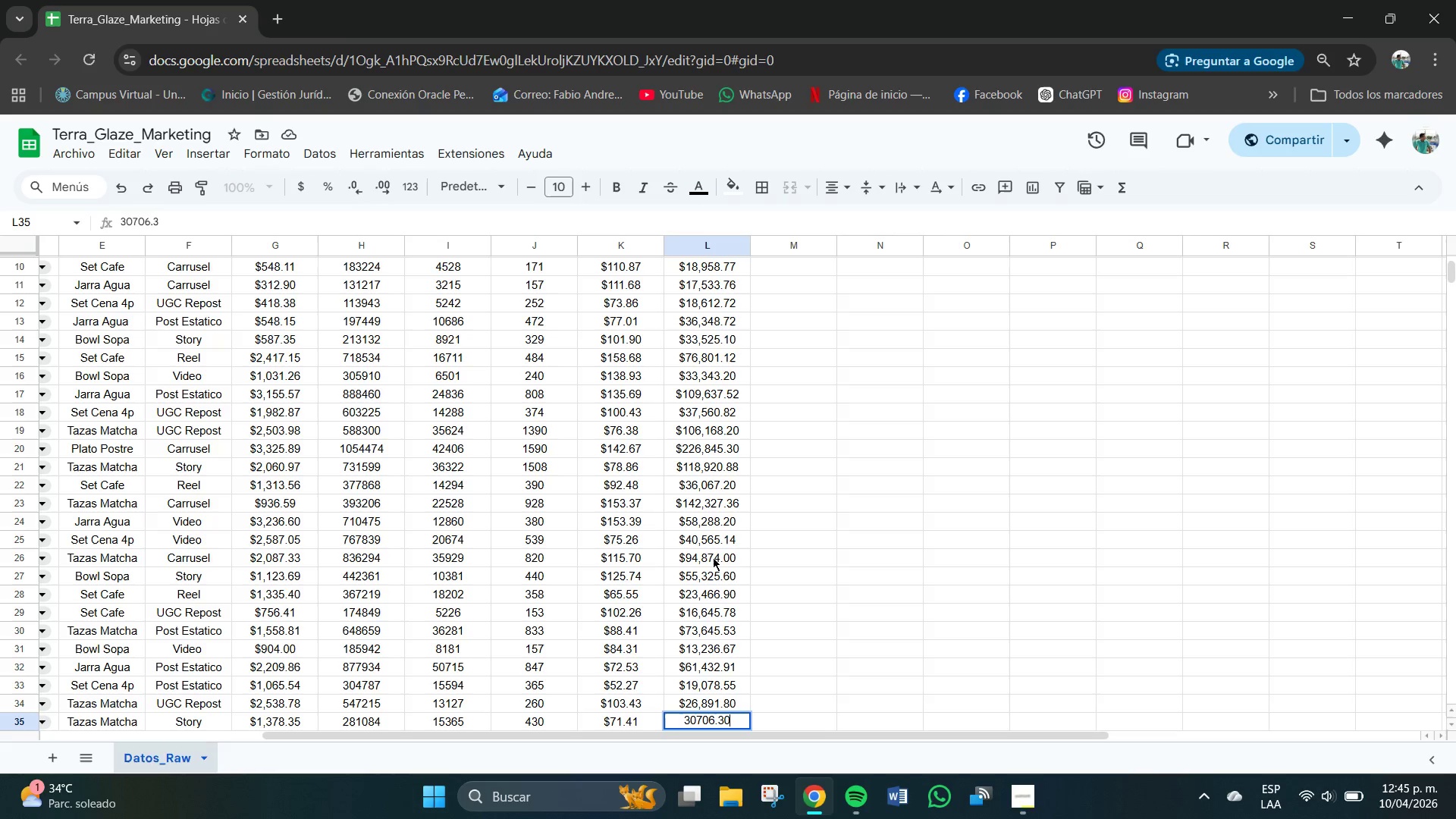 
key(Numpad0)
 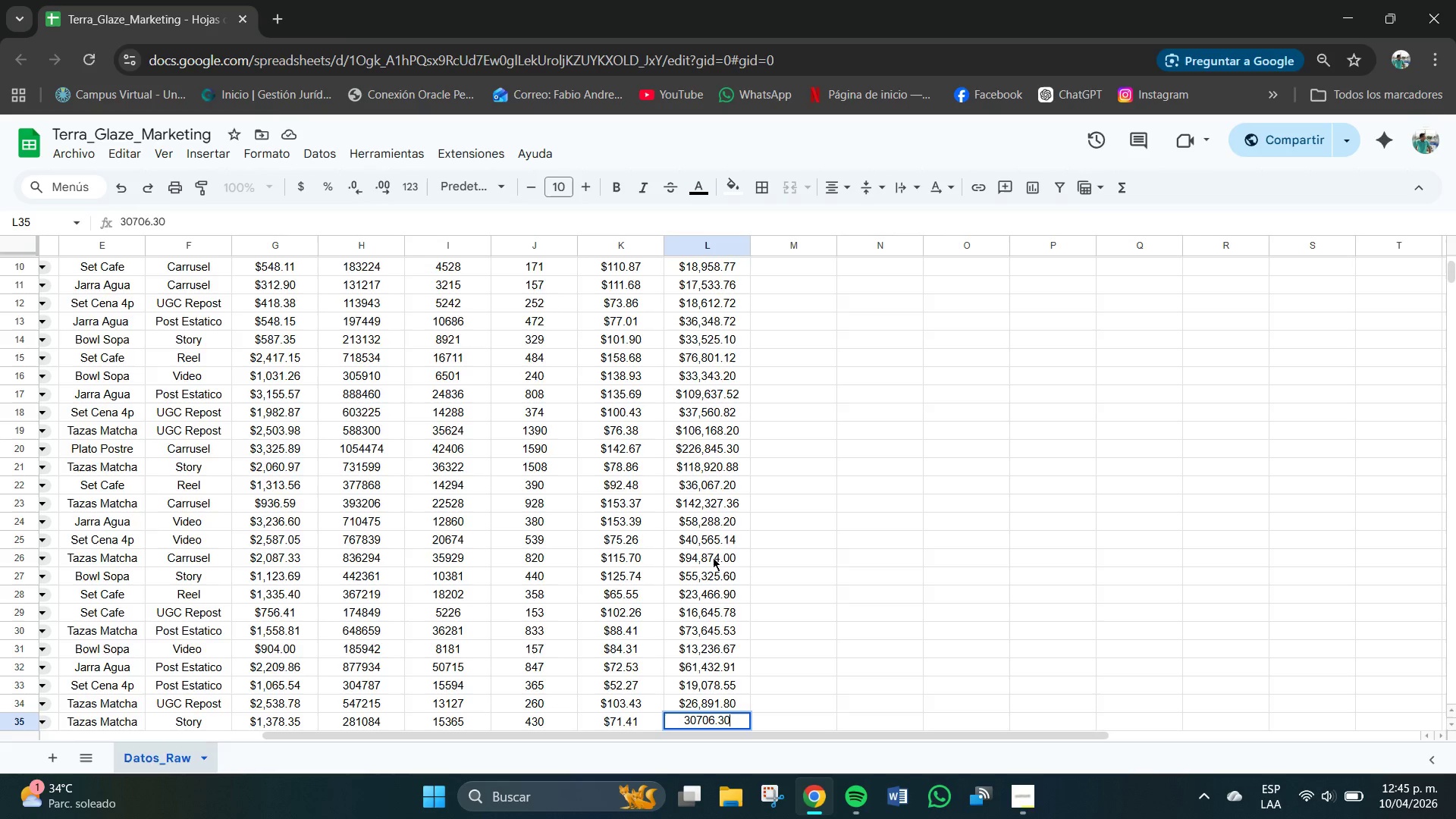 
key(NumpadEnter)
 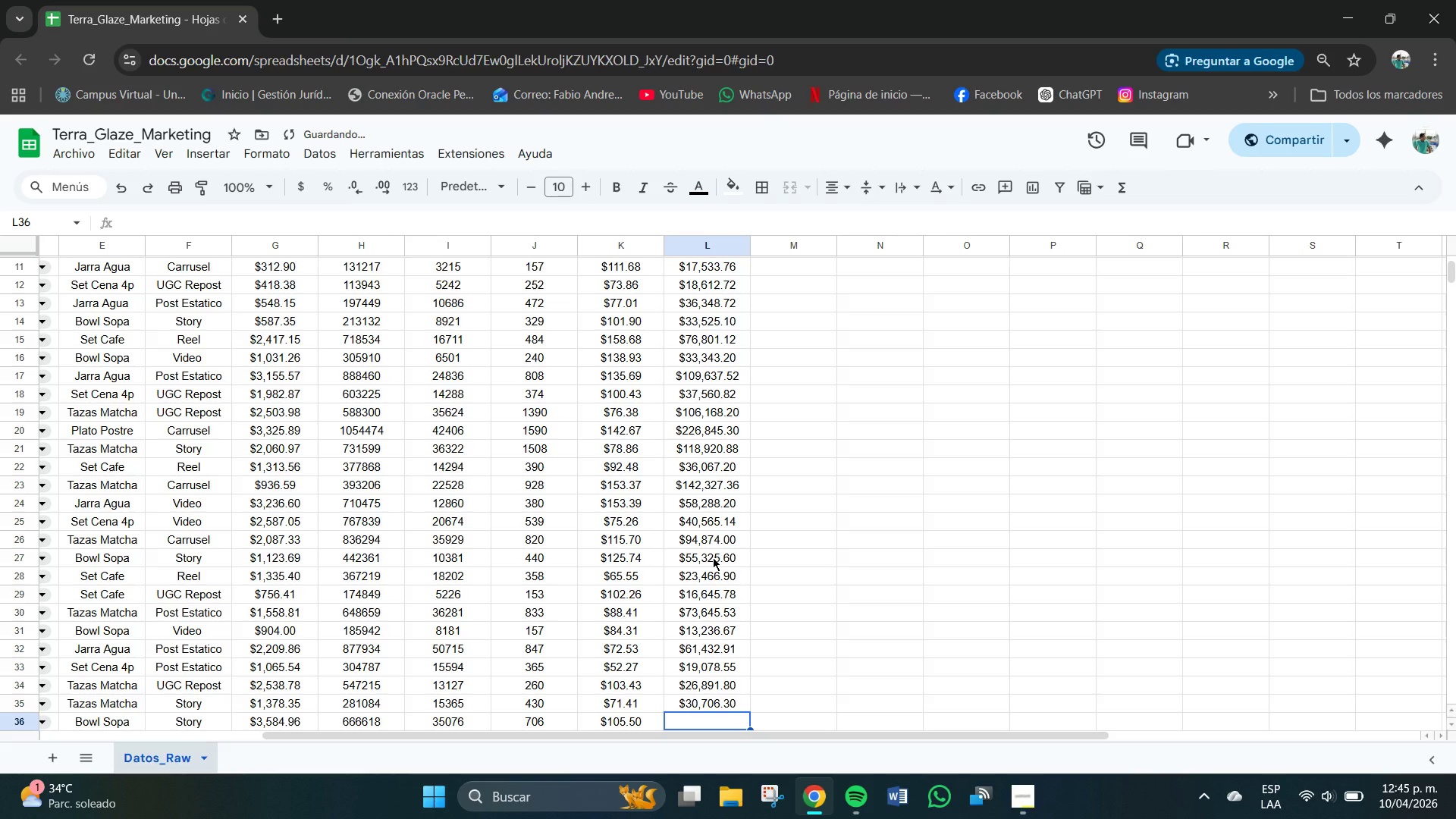 
key(Numpad7)
 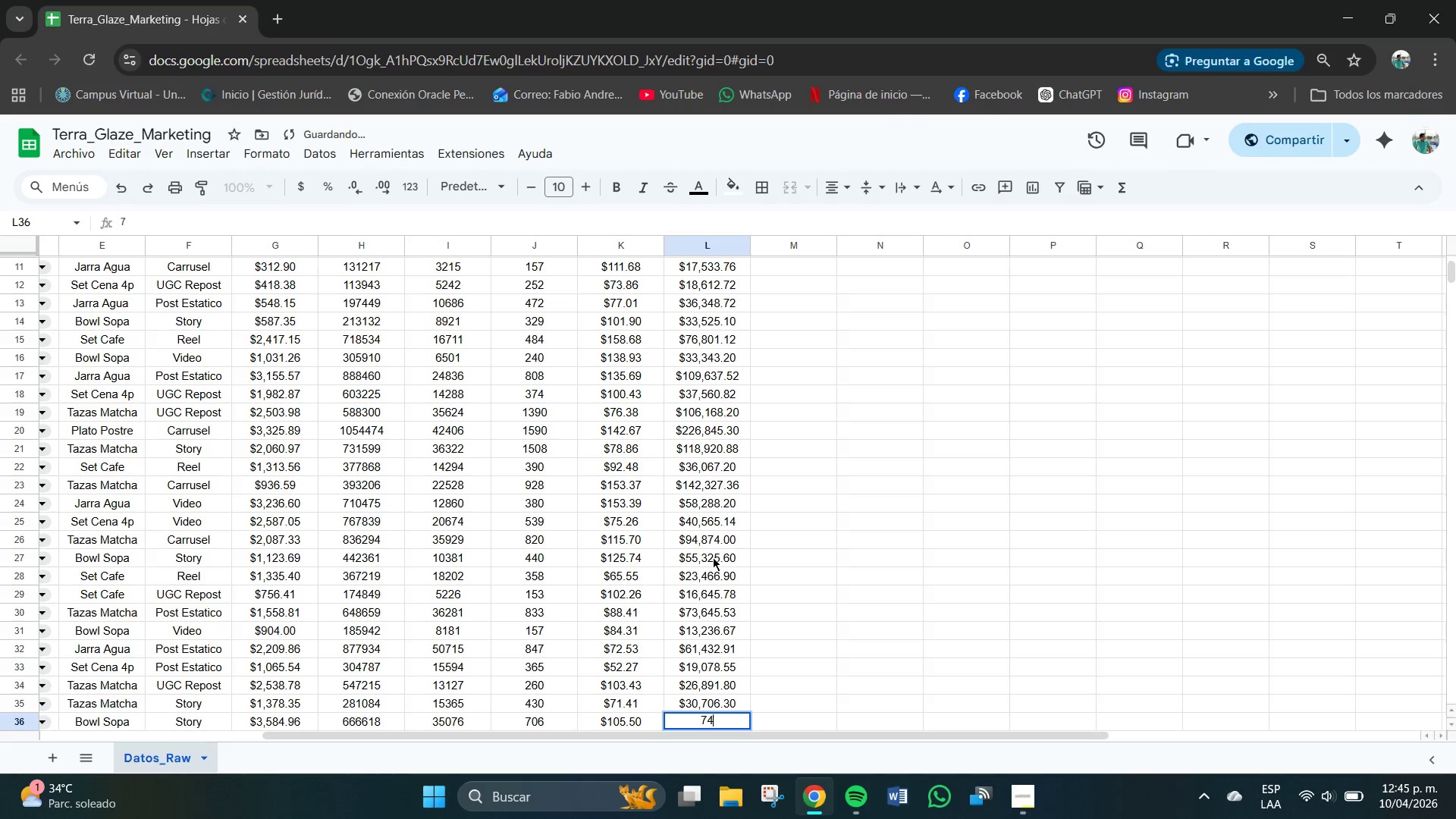 
key(Numpad4)
 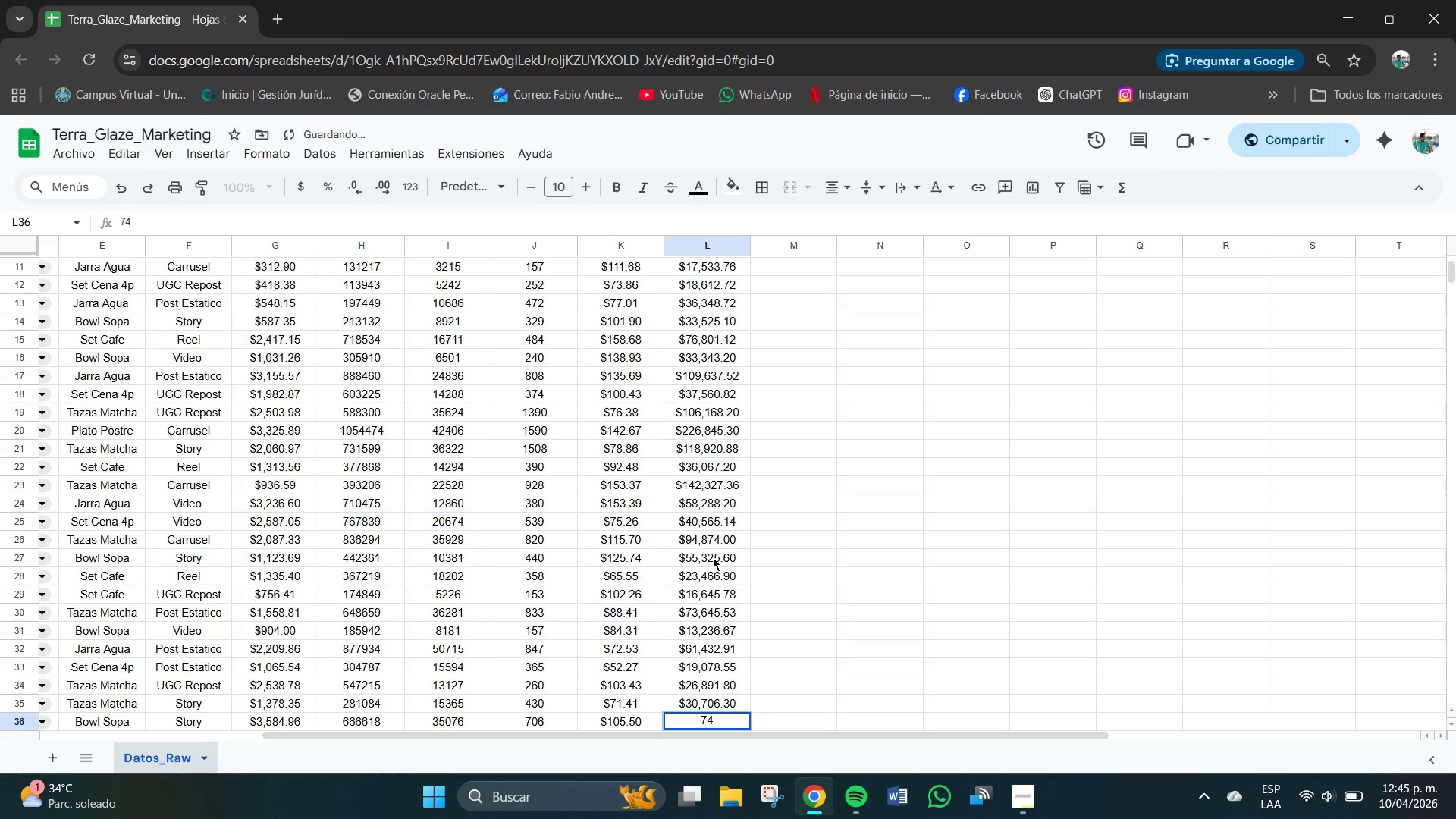 
key(Numpad4)
 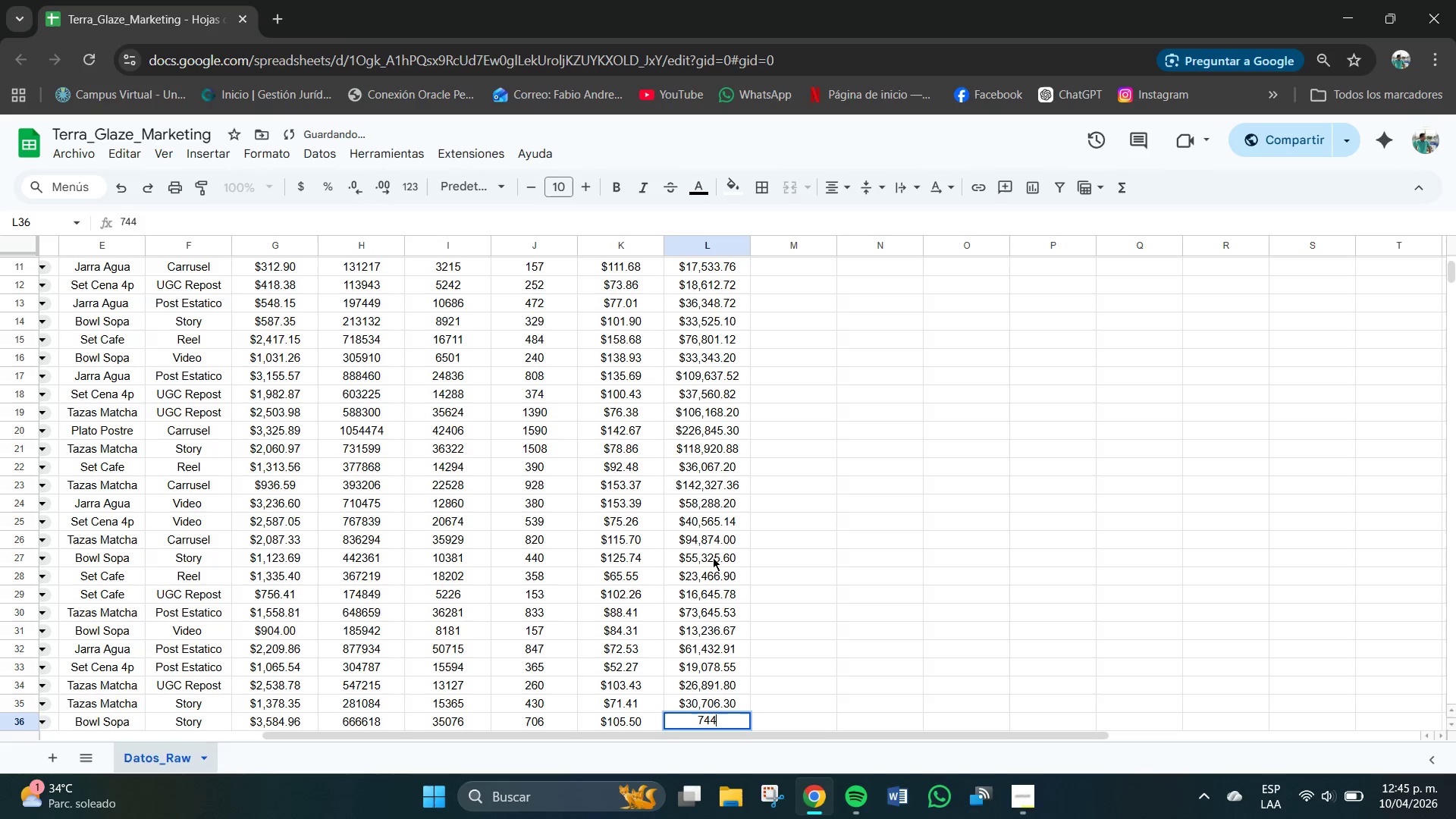 
key(Numpad8)
 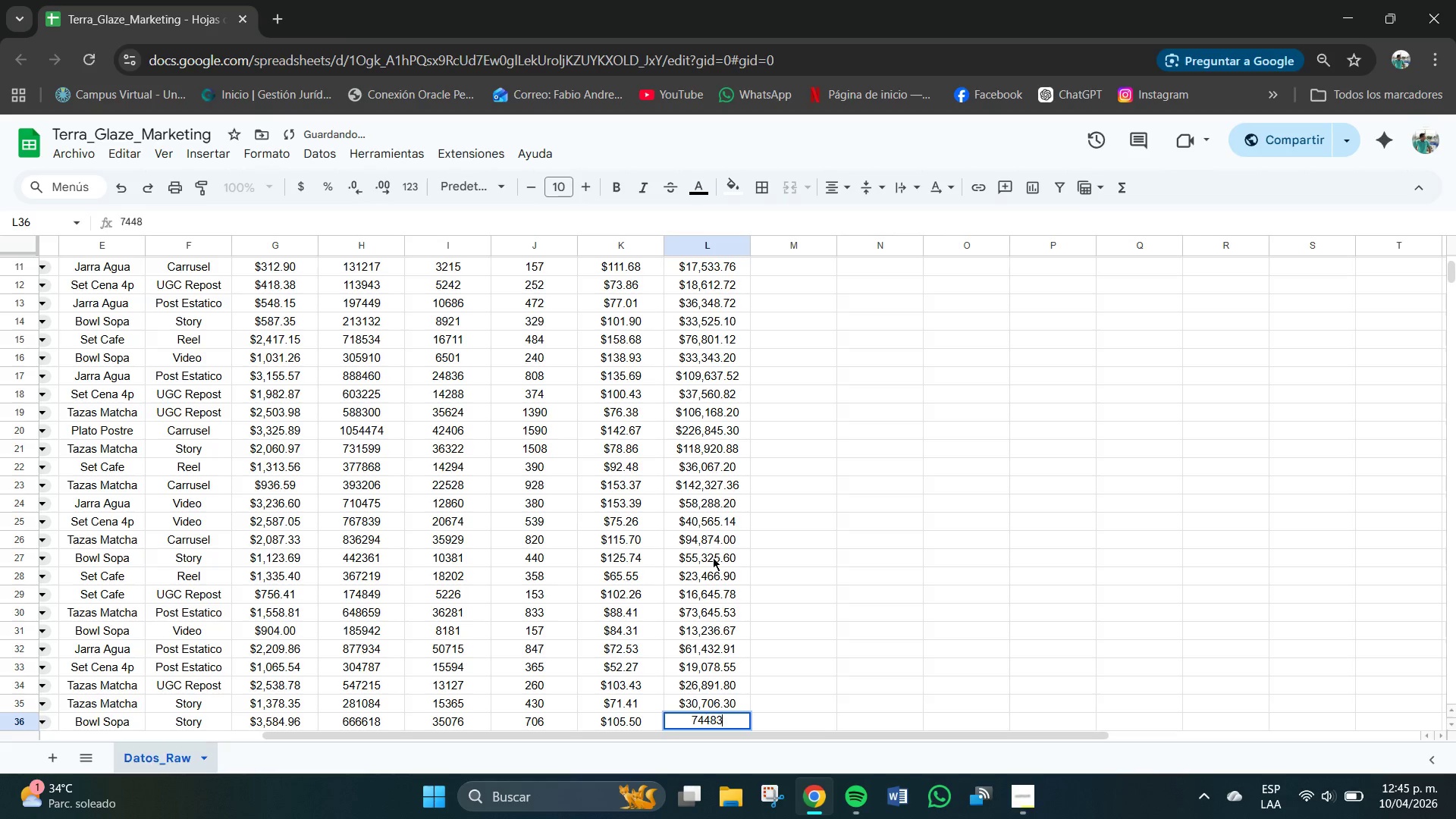 
key(Numpad3)
 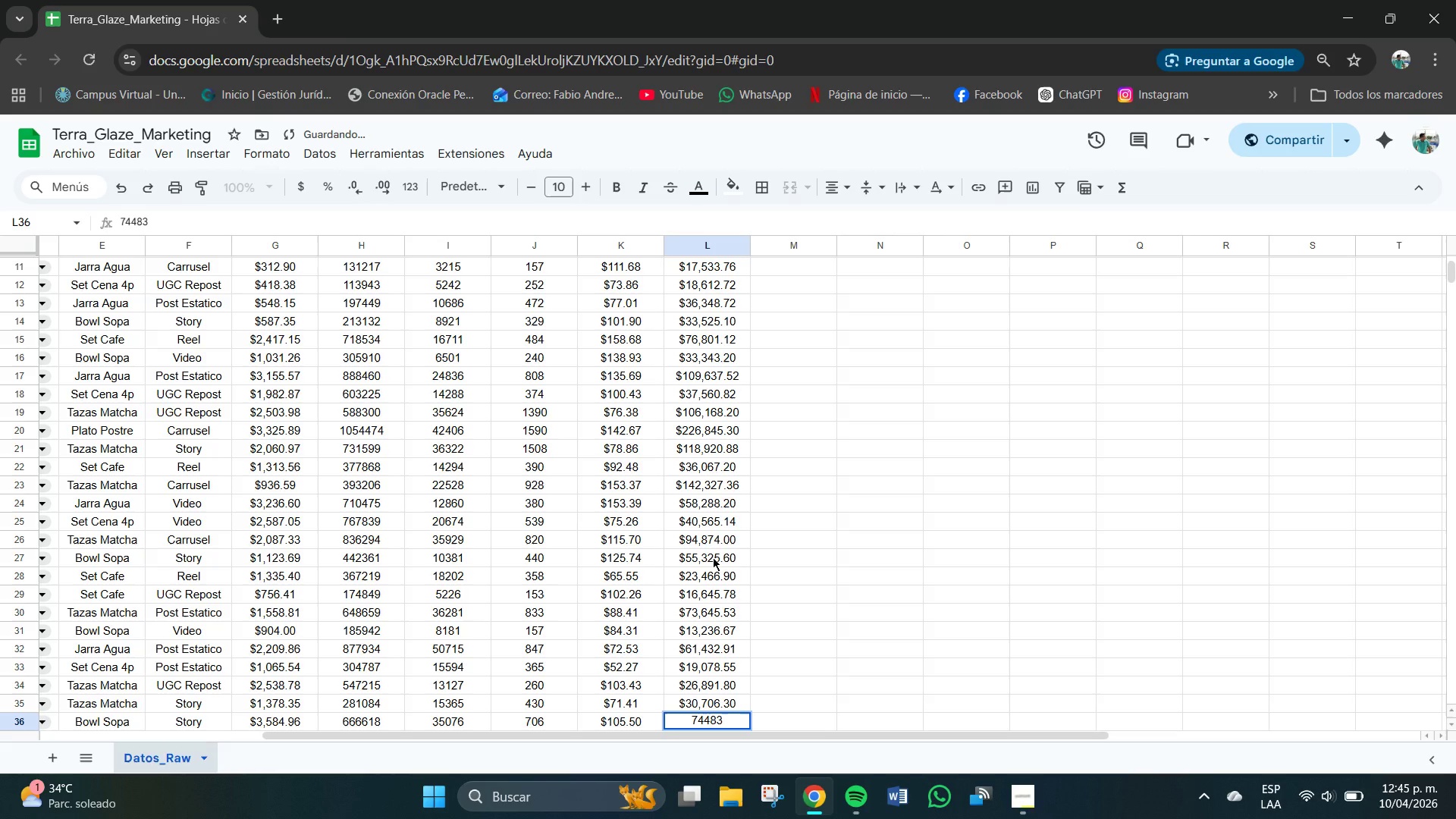 
key(NumpadDecimal)
 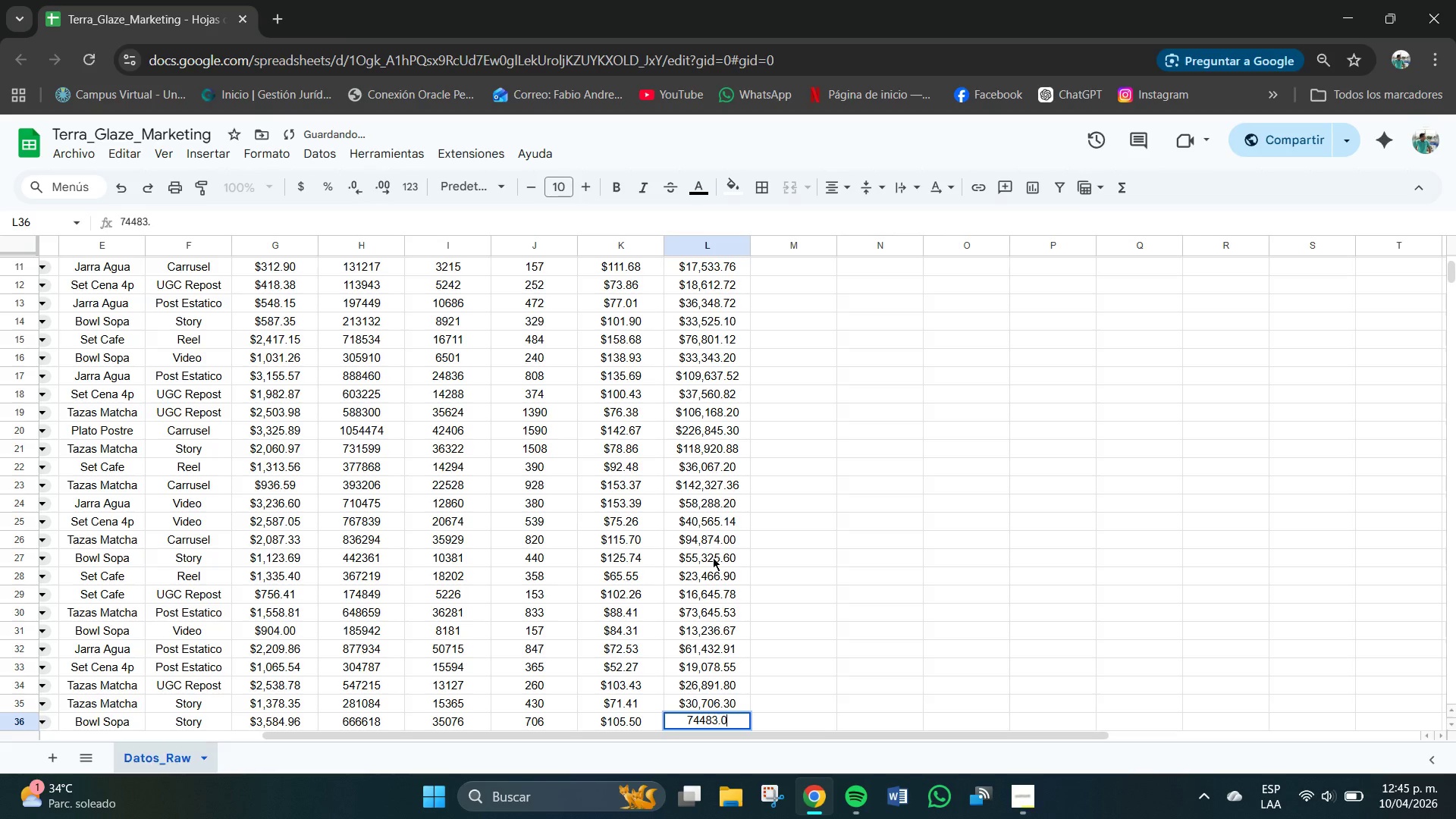 
key(Numpad0)
 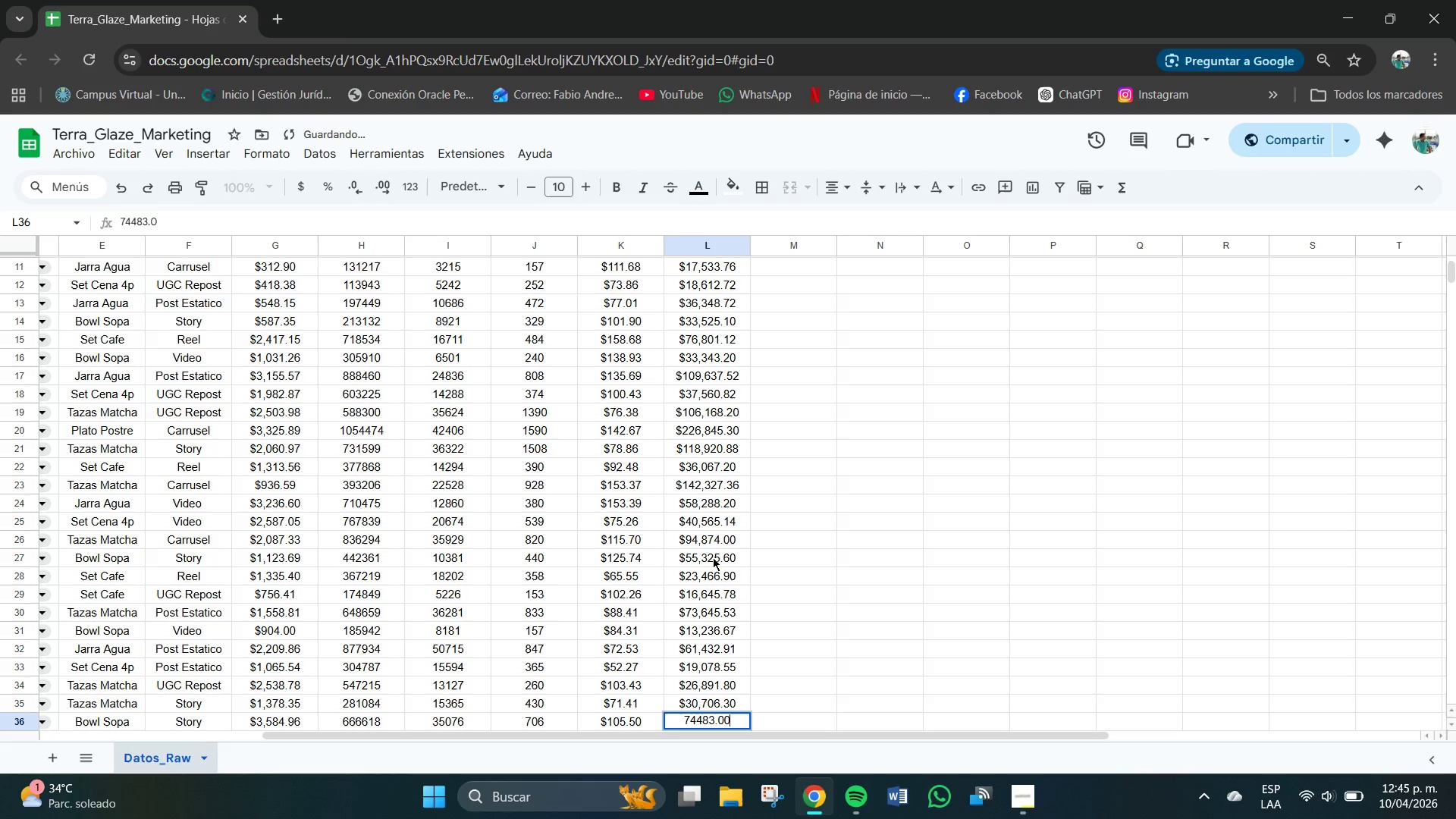 
key(Numpad0)
 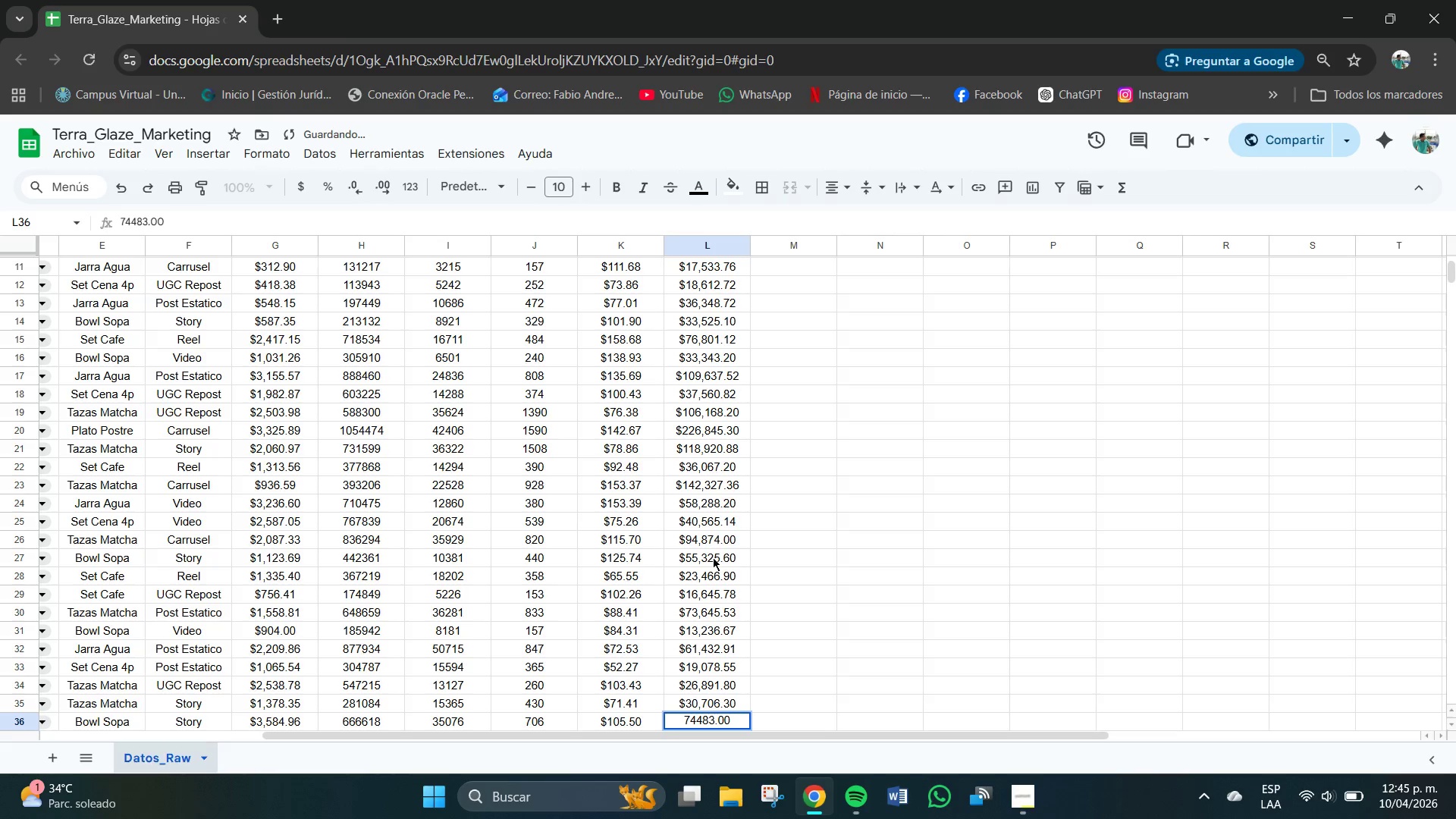 
key(NumpadEnter)
 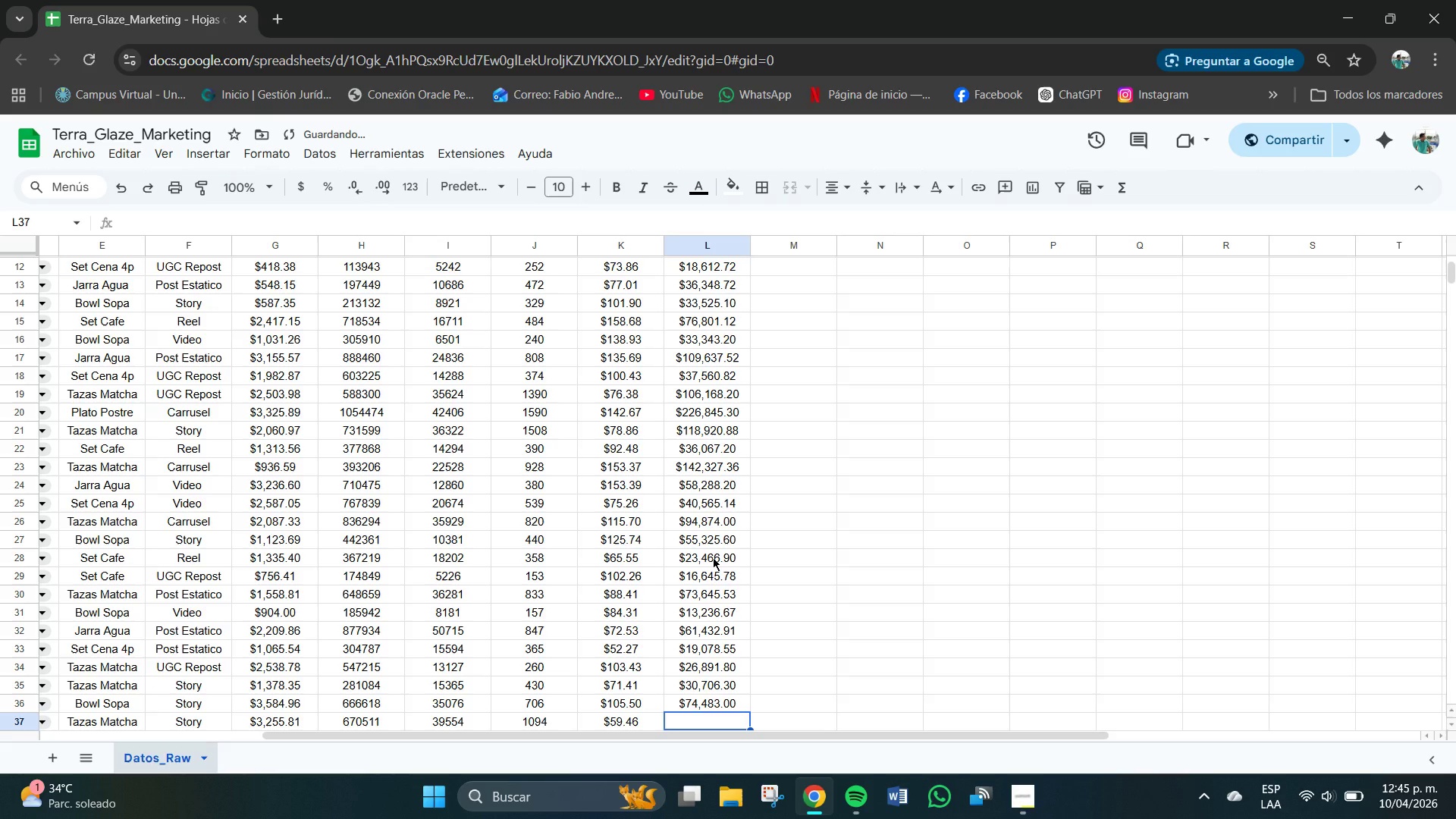 
key(Numpad6)
 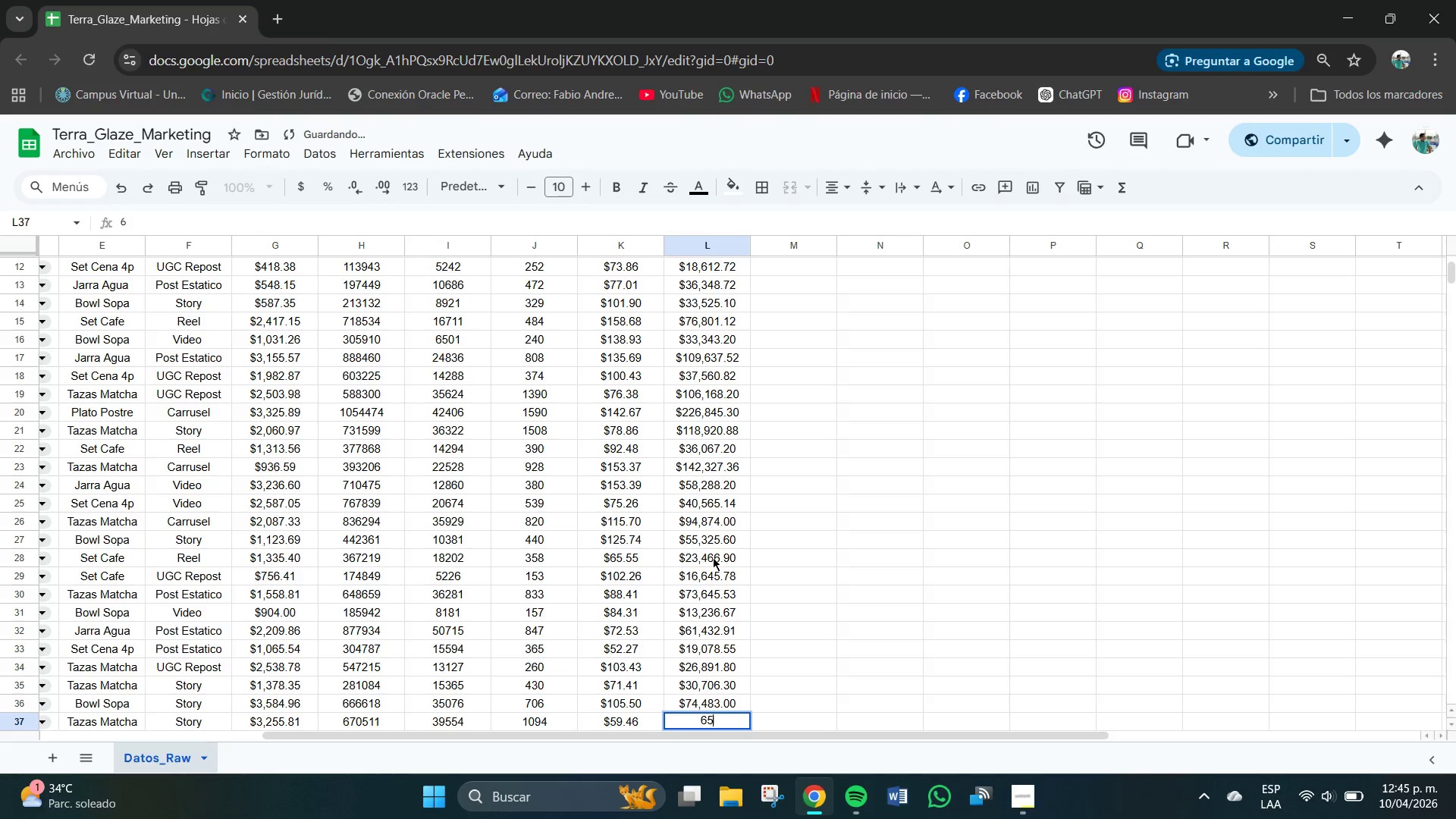 
key(Numpad5)
 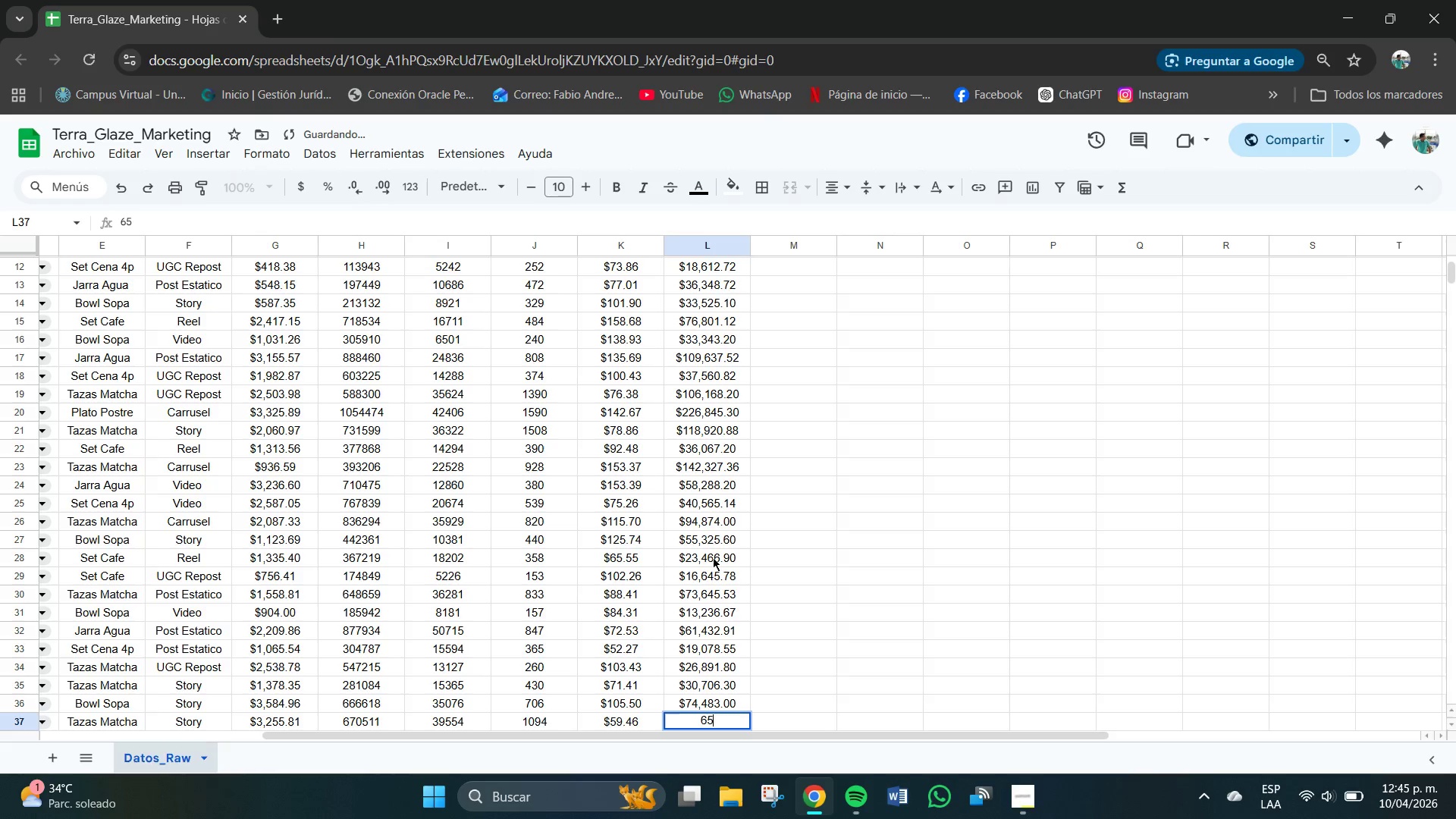 
key(Numpad0)
 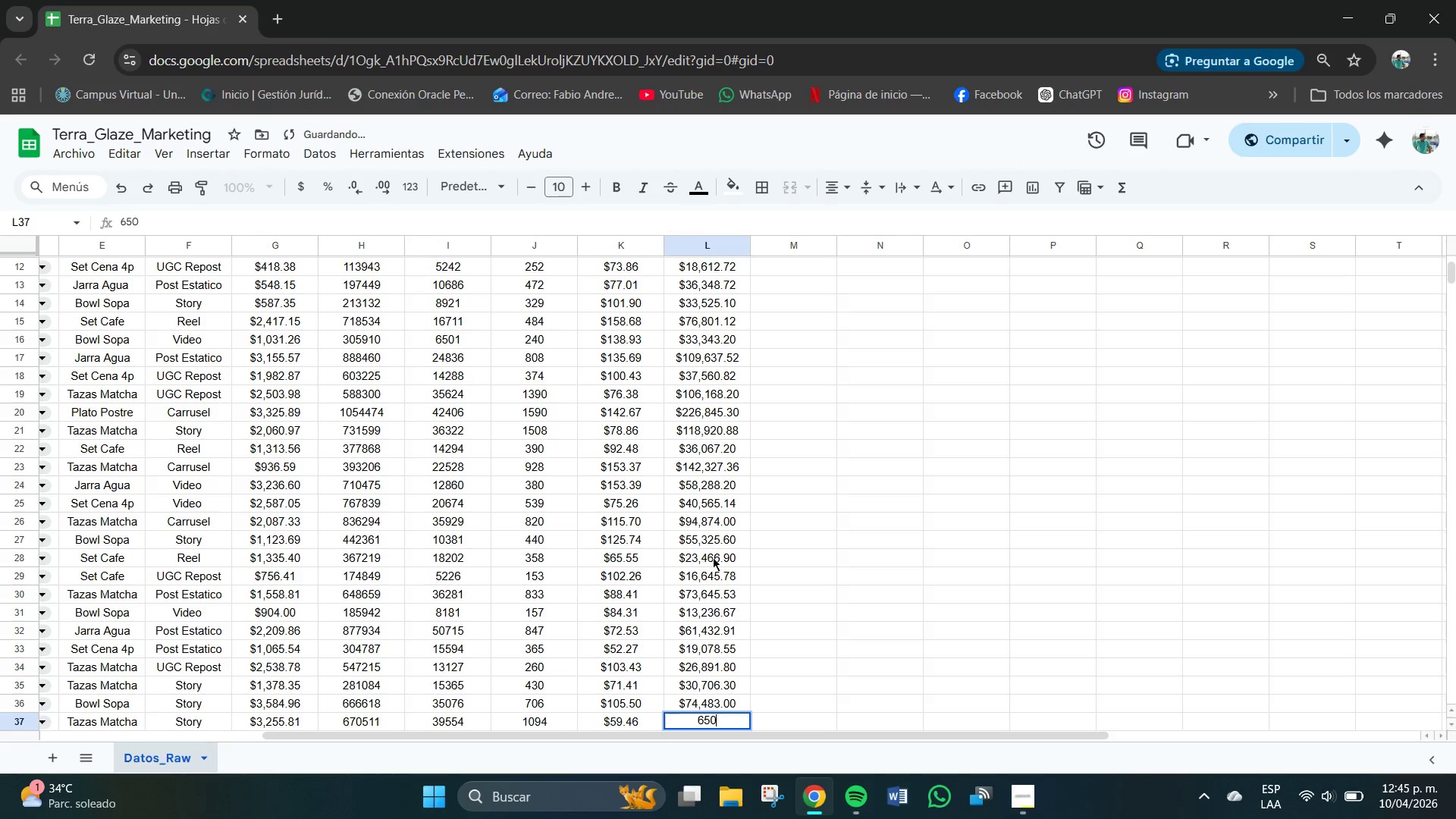 
key(Numpad4)
 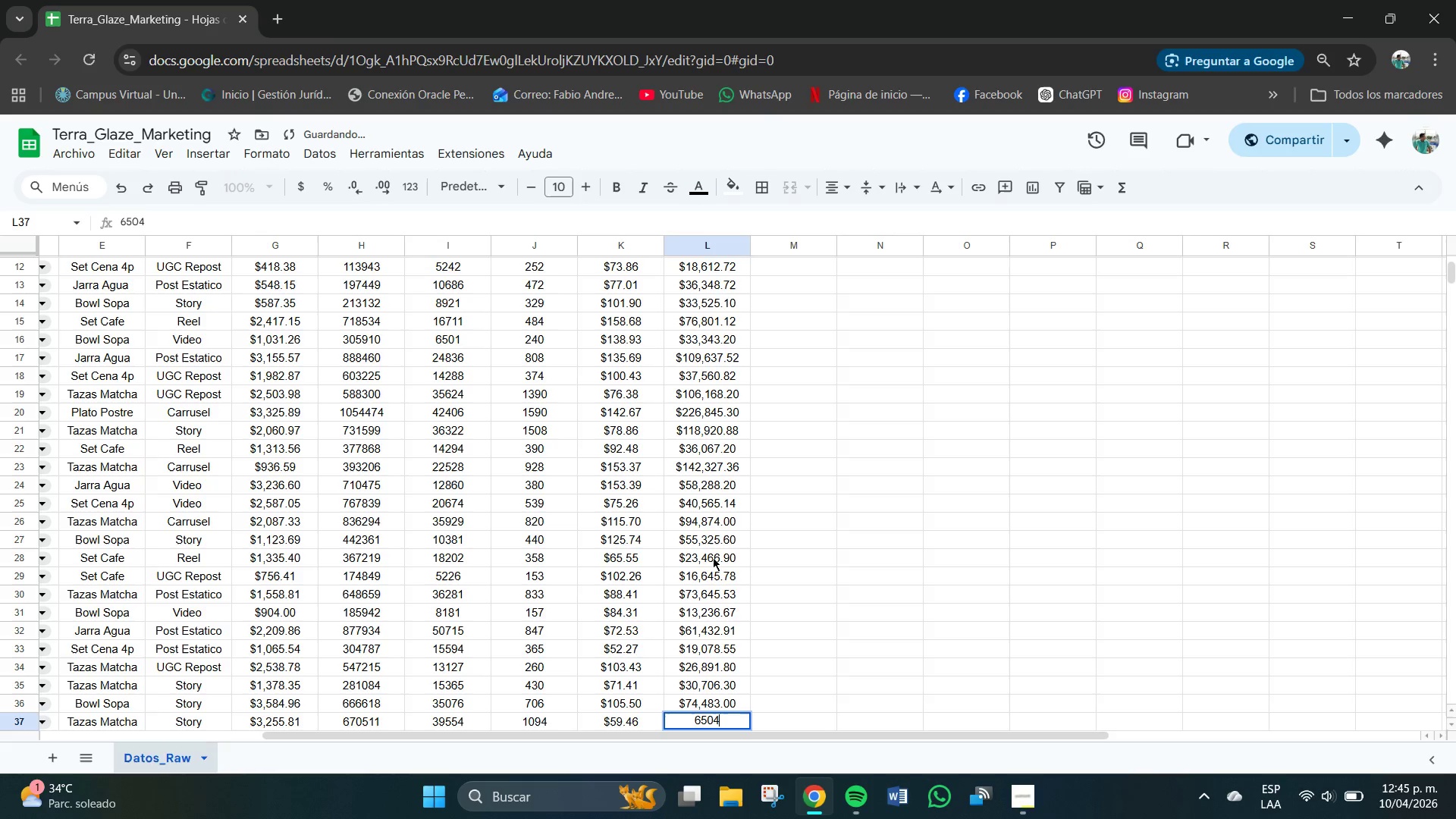 
key(Numpad9)
 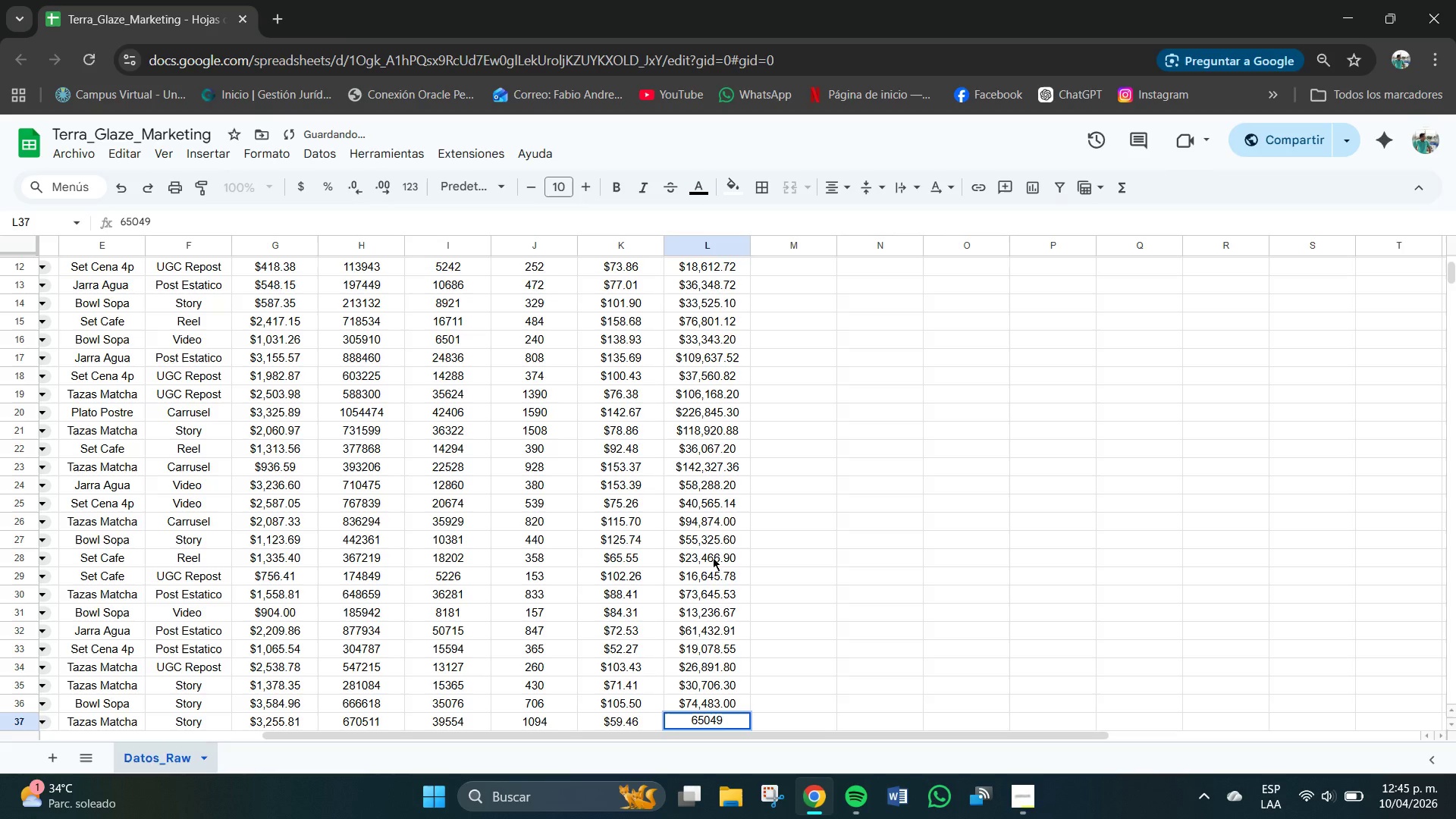 
key(NumpadDecimal)
 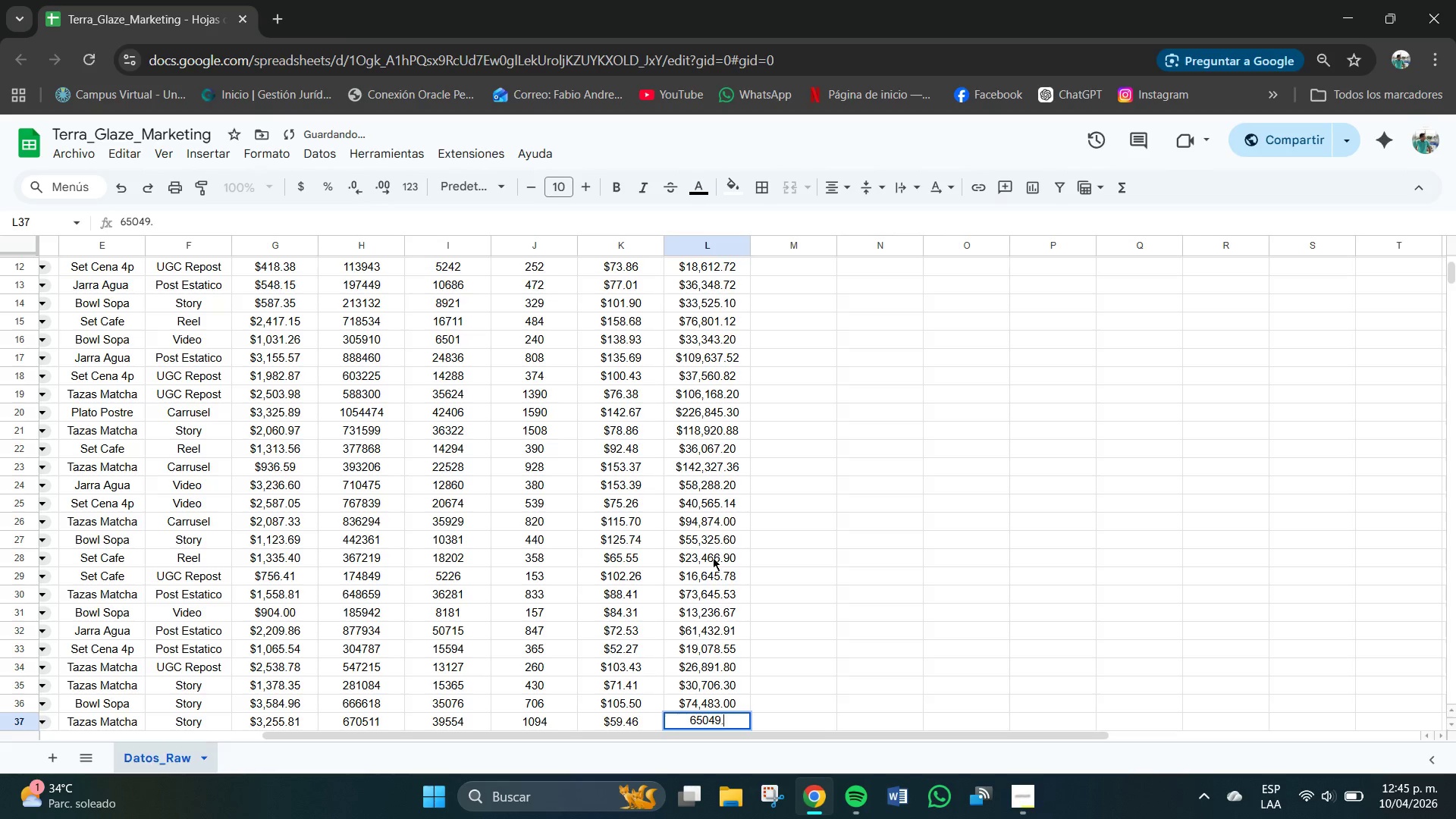 
key(Numpad2)
 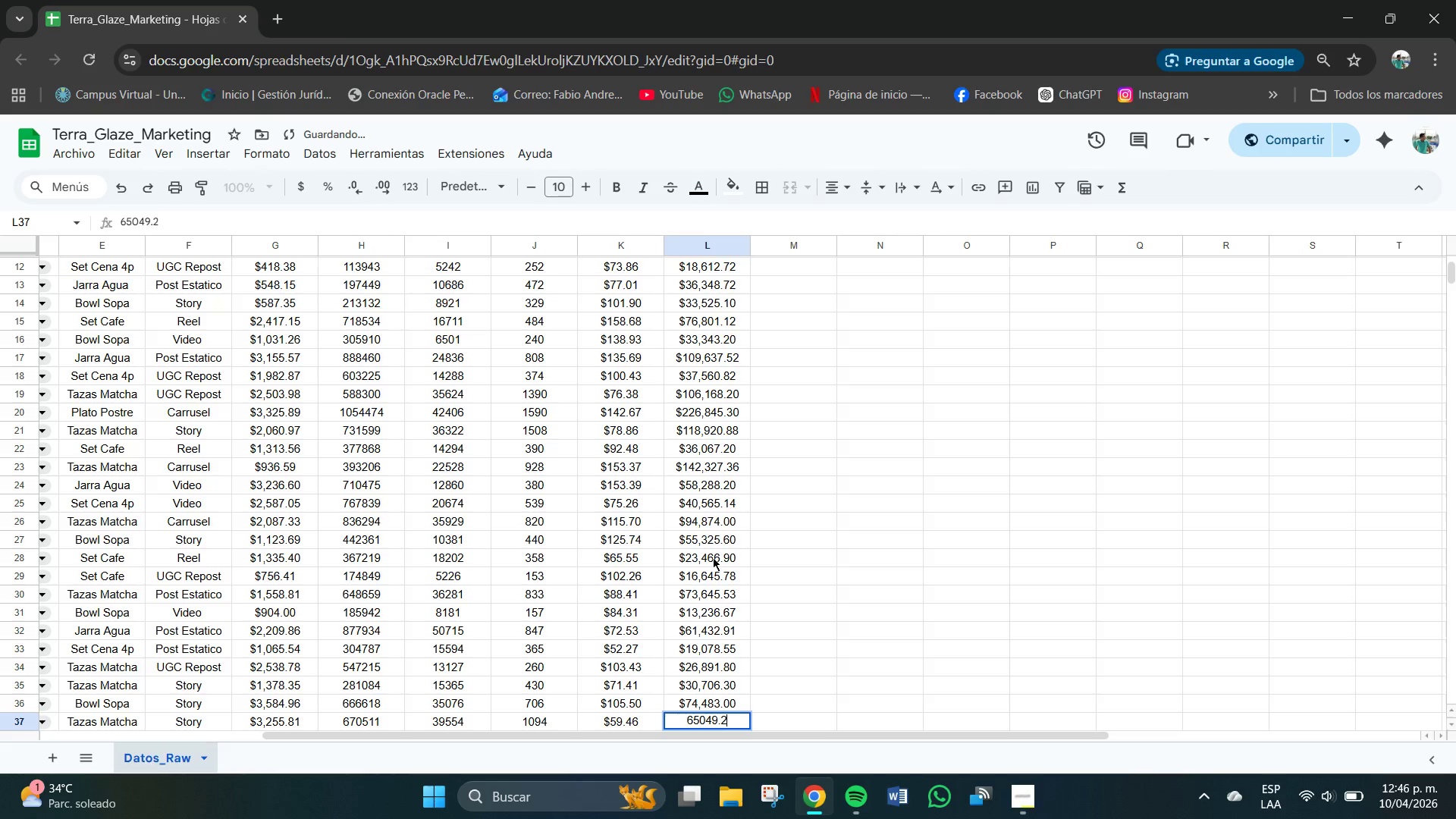 
key(Numpad4)
 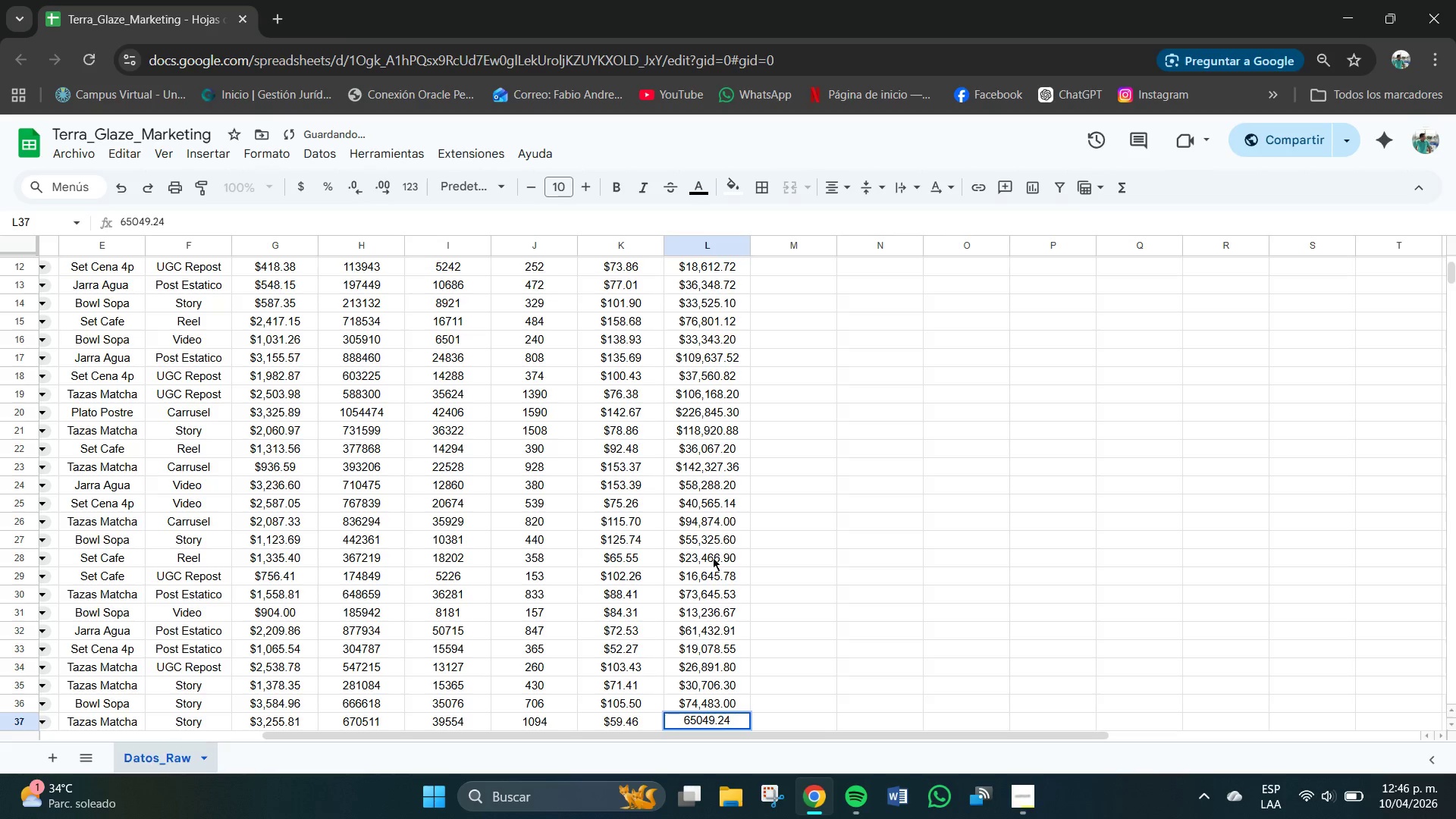 
key(NumpadEnter)
 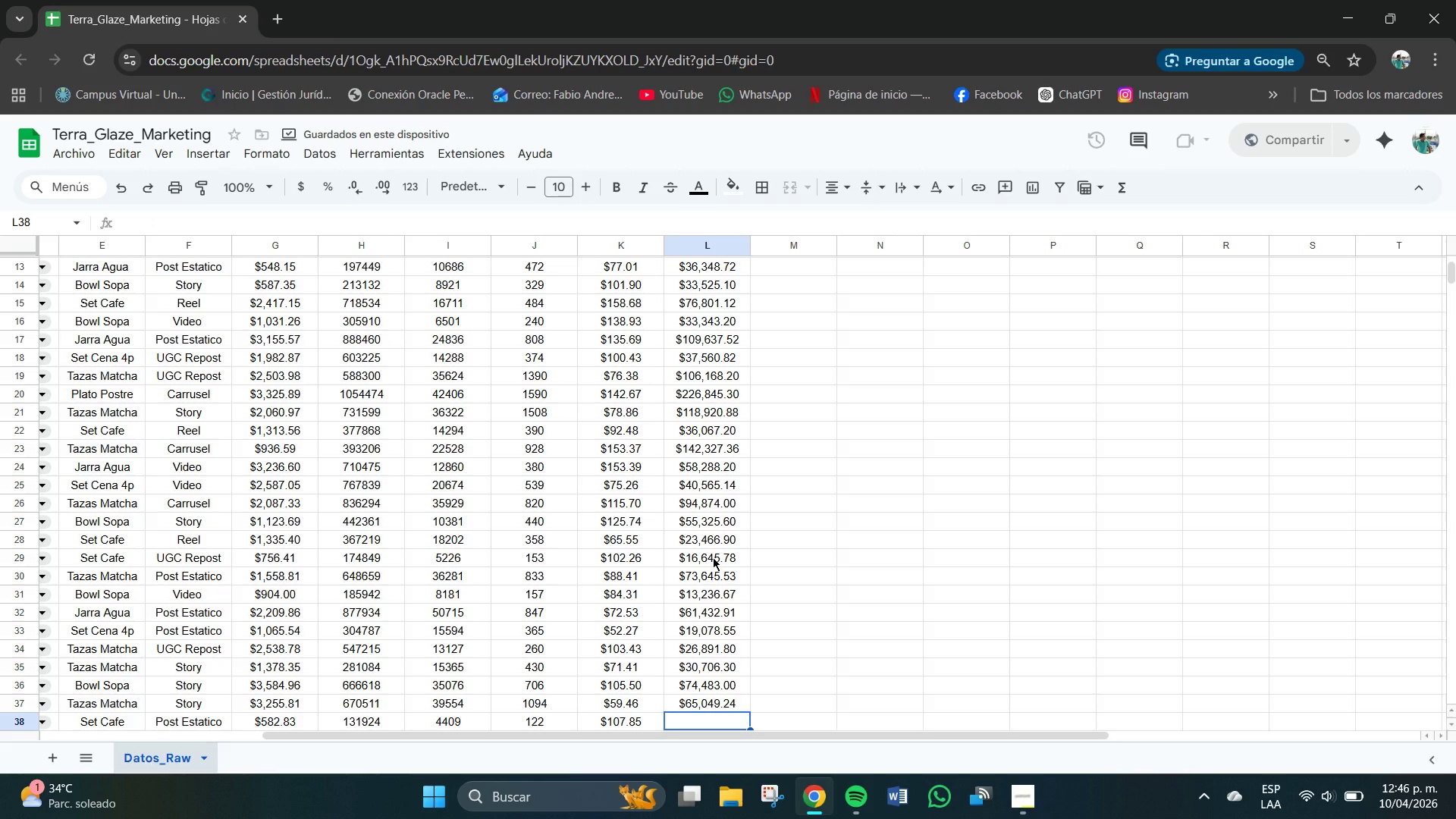 
key(Numpad1)
 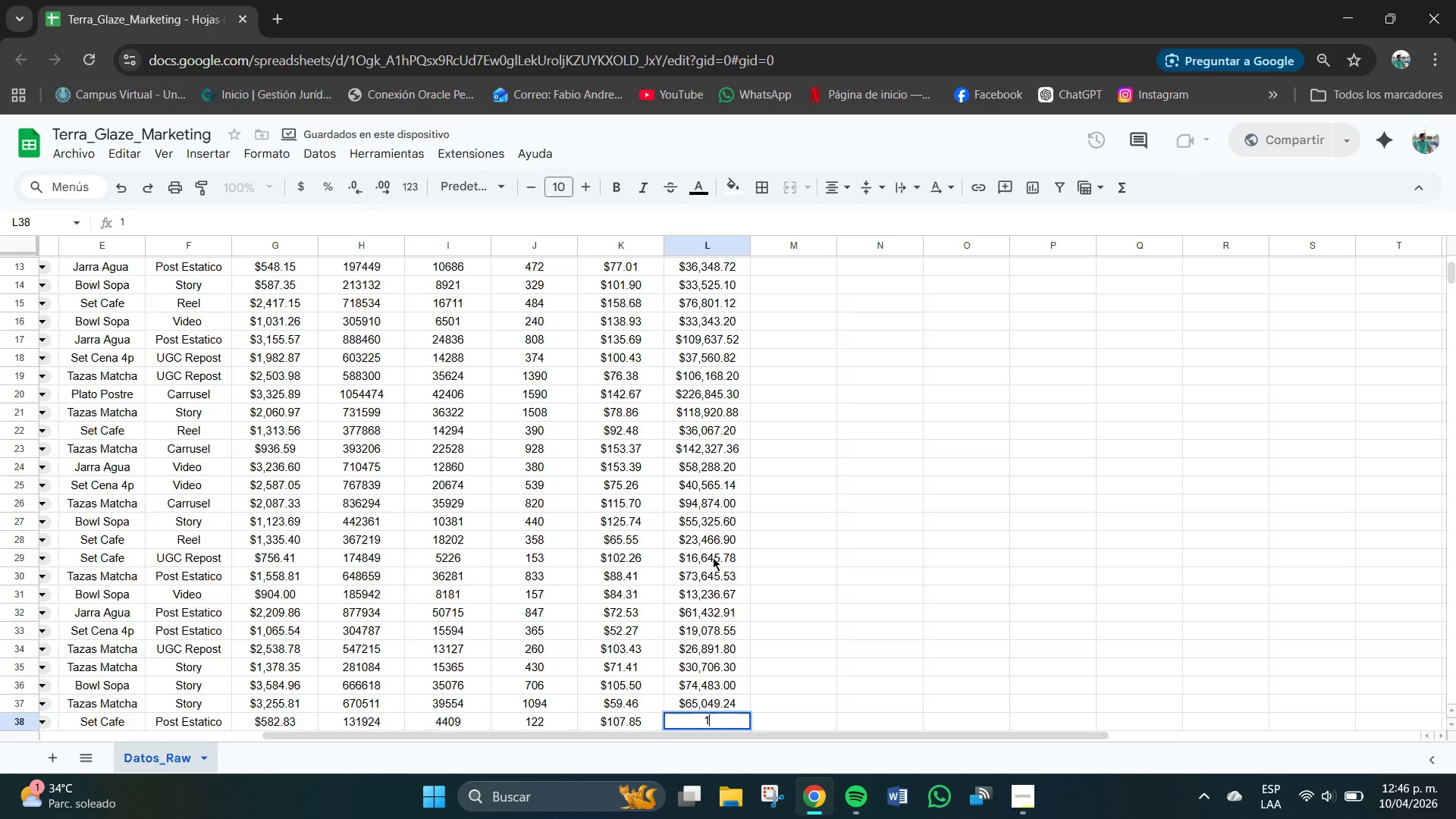 
key(Numpad3)
 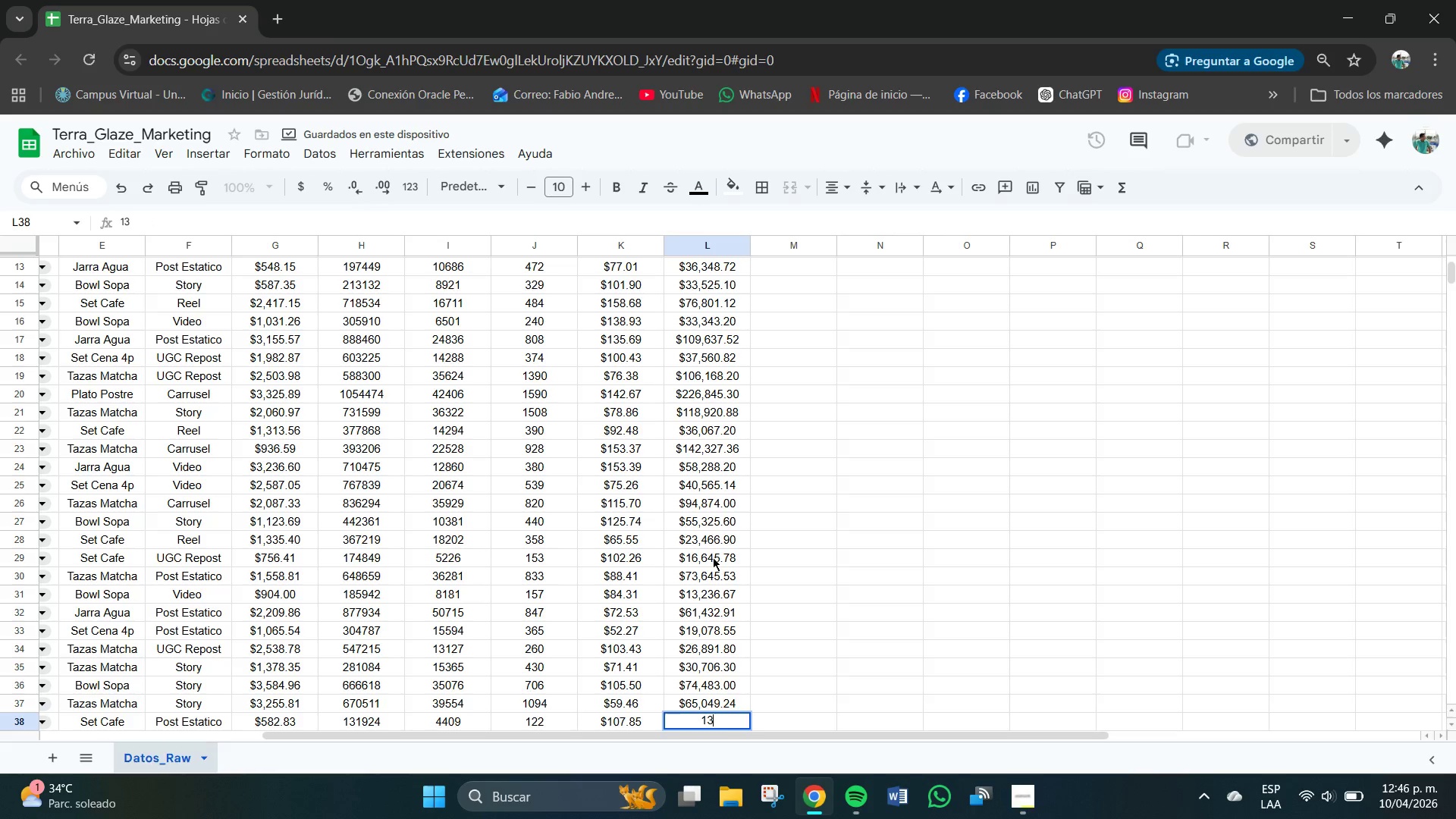 
key(Numpad1)
 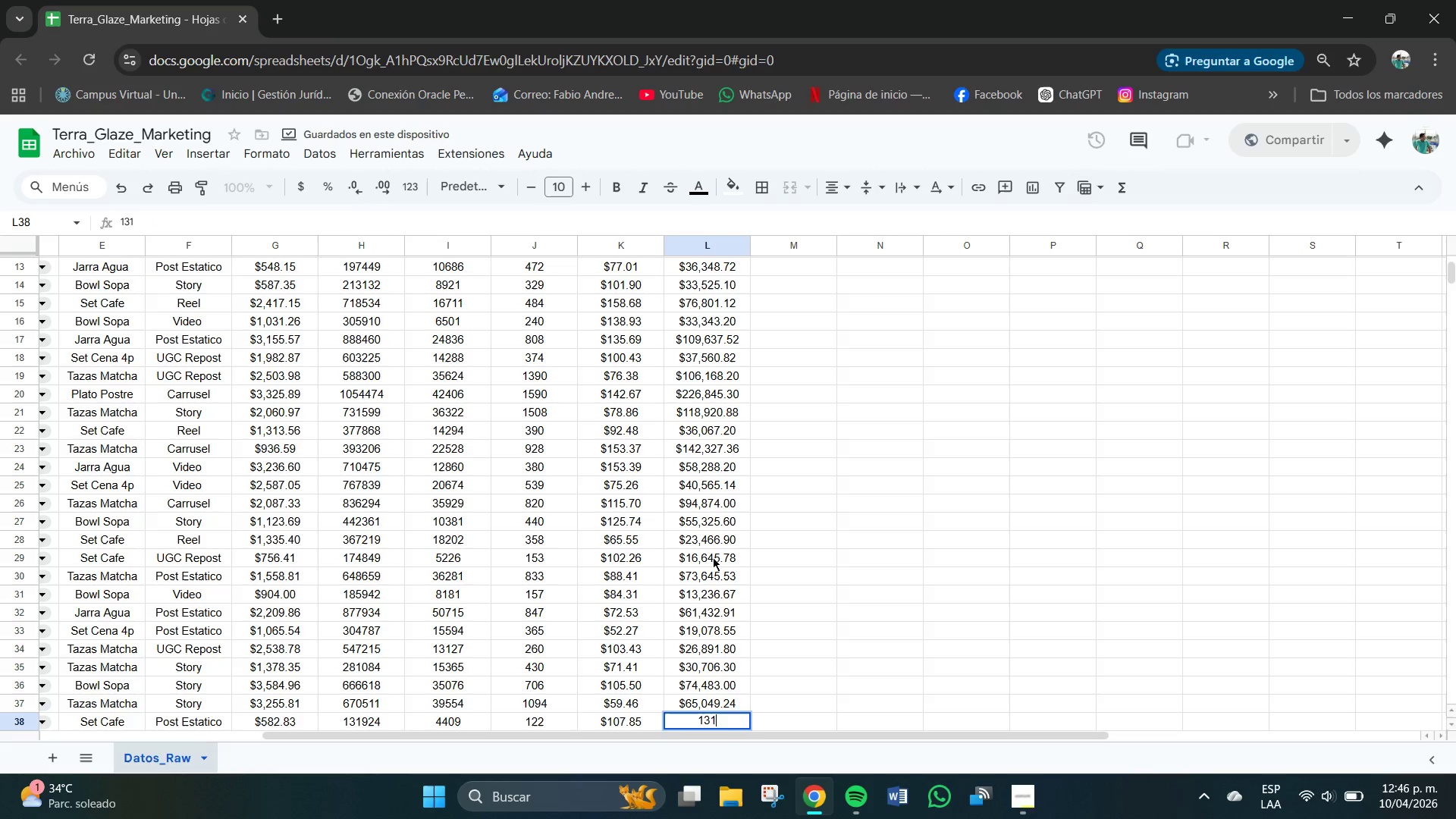 
key(Numpad5)
 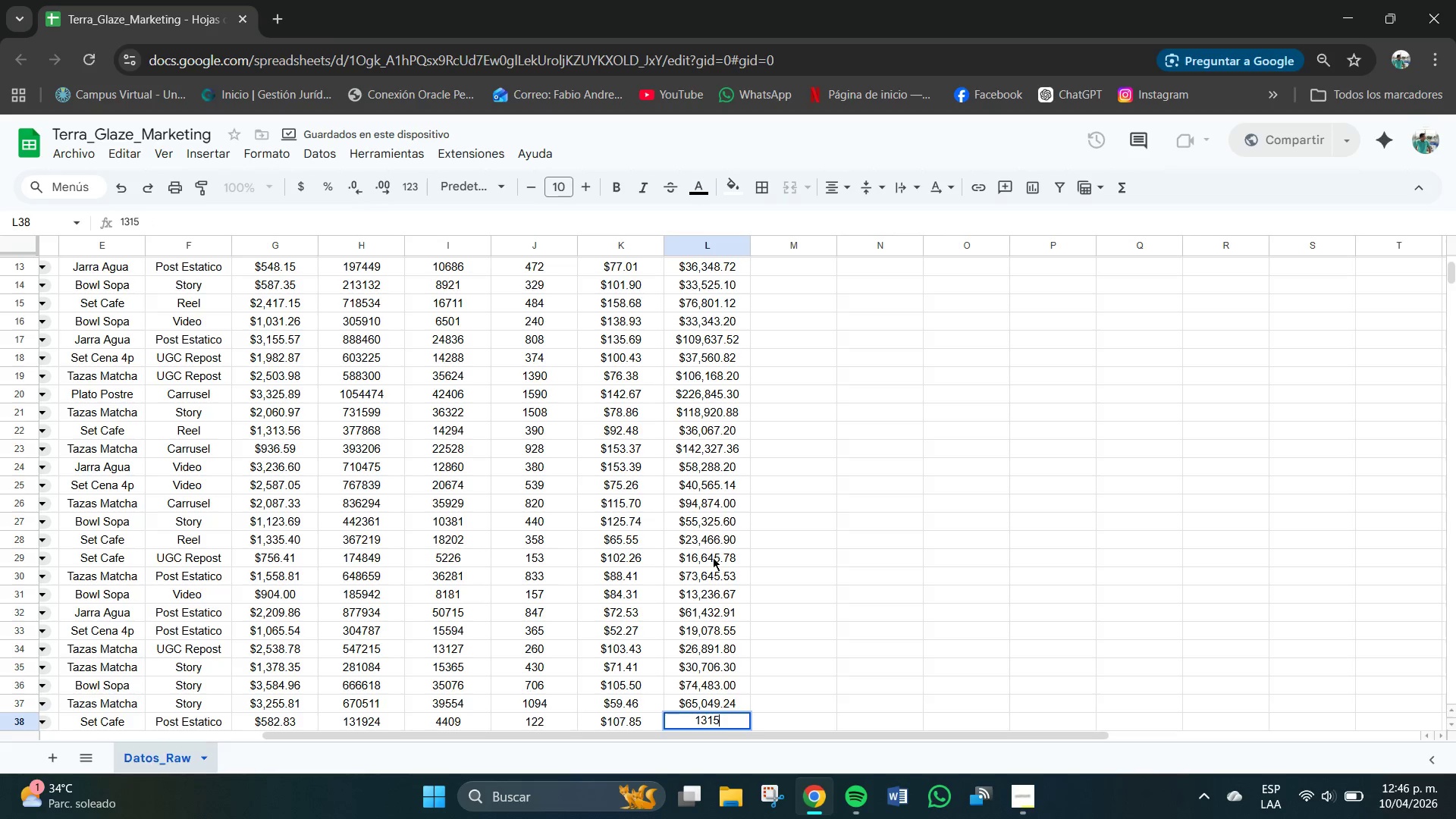 
key(Numpad7)
 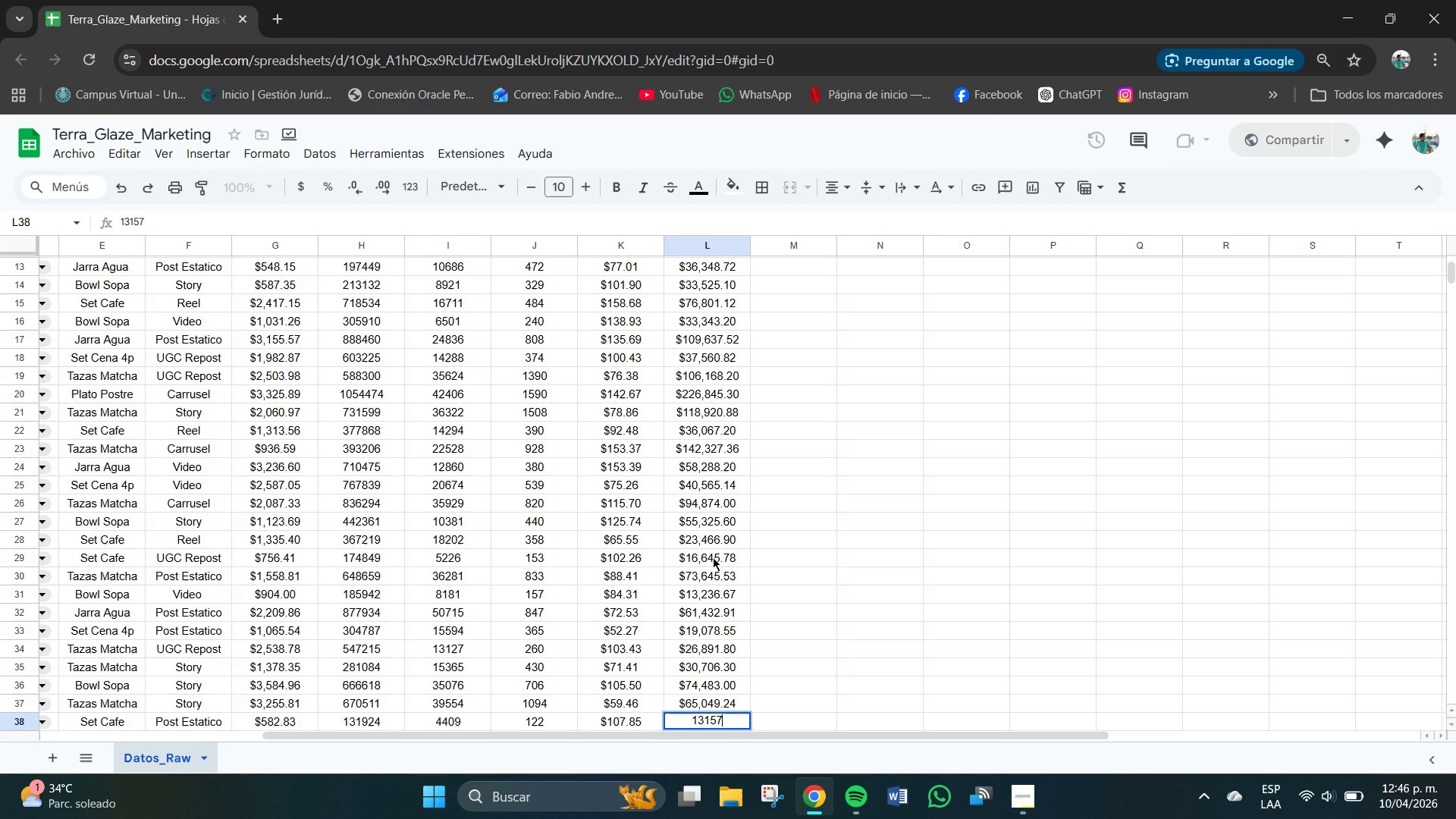 
key(NumpadDecimal)
 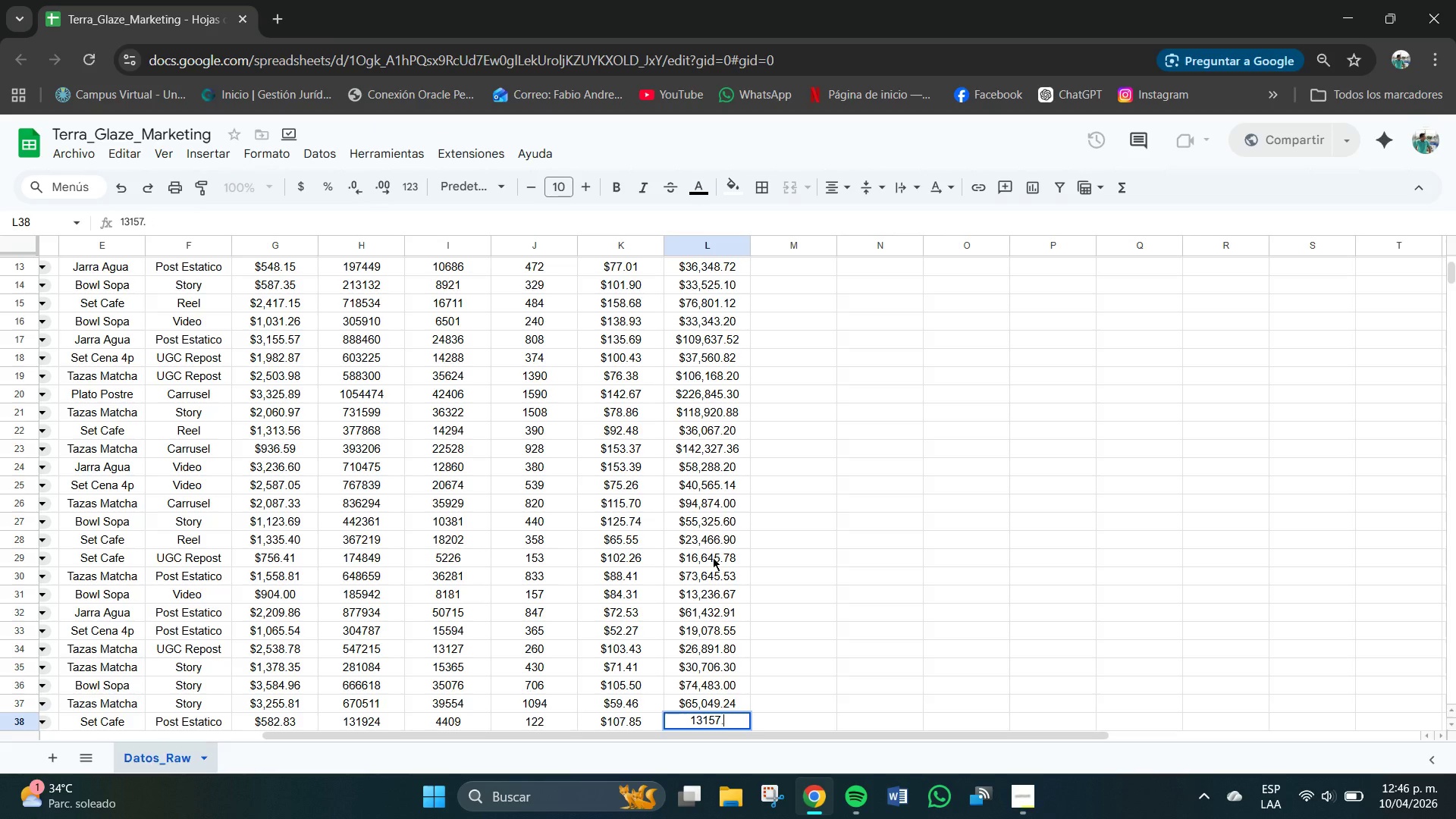 
key(Numpad7)
 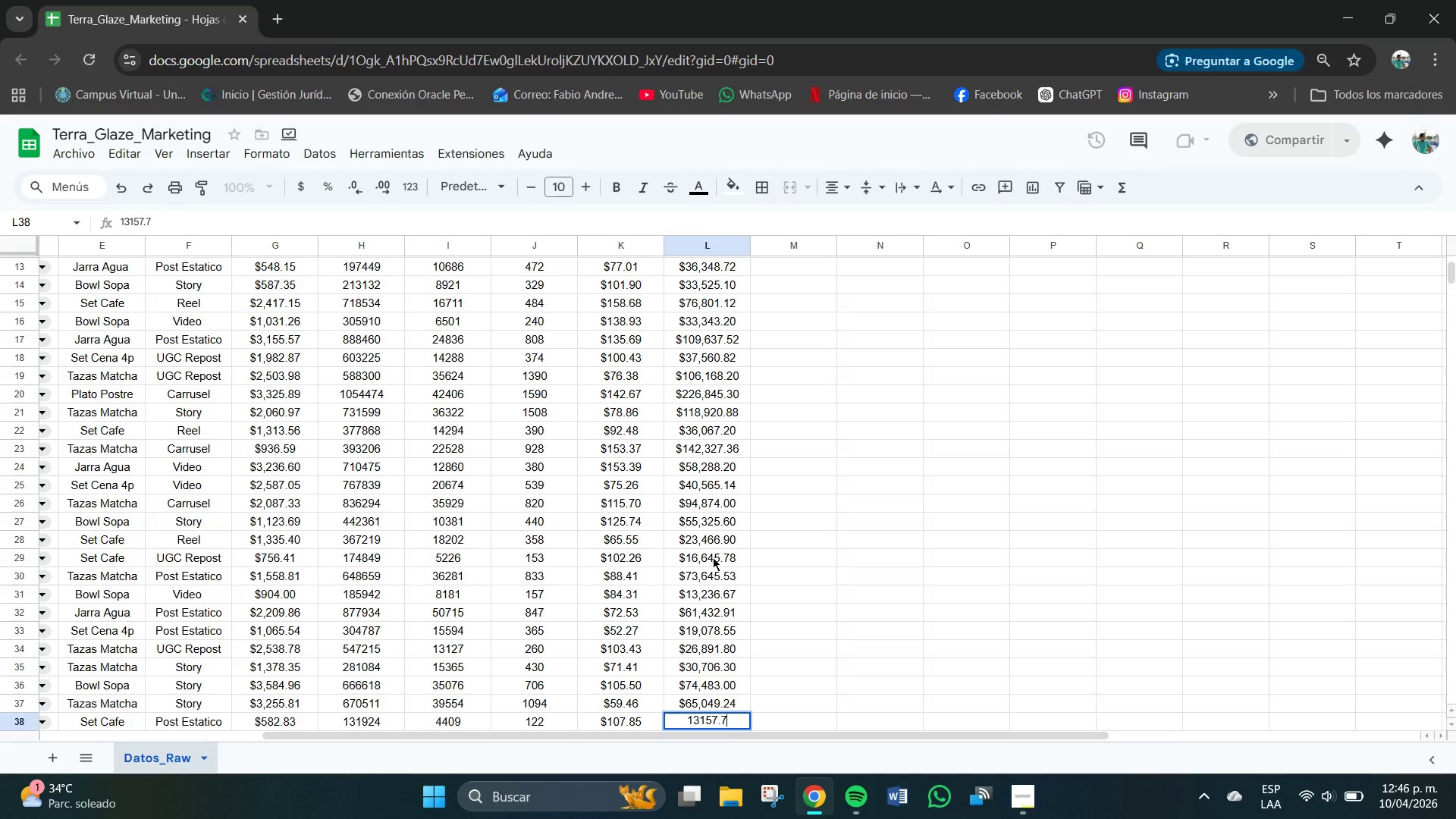 
key(Numpad0)
 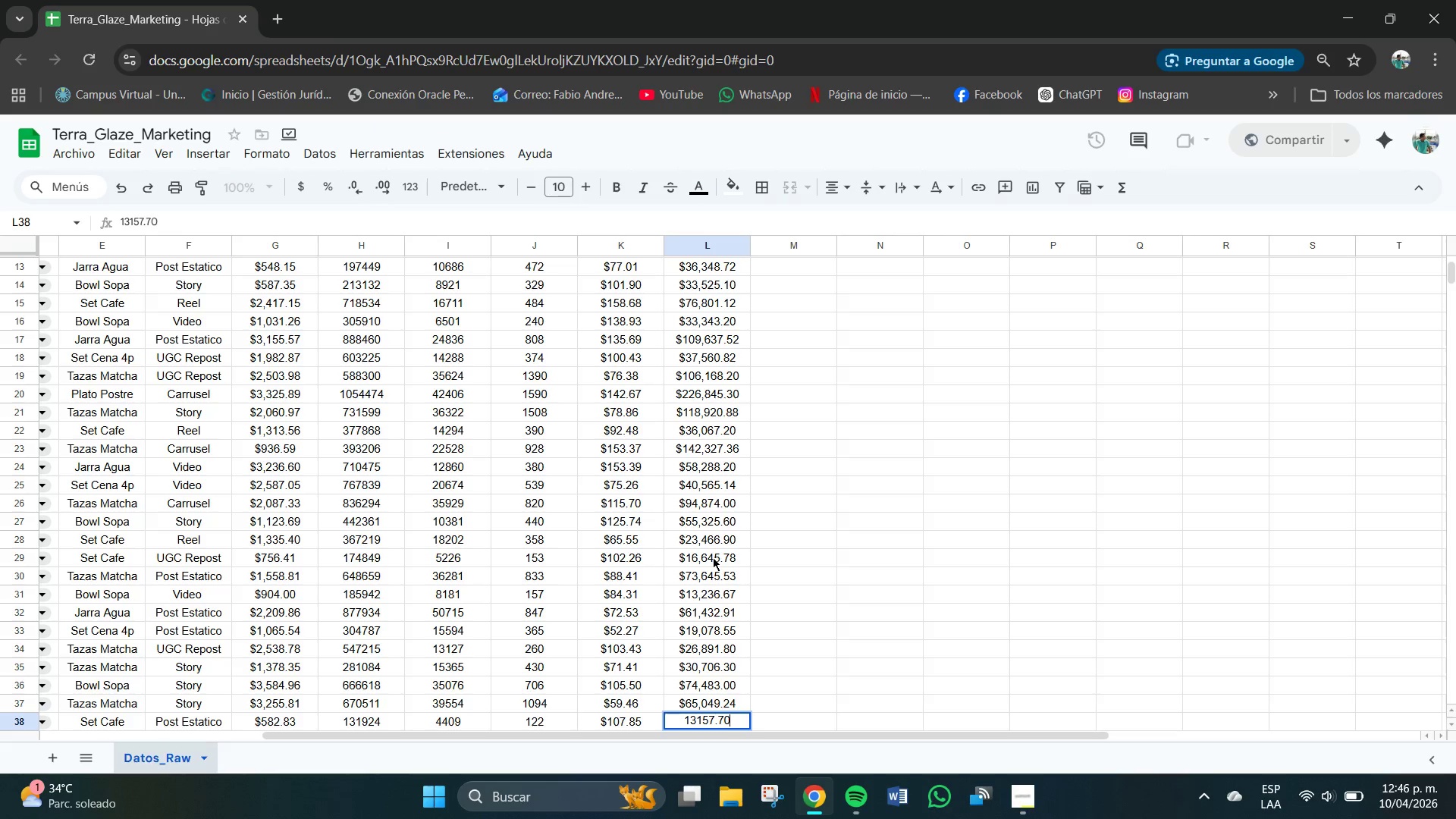 
key(NumpadEnter)
 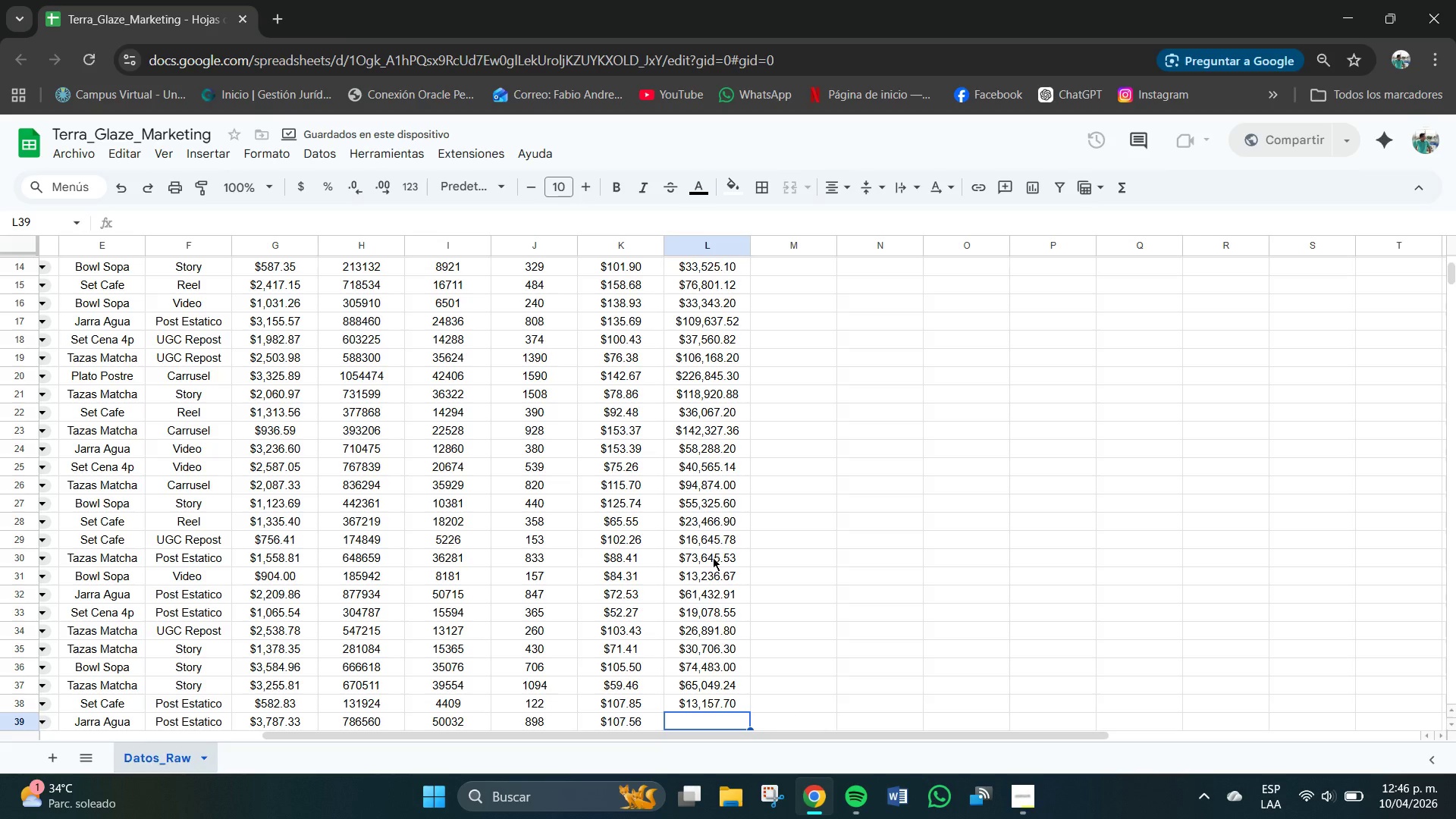 
key(Numpad9)
 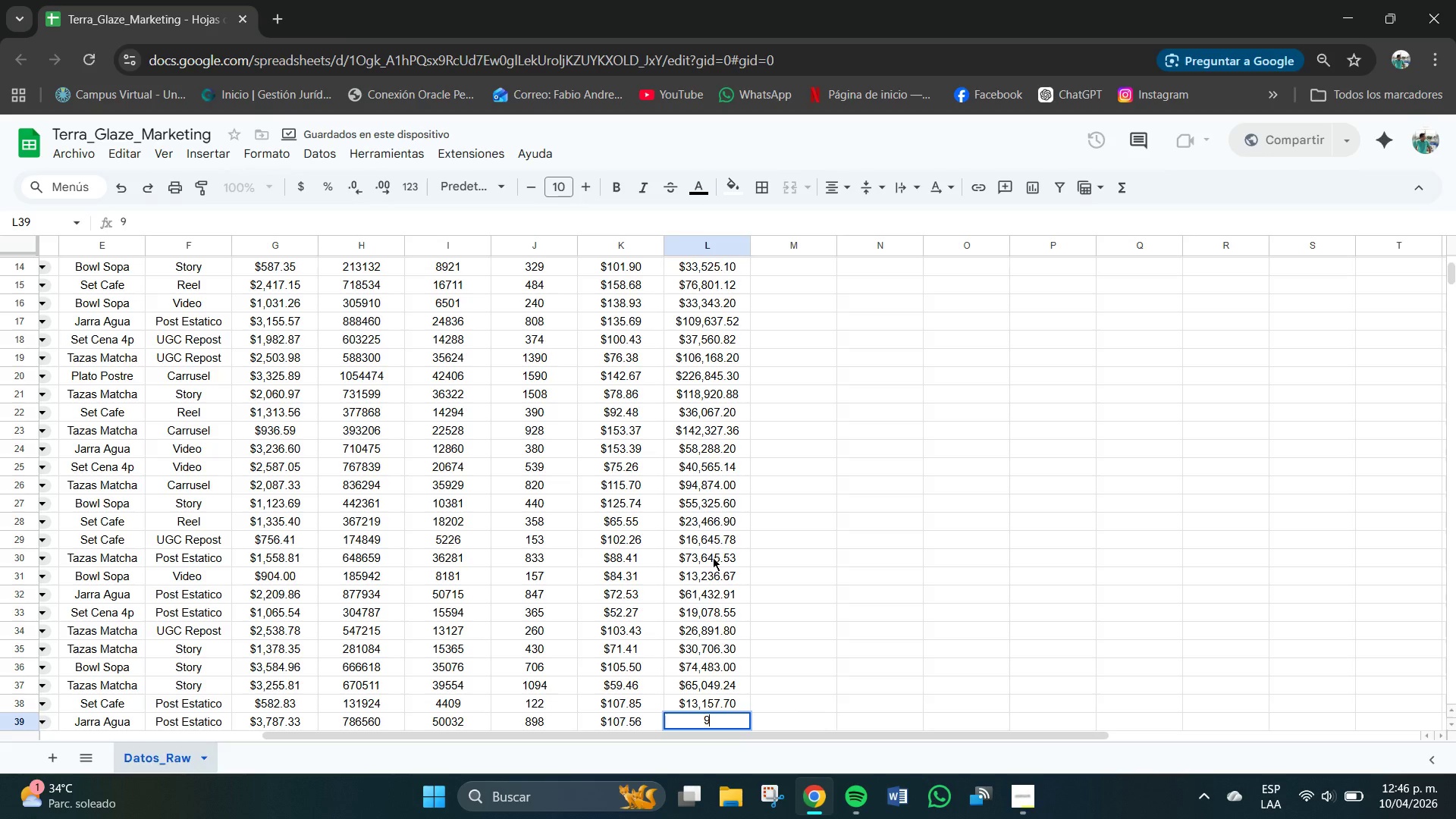 
key(Numpad5)
 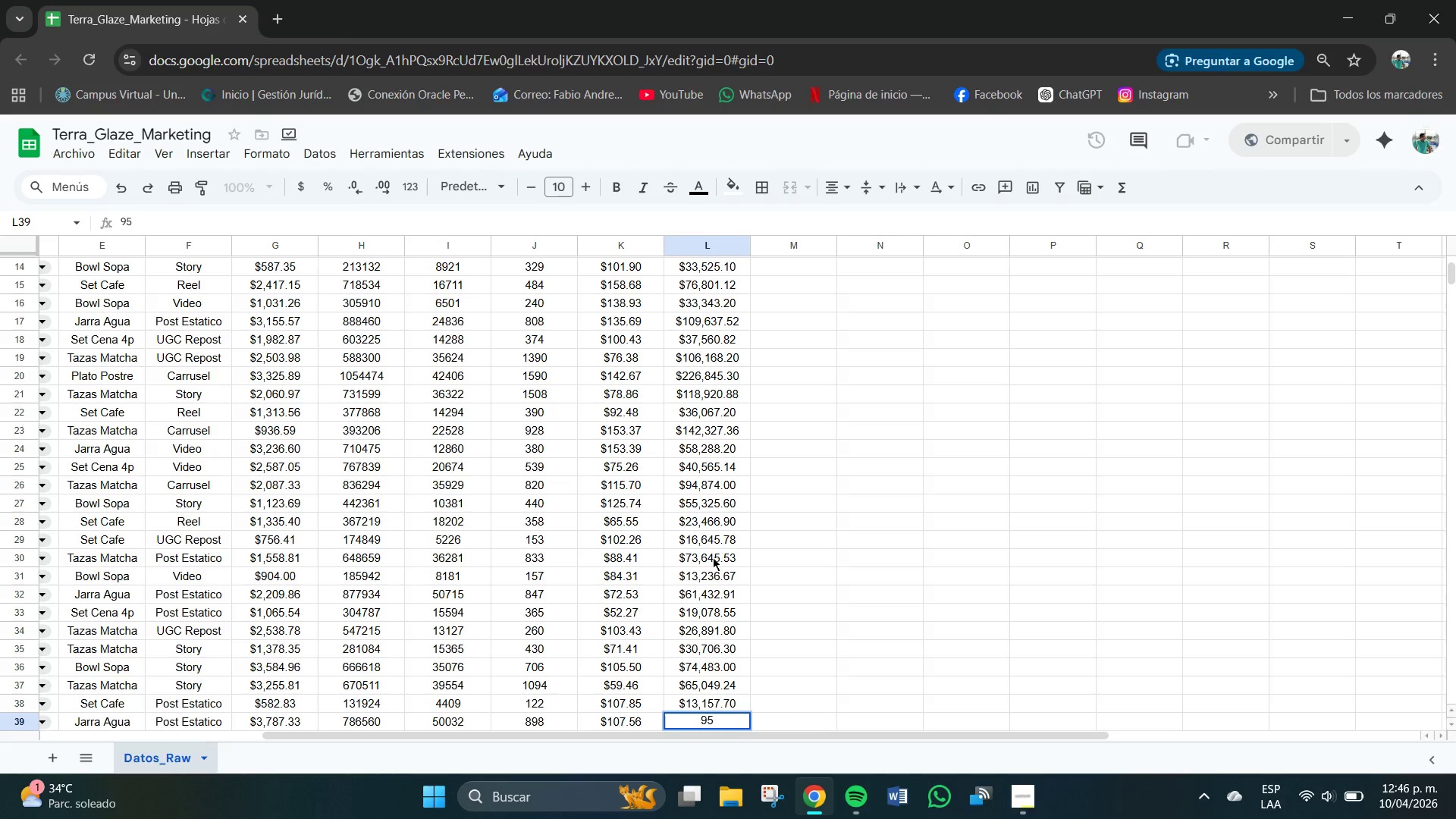 
key(Backspace)
 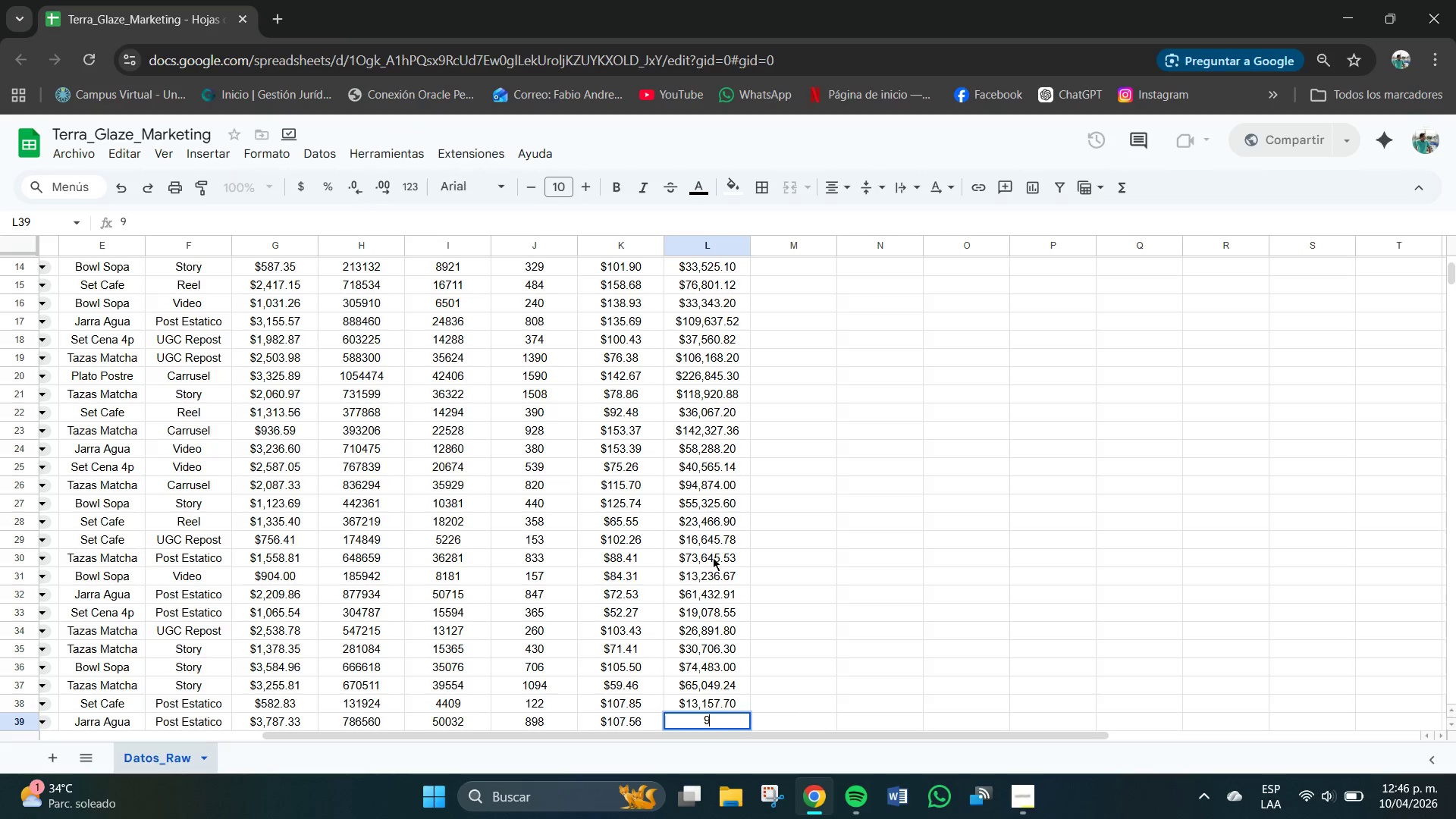 
key(Numpad6)
 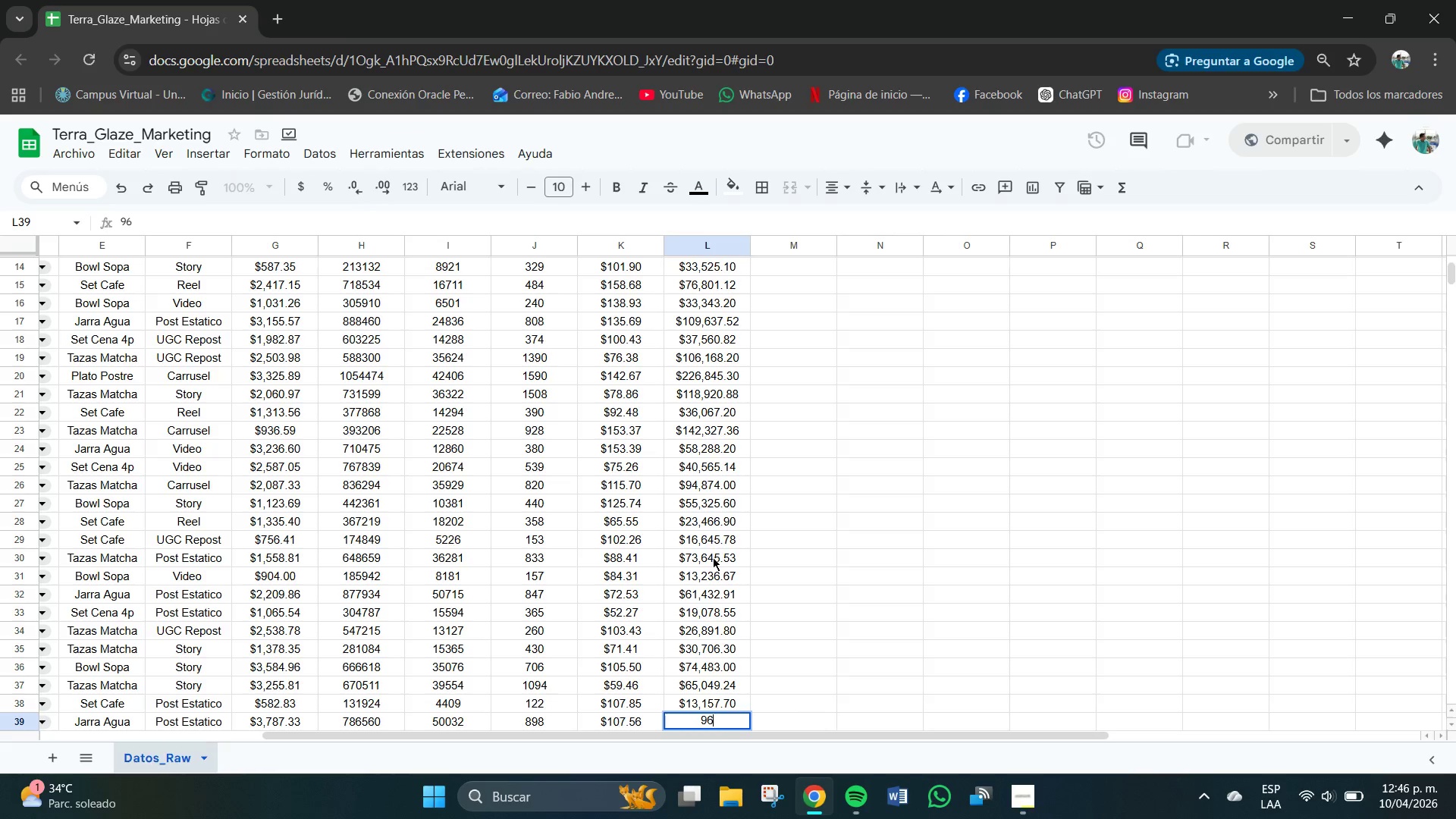 
key(Numpad5)
 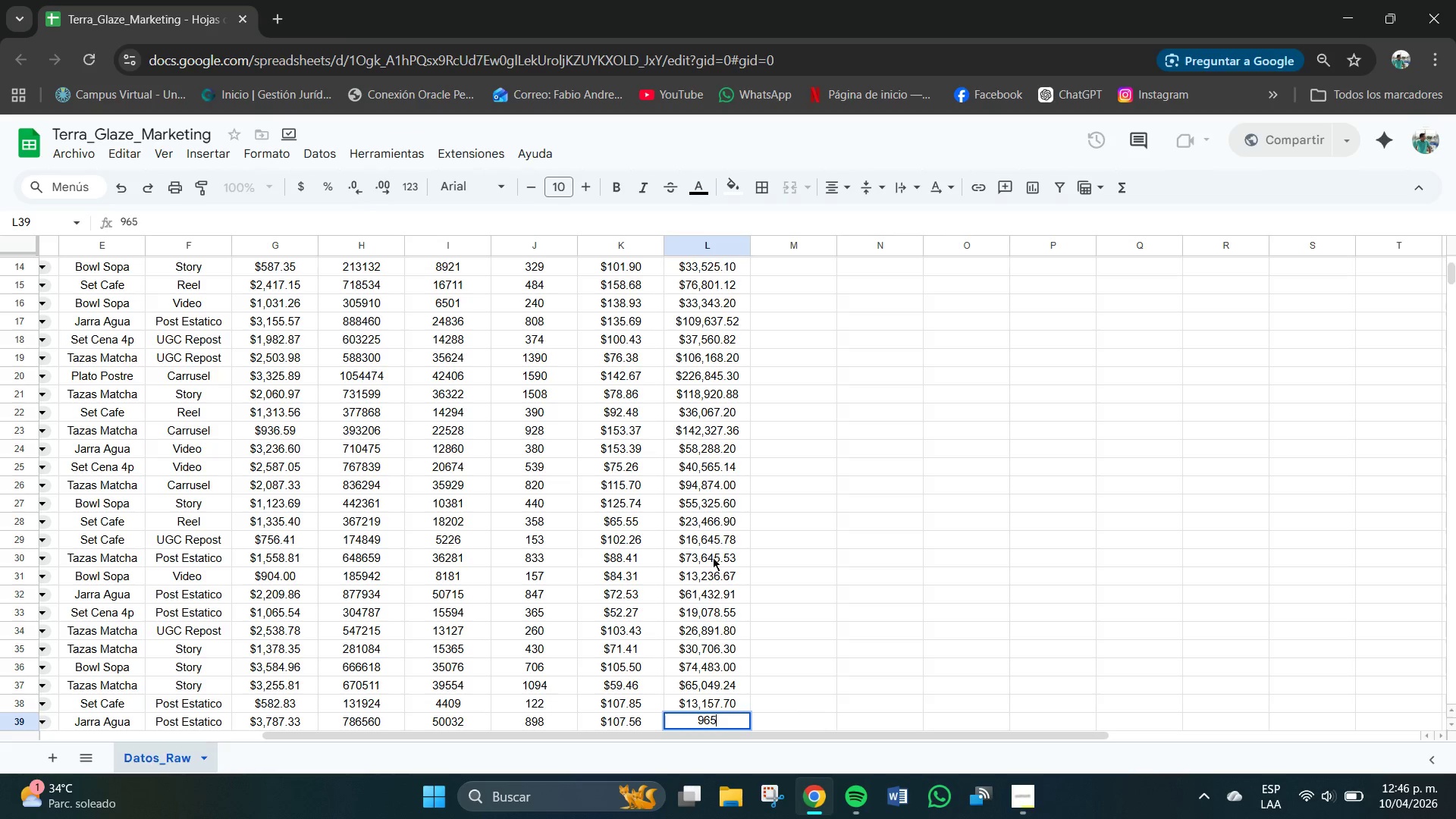 
key(Numpad8)
 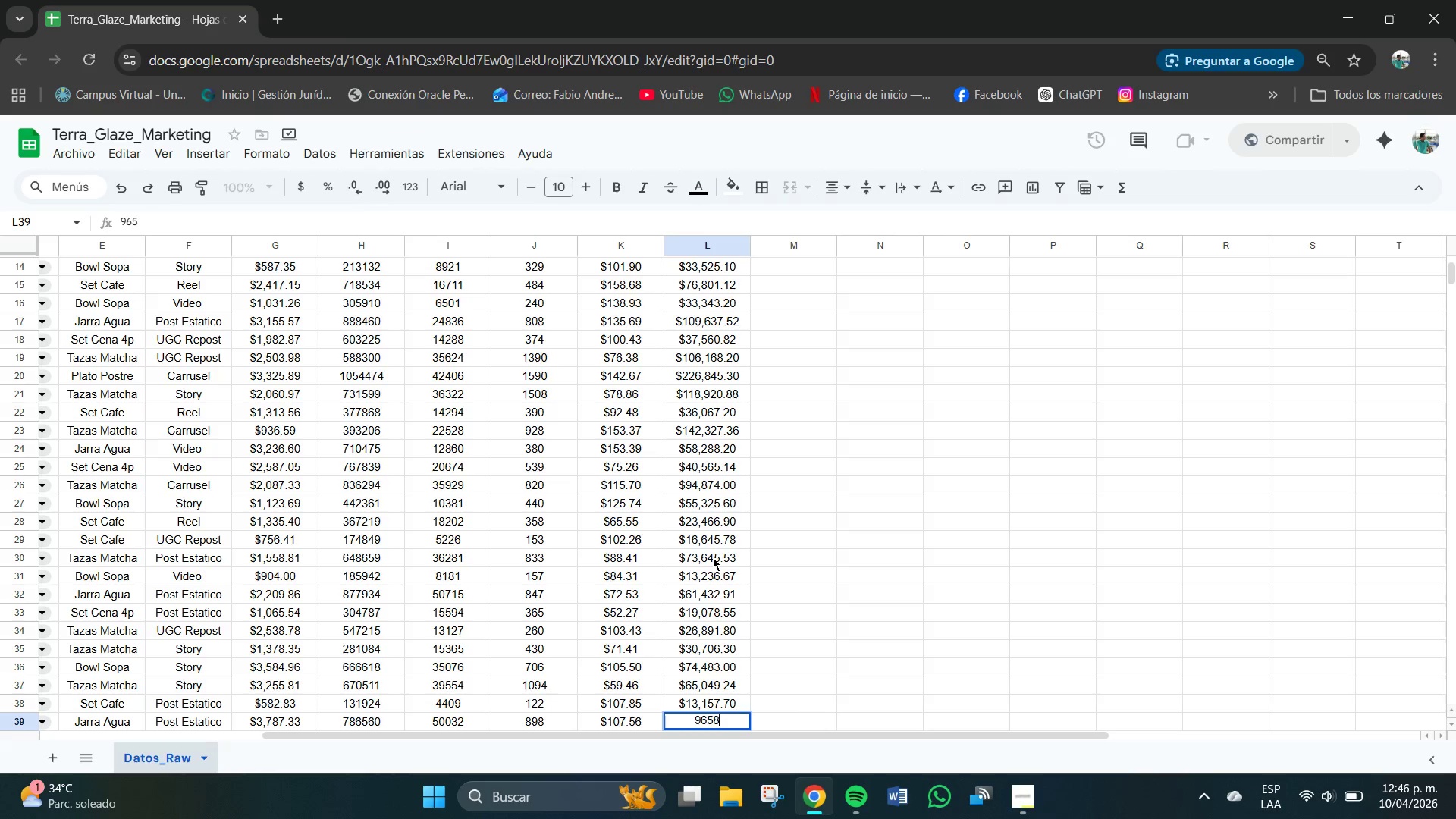 
key(Numpad8)
 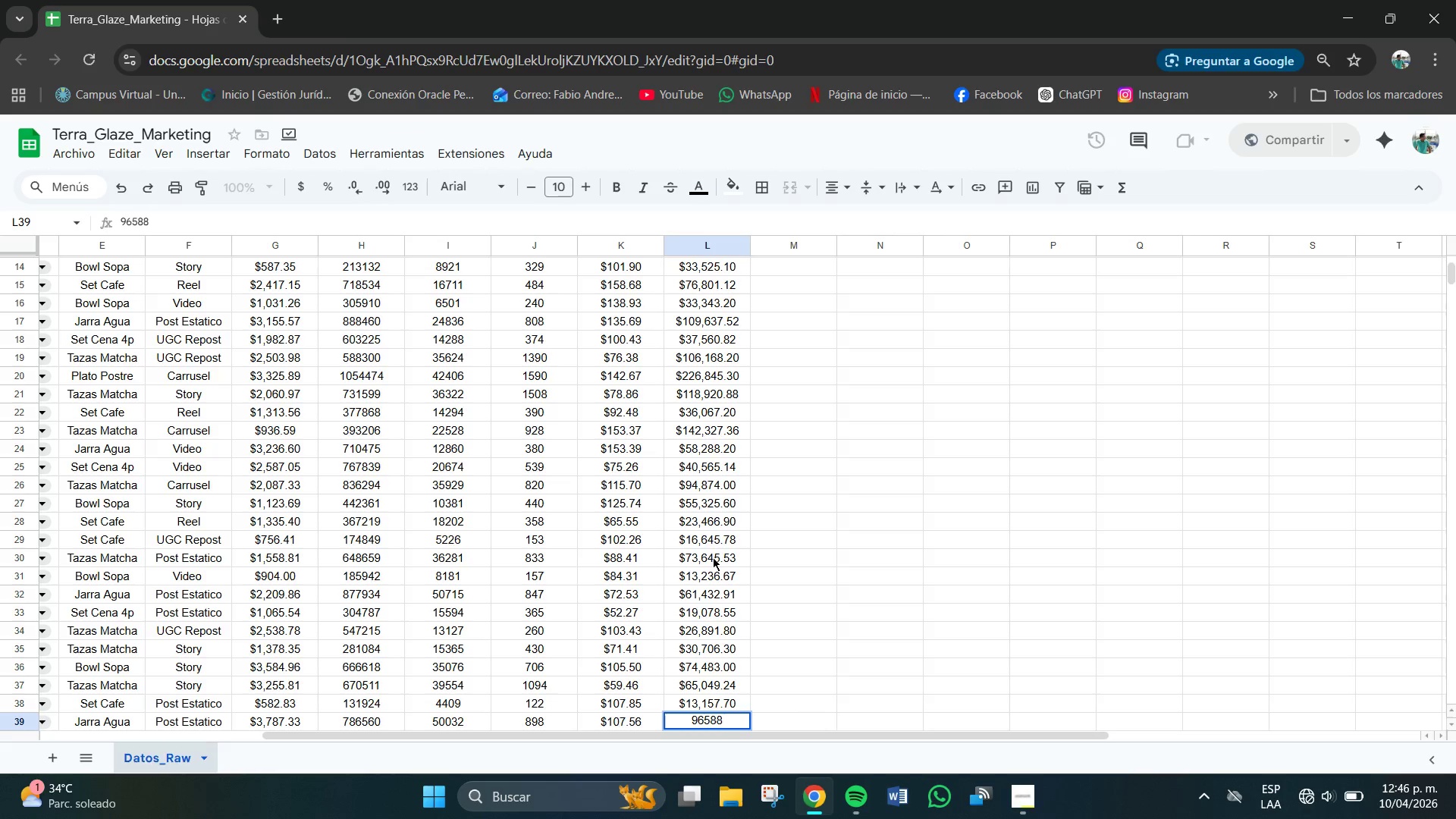 
key(Numpad8)
 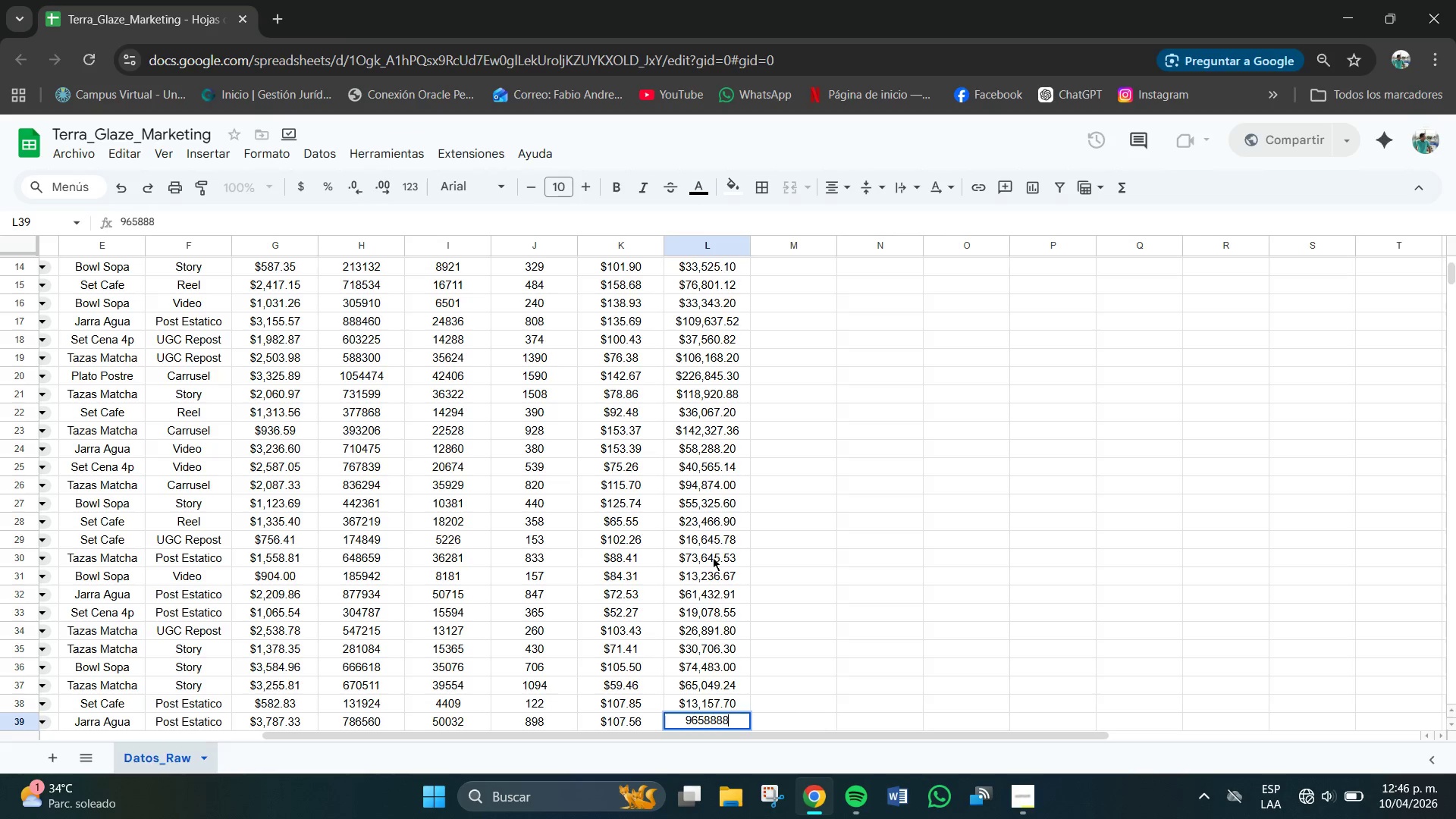 
key(Numpad8)
 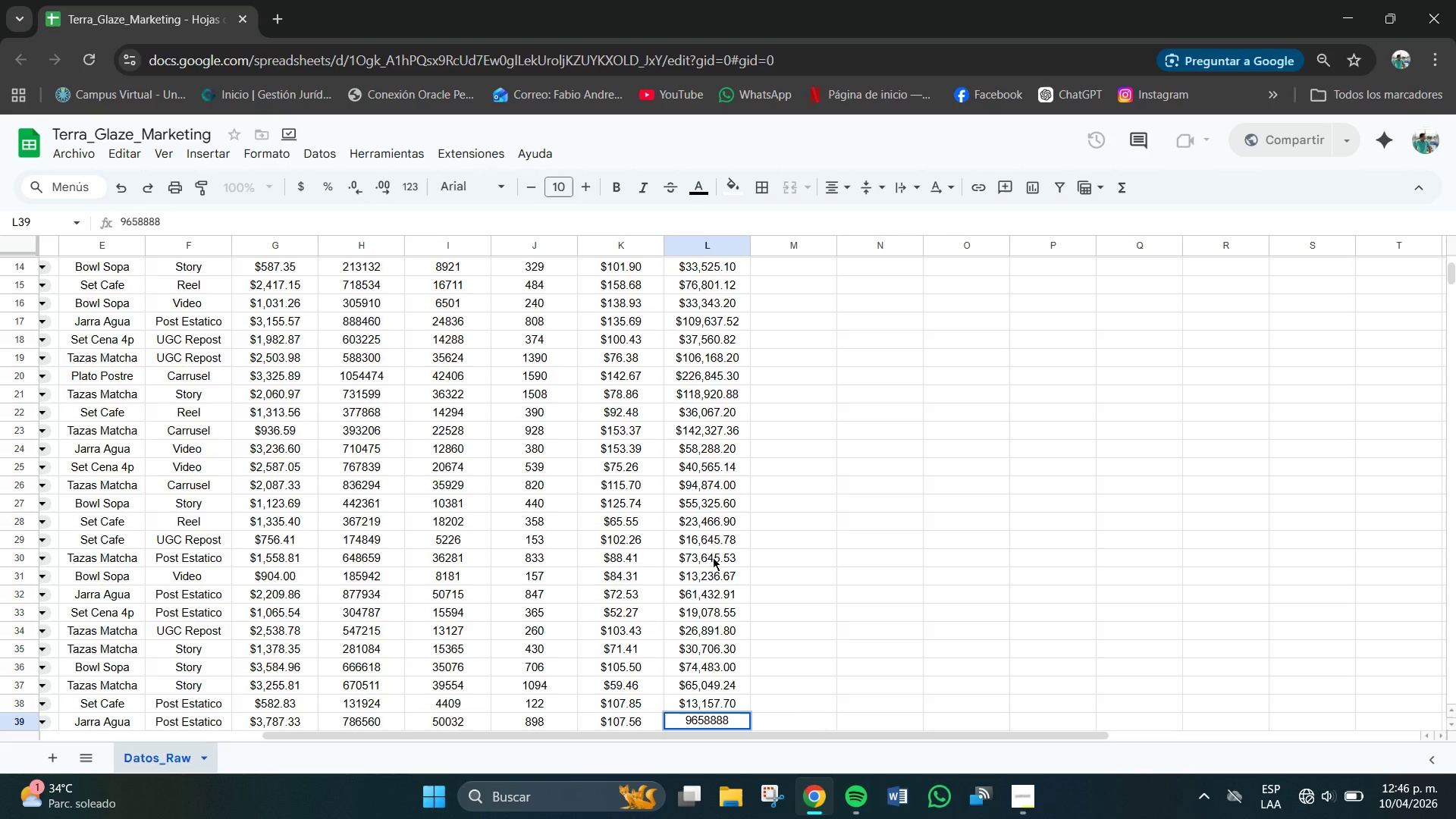 
key(NumpadEnter)
 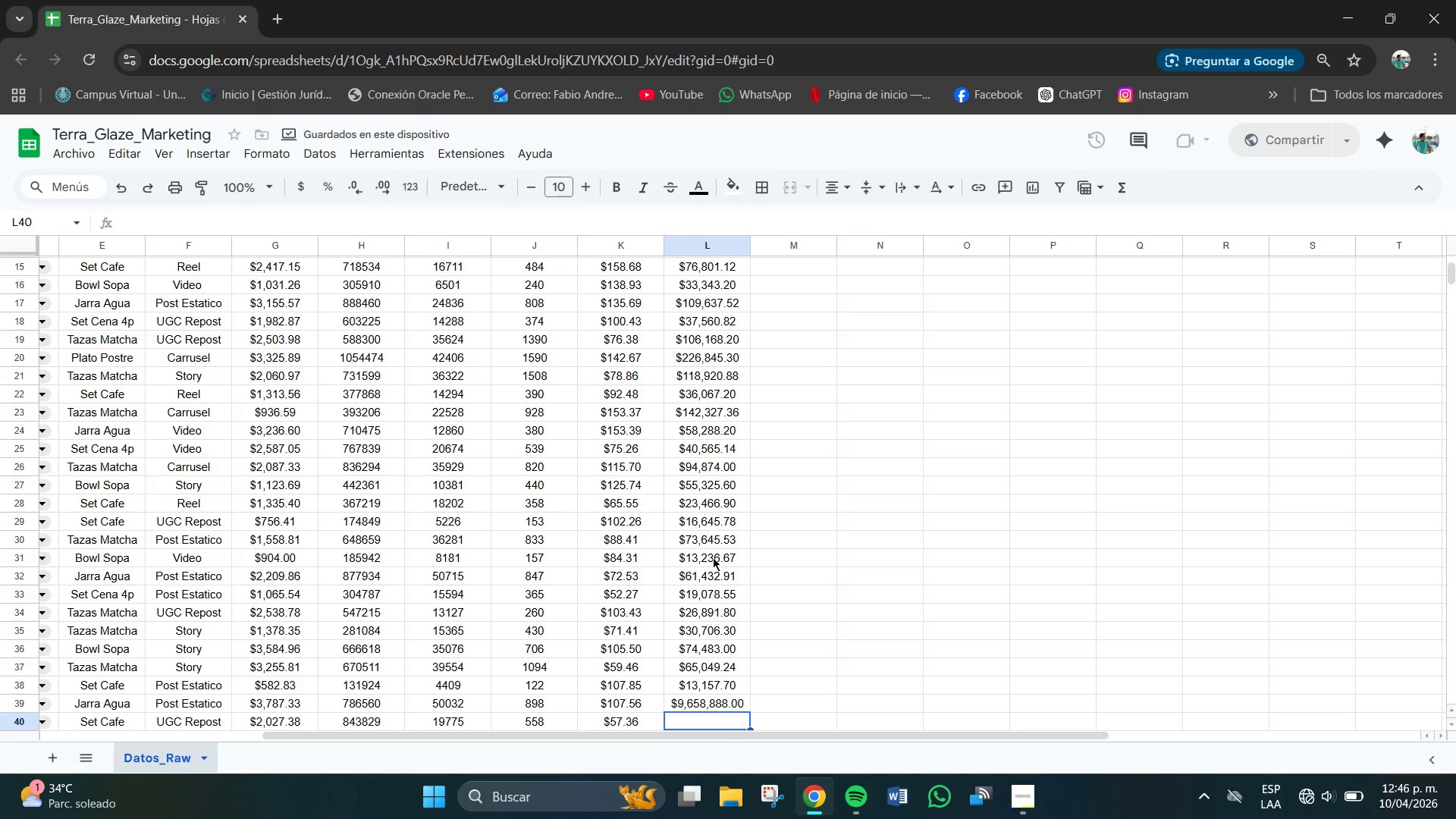 
key(Control+Z)
 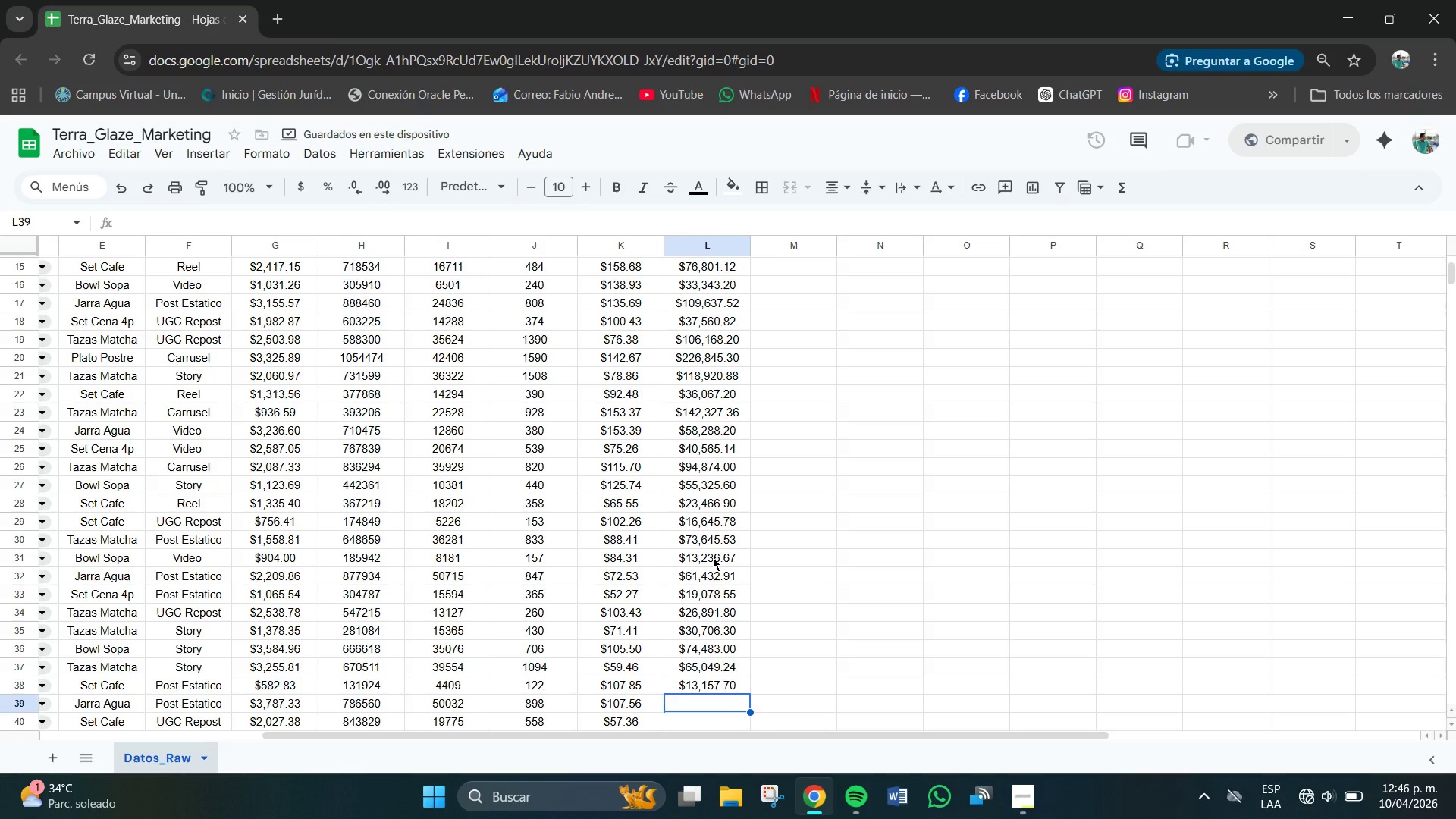 
key(Numpad9)
 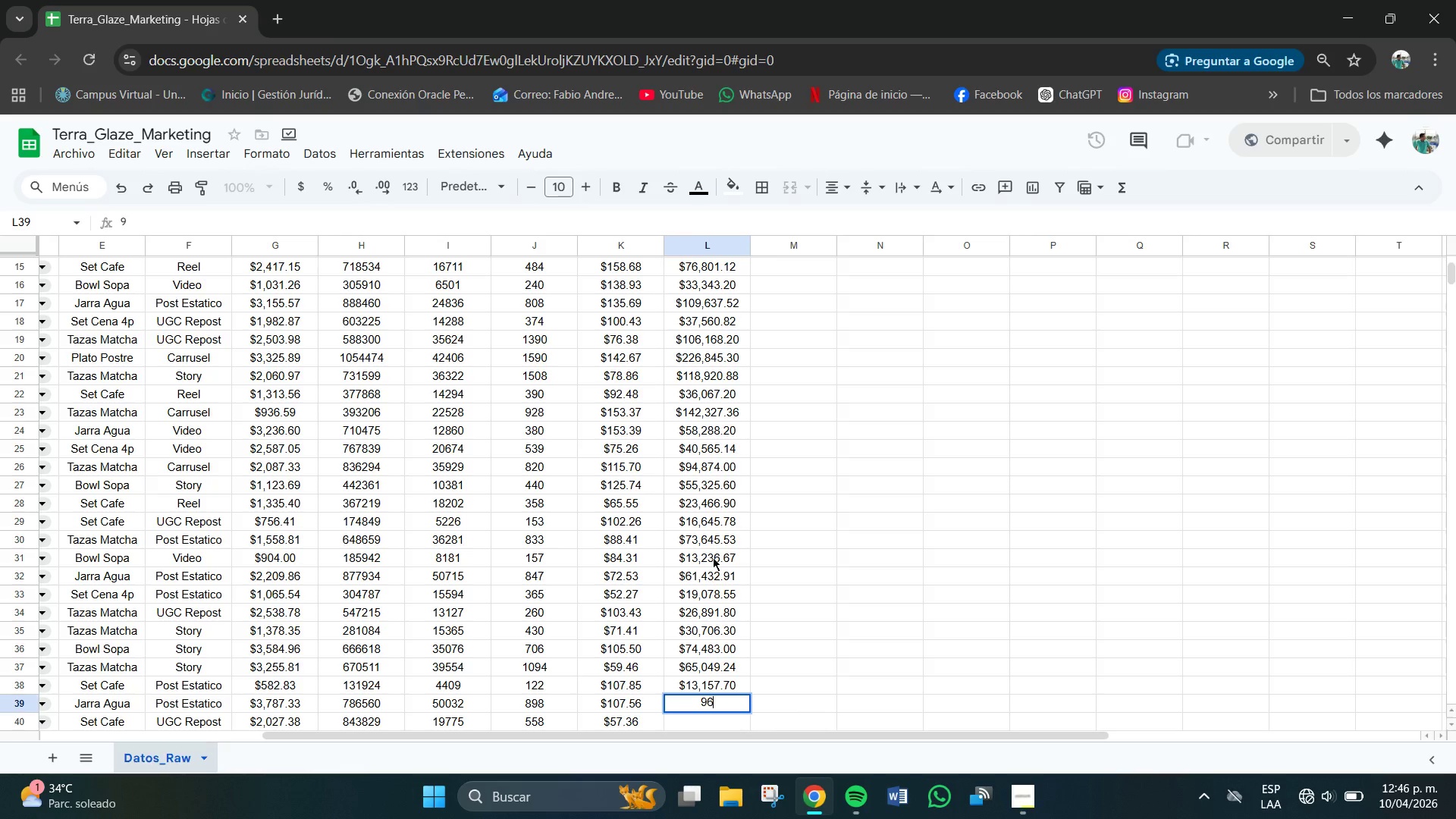 
key(Numpad6)
 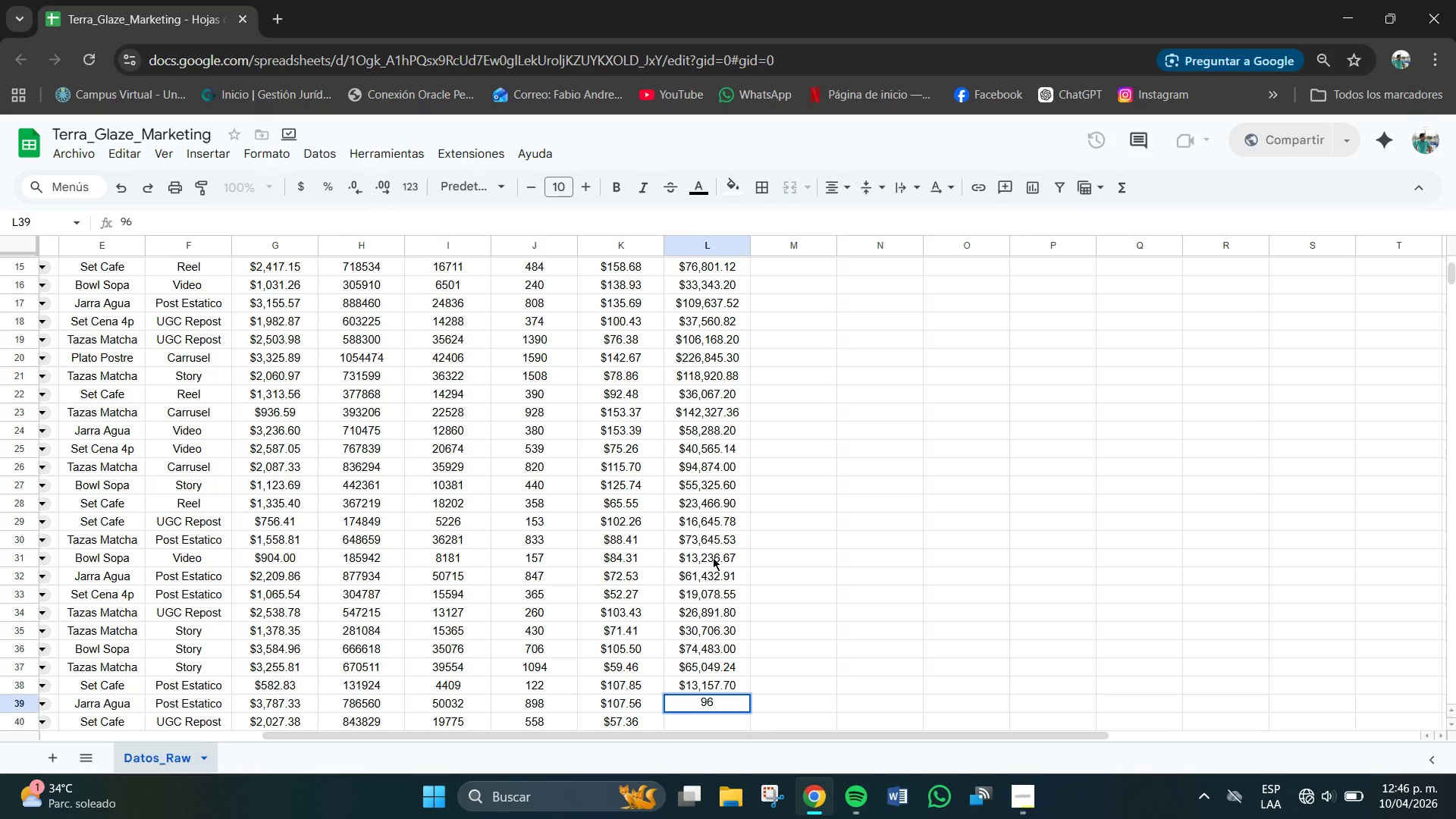 
key(Numpad5)
 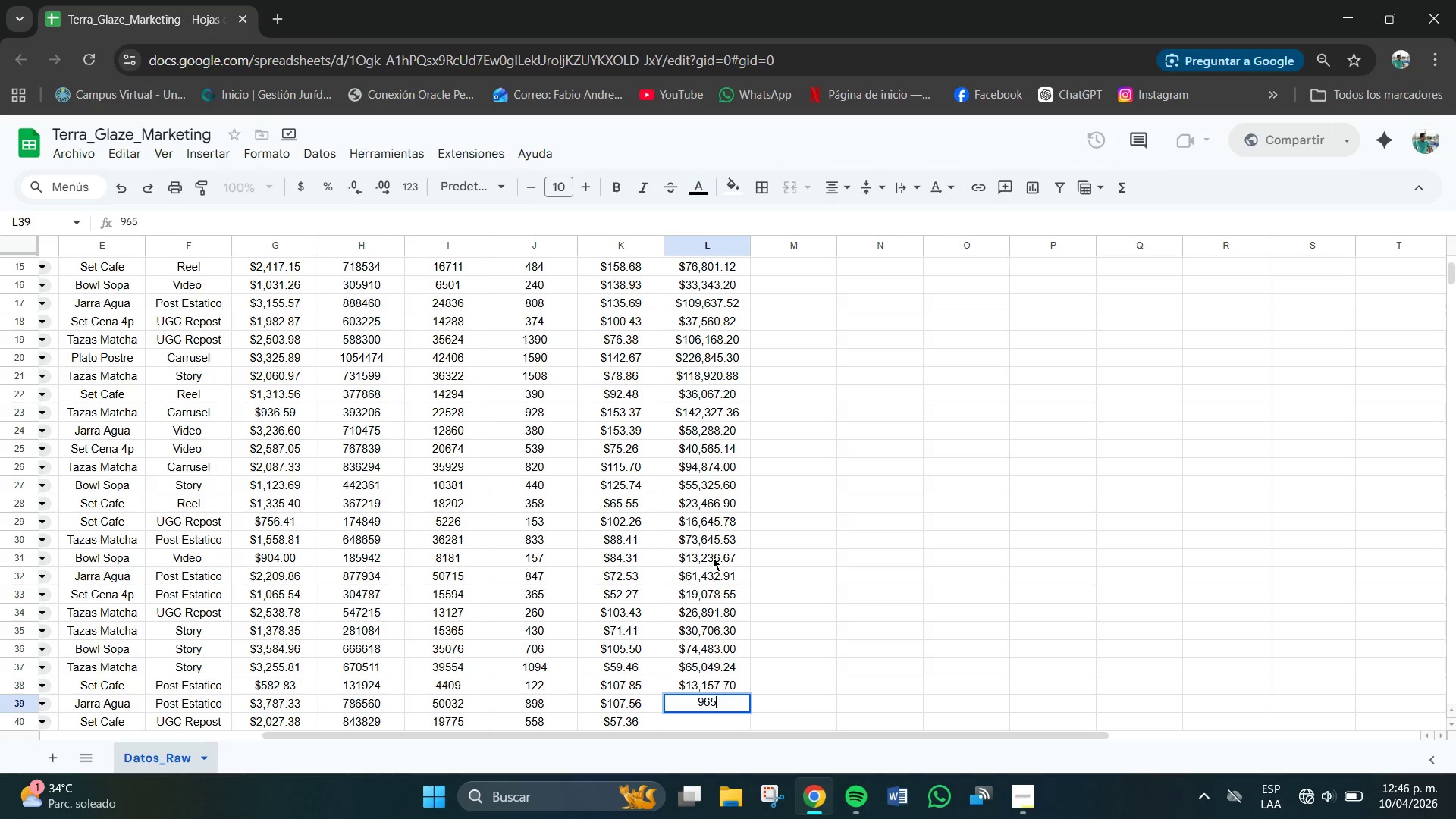 
key(Numpad8)
 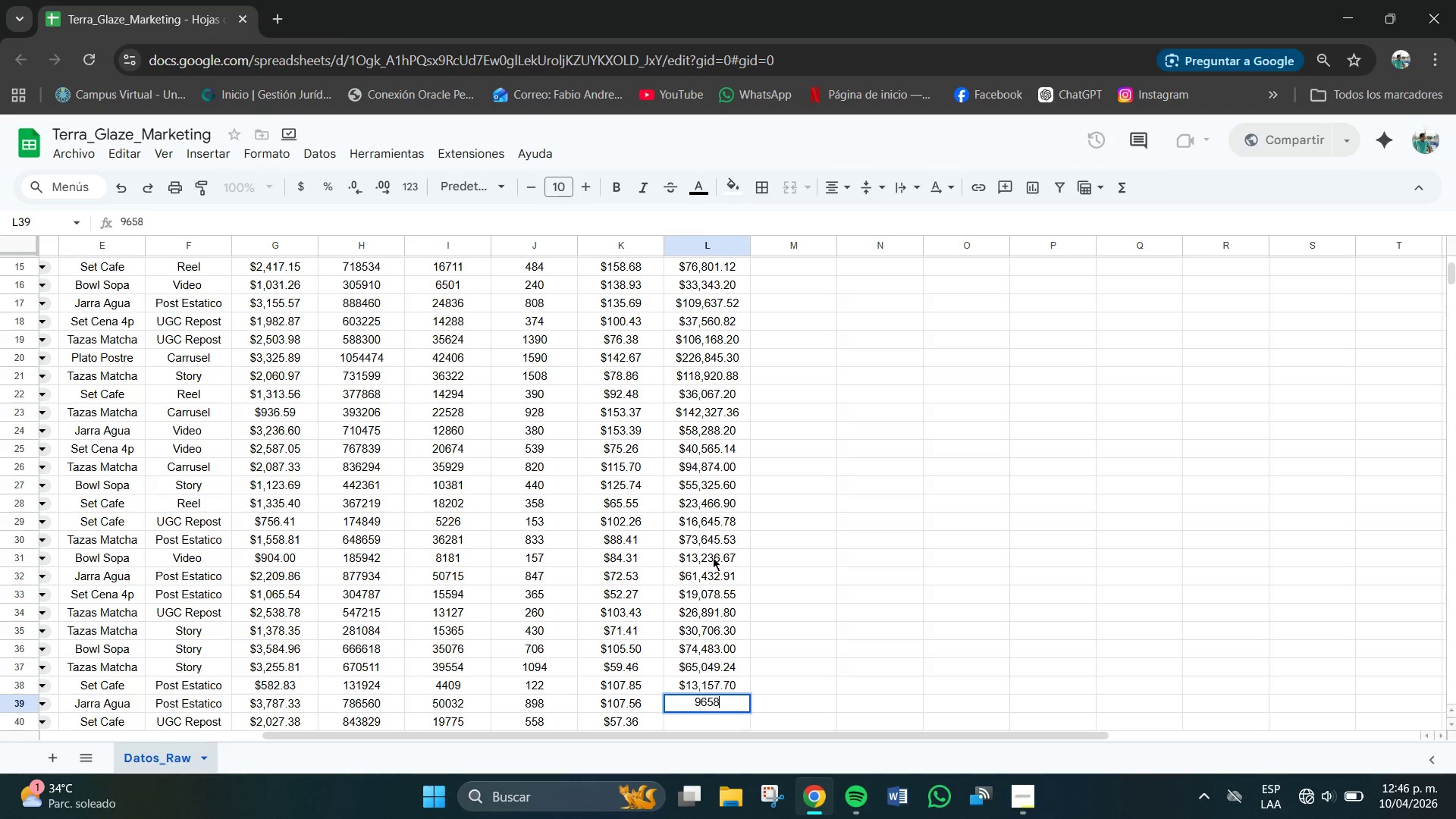 
key(Numpad8)
 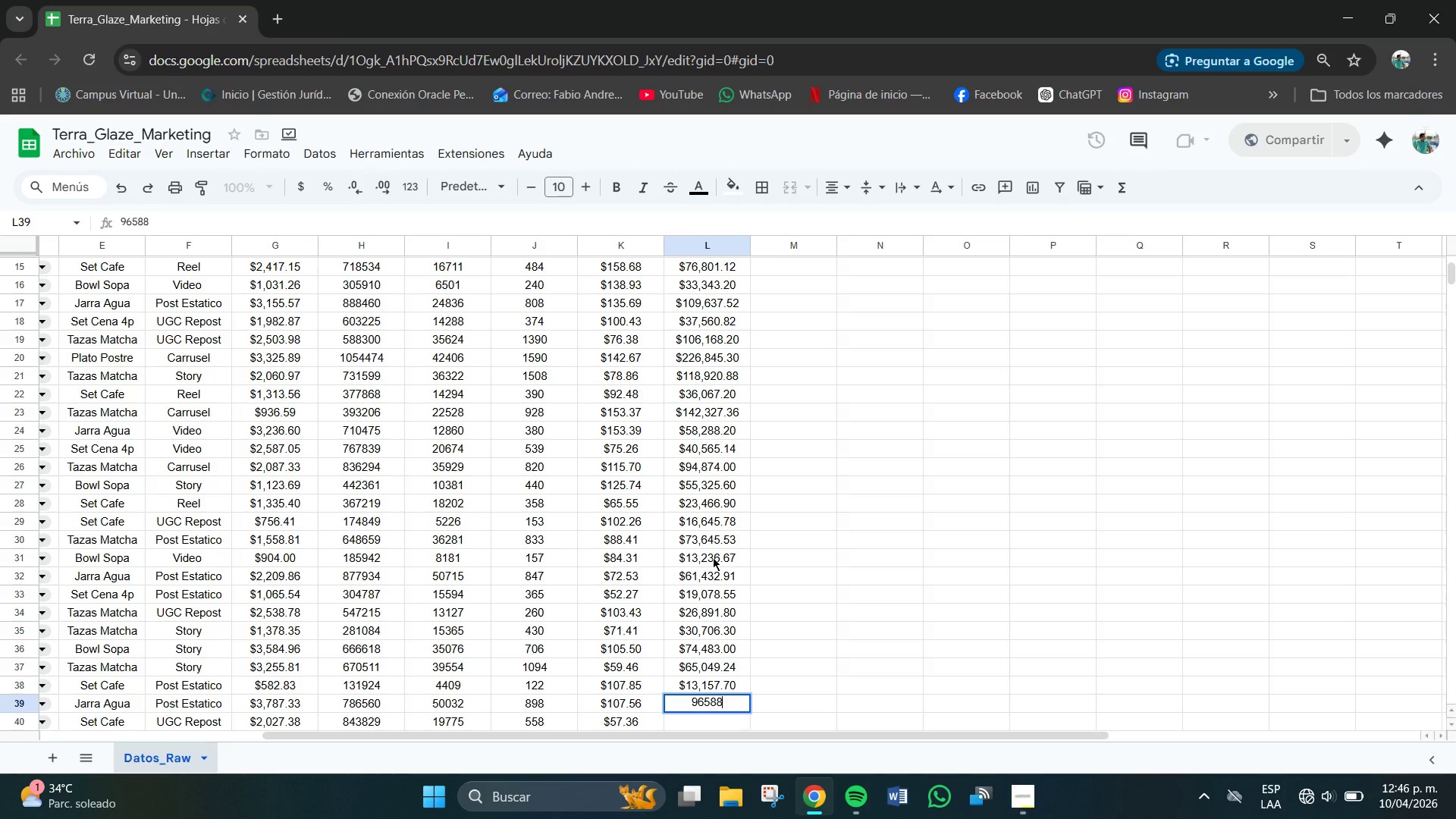 
key(NumpadDecimal)
 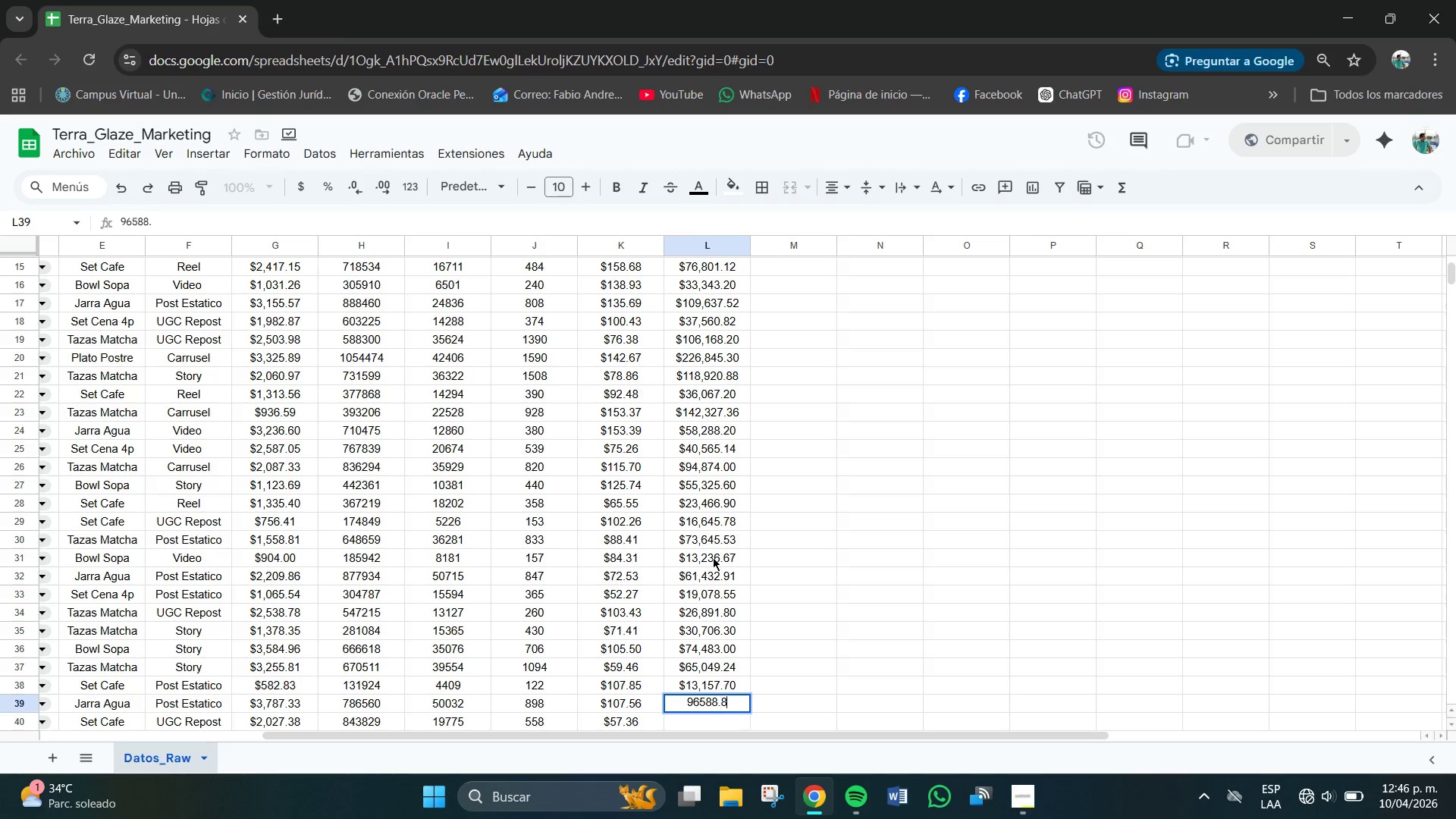 
key(Numpad8)
 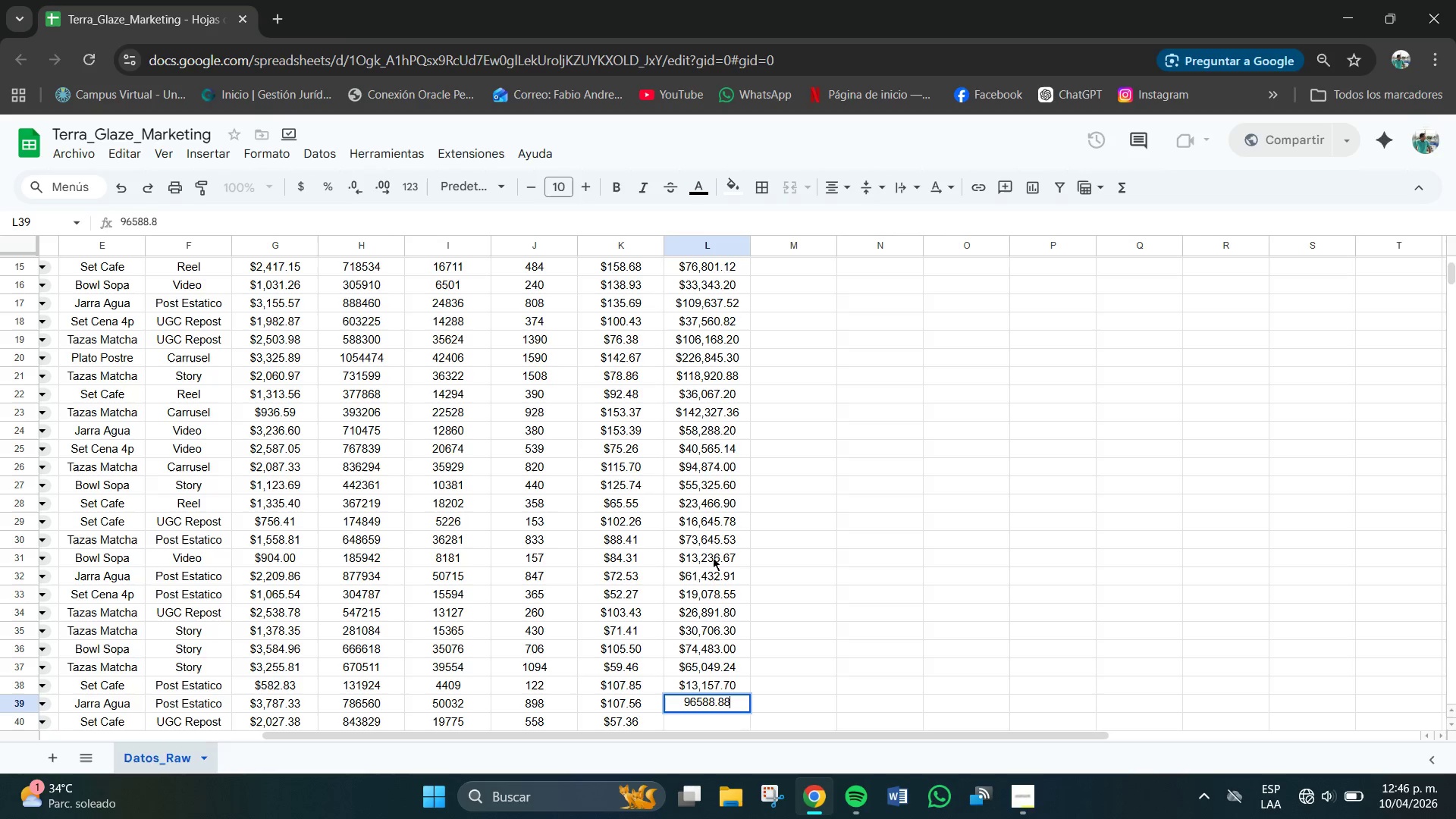 
key(Numpad8)
 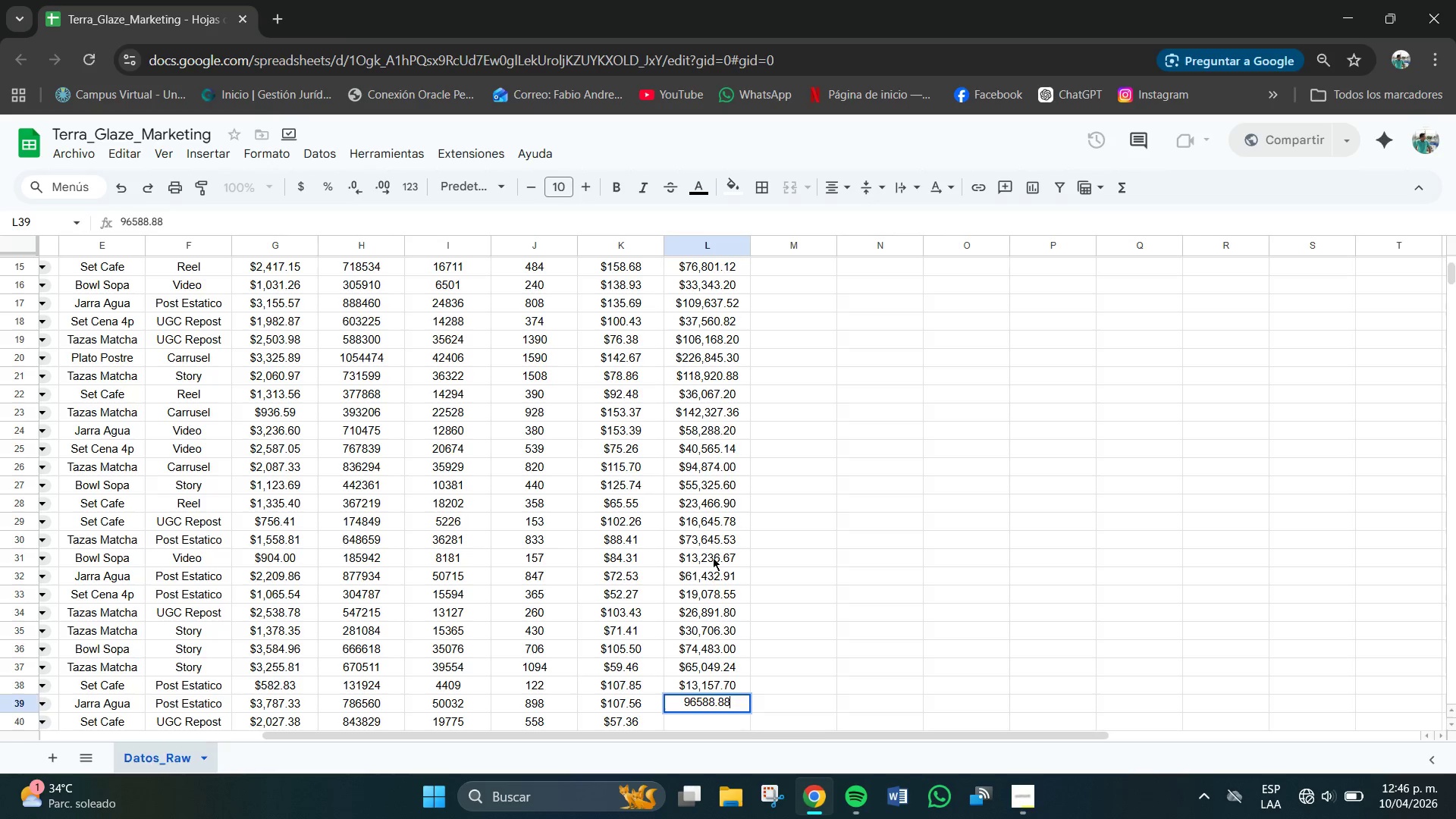 
key(NumpadEnter)
 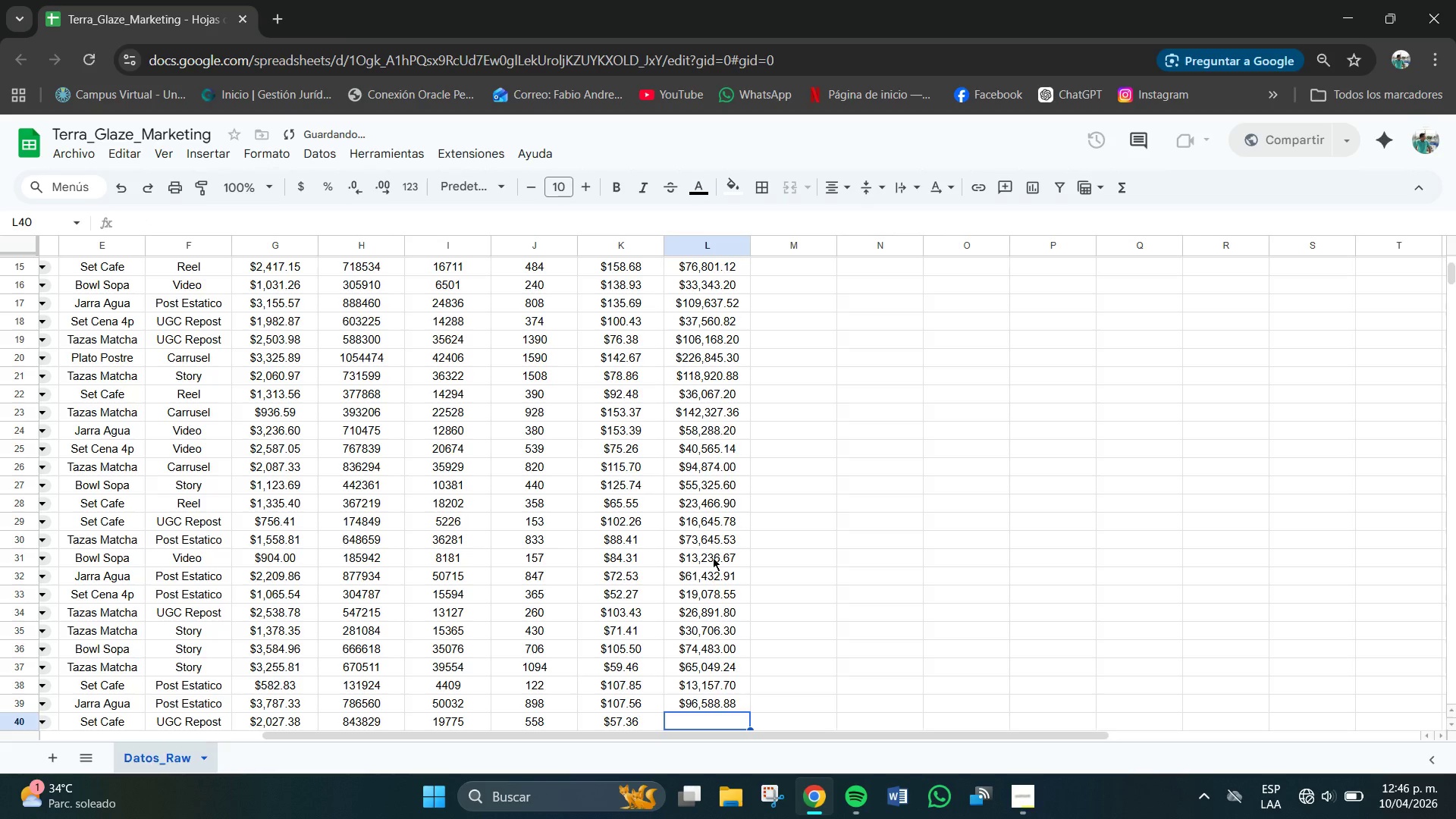 
key(Numpad3)
 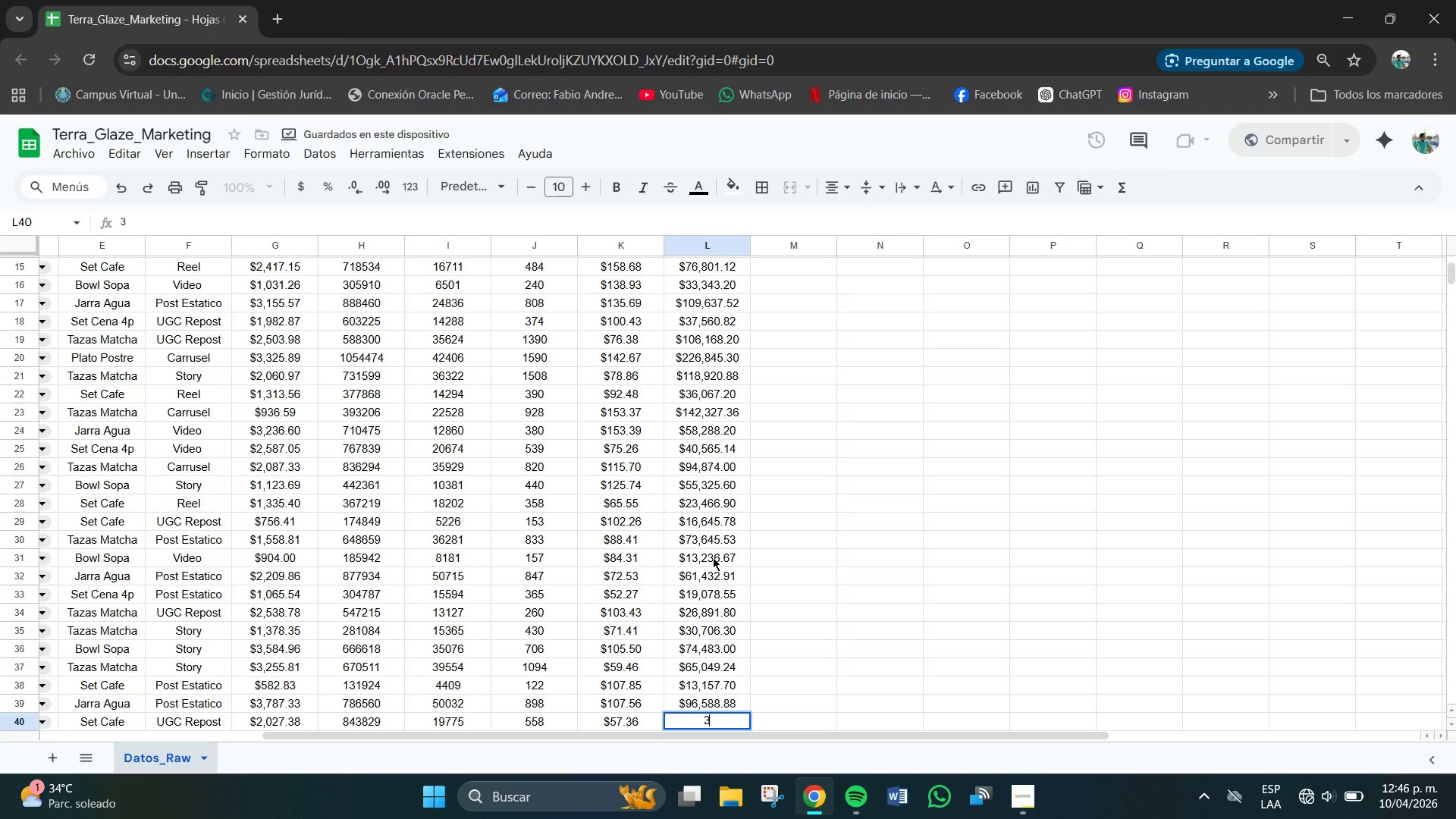 
key(Numpad2)
 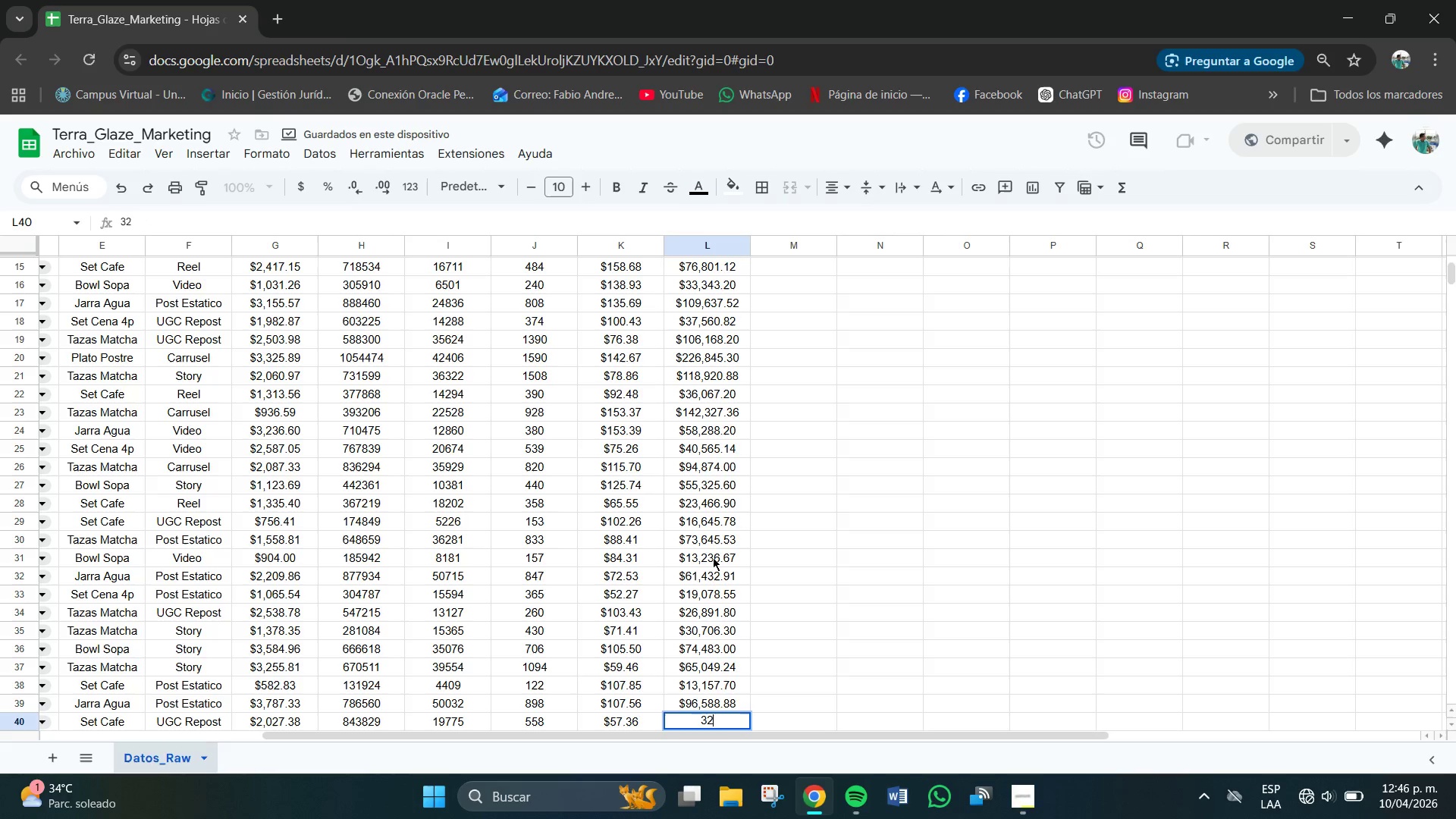 
key(Numpad0)
 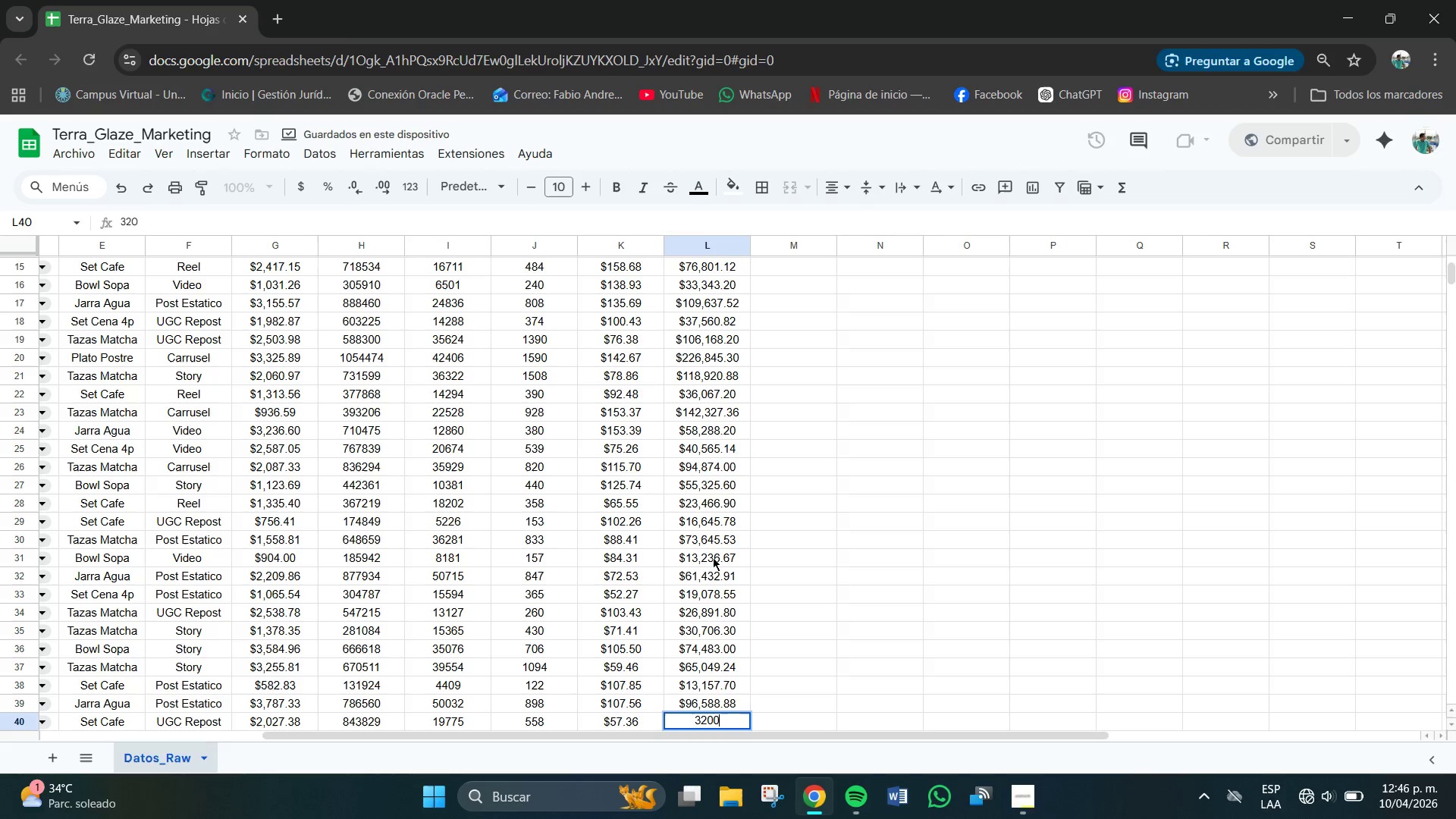 
key(Numpad0)
 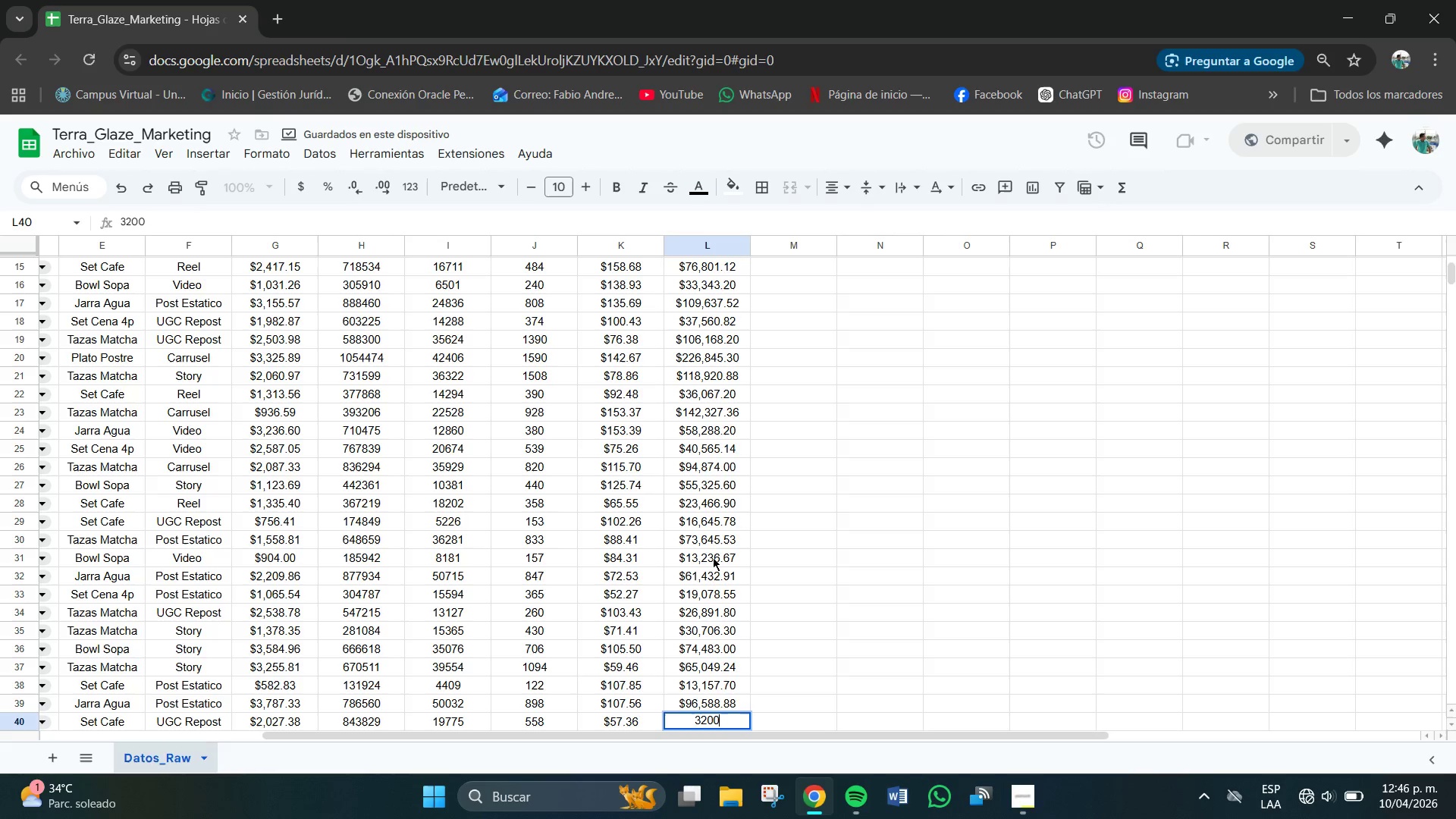 
key(Numpad6)
 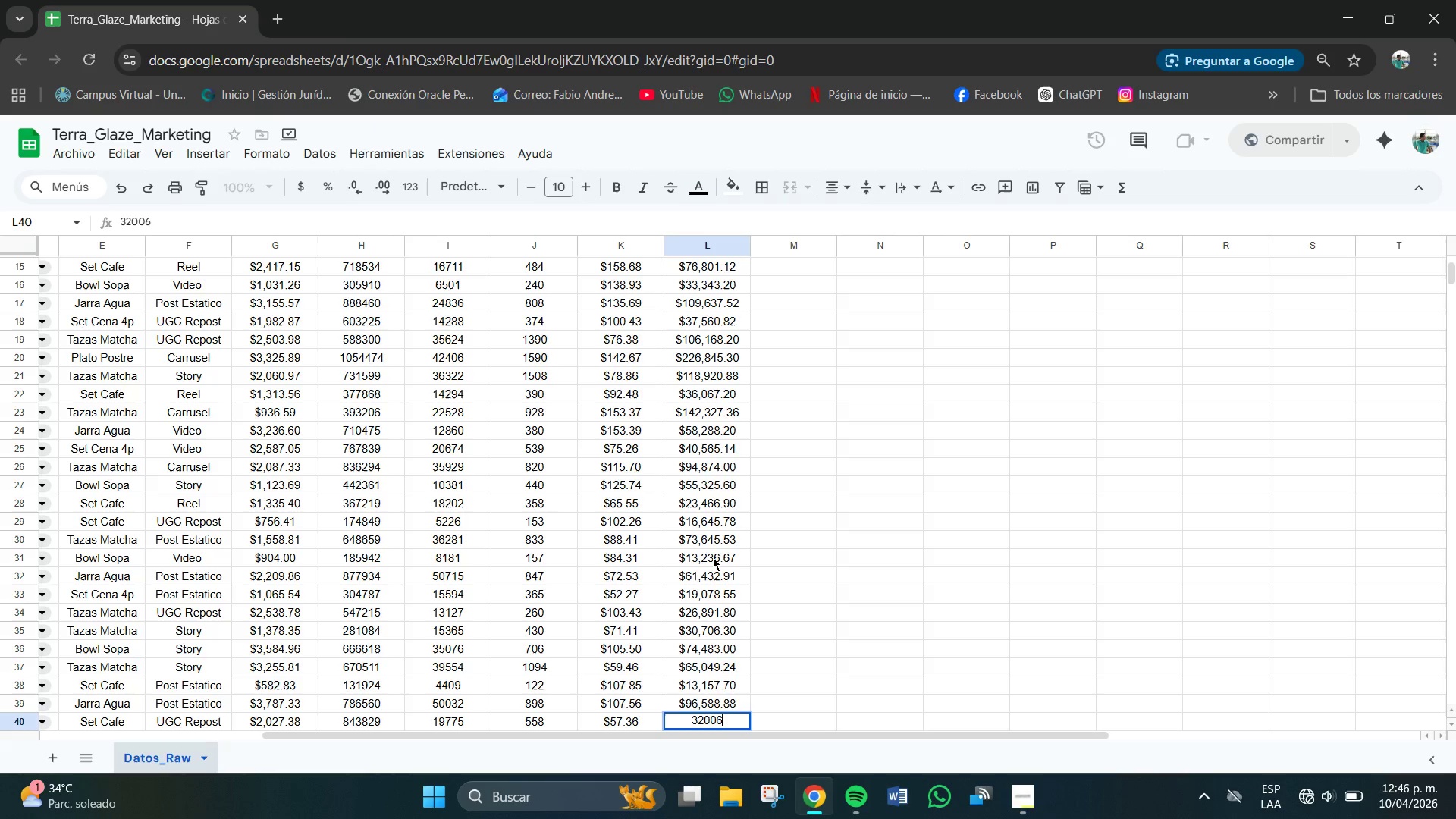 
key(NumpadDecimal)
 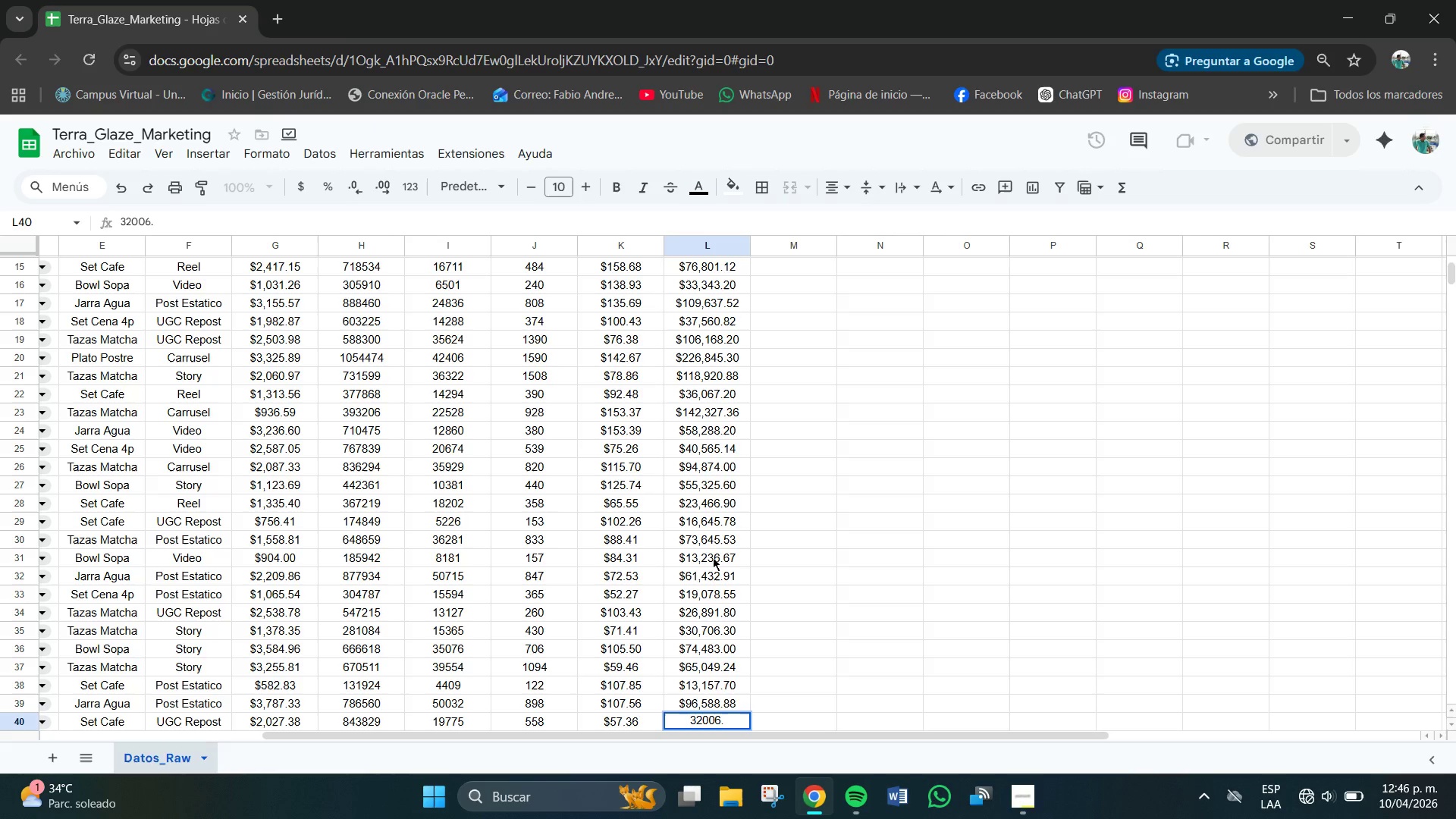 
key(Numpad8)
 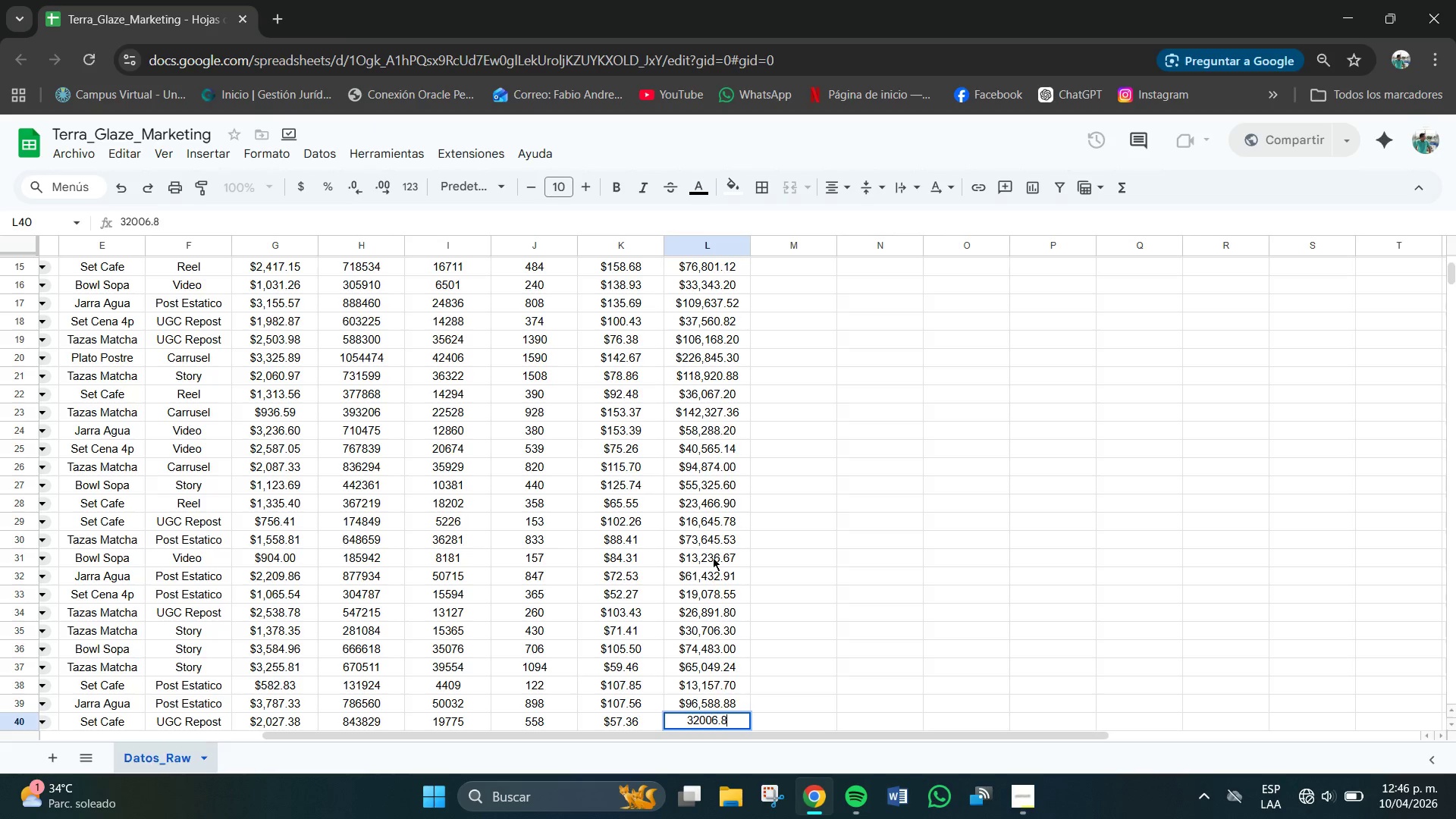 
key(Numpad8)
 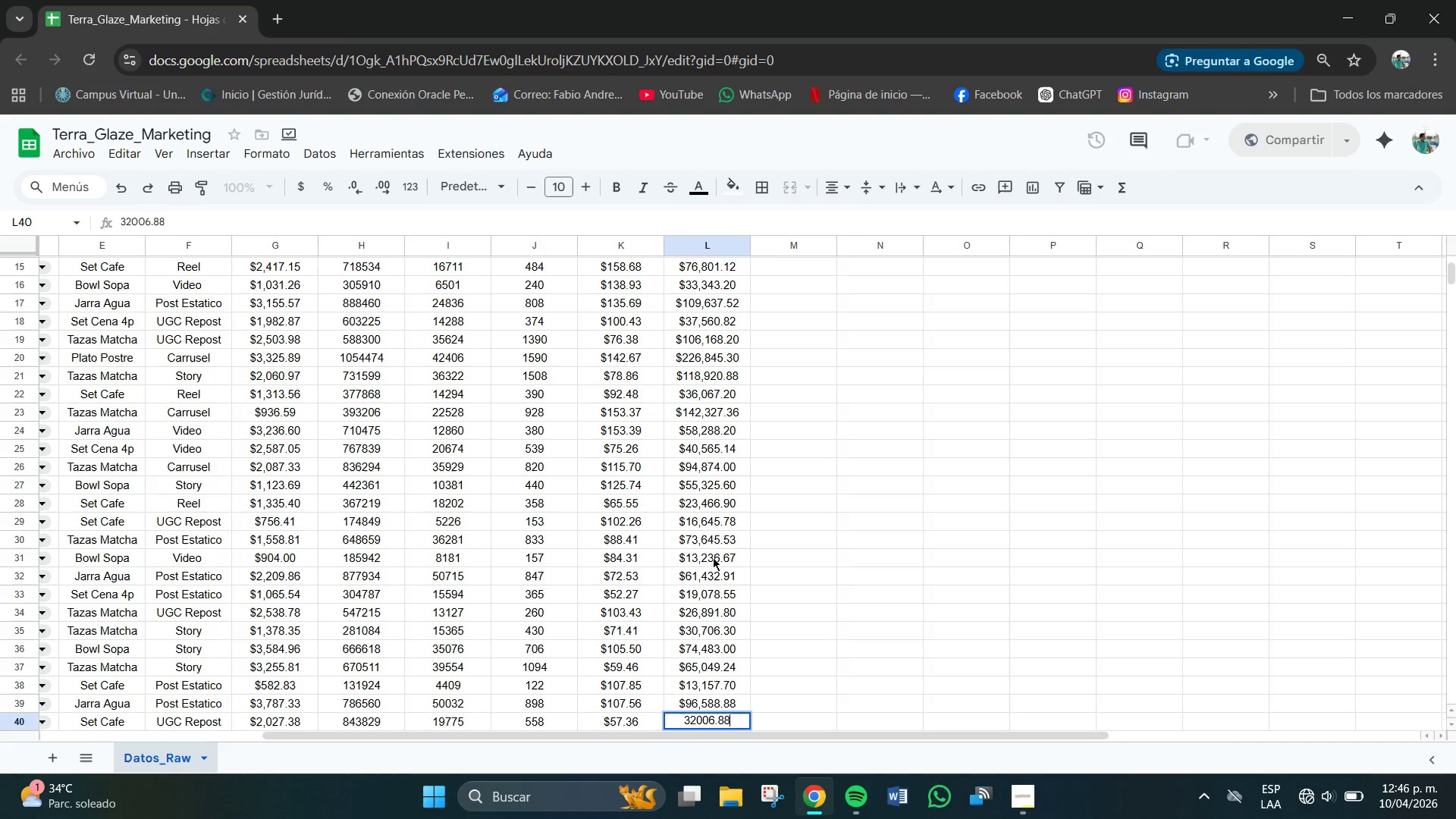 
key(NumpadEnter)
 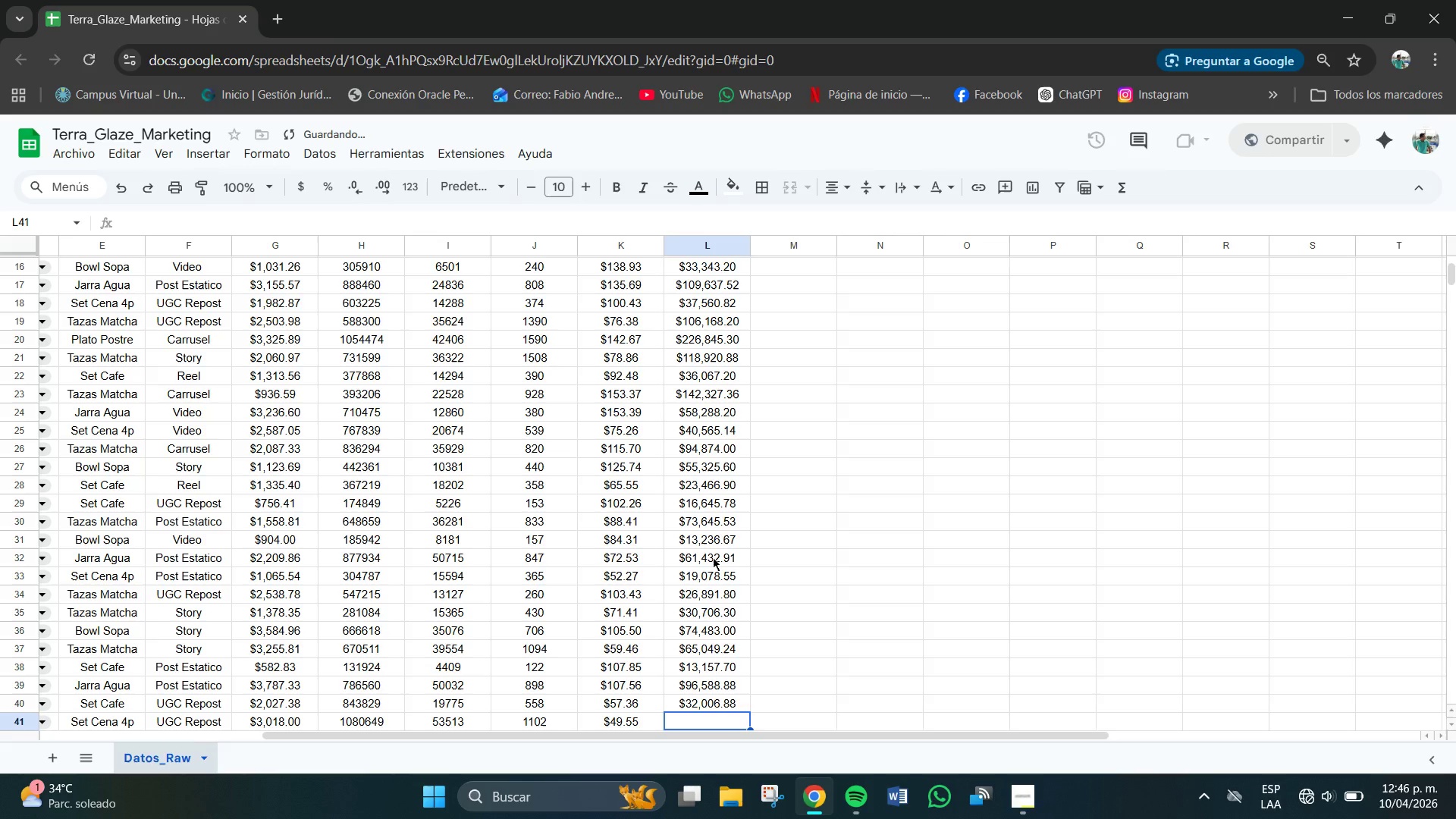 
key(Numpad5)
 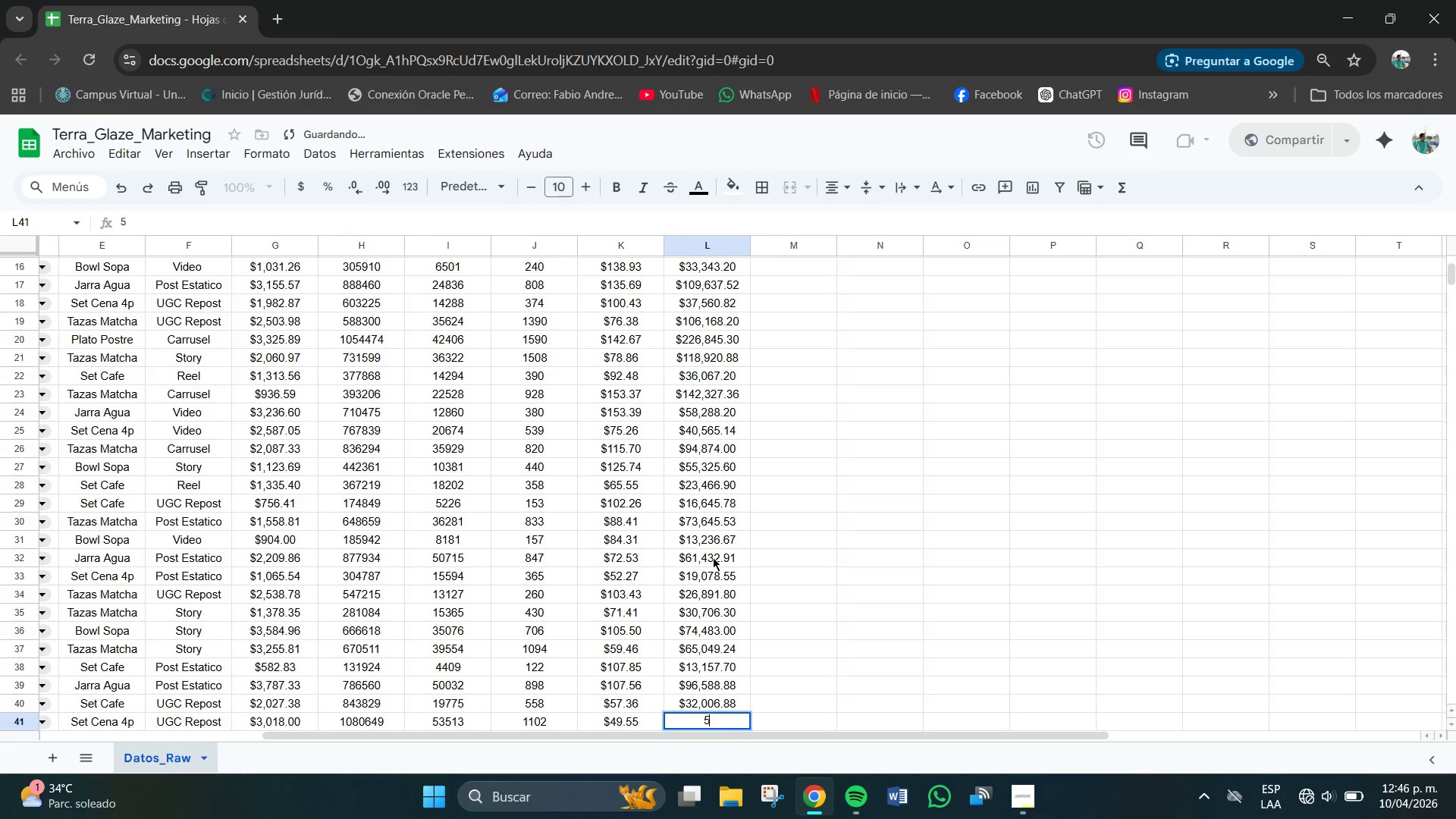 
key(Numpad4)
 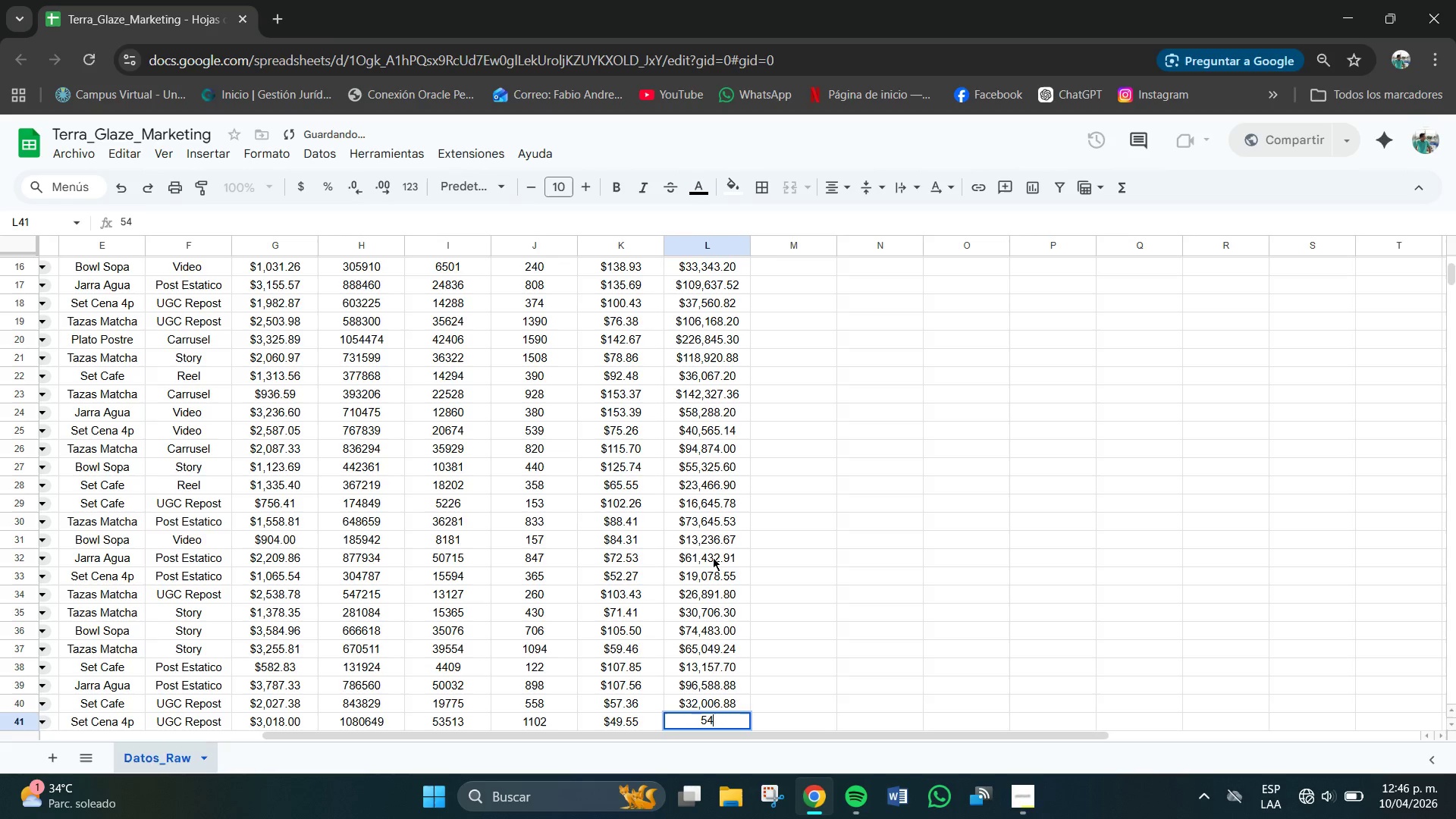 
key(Numpad6)
 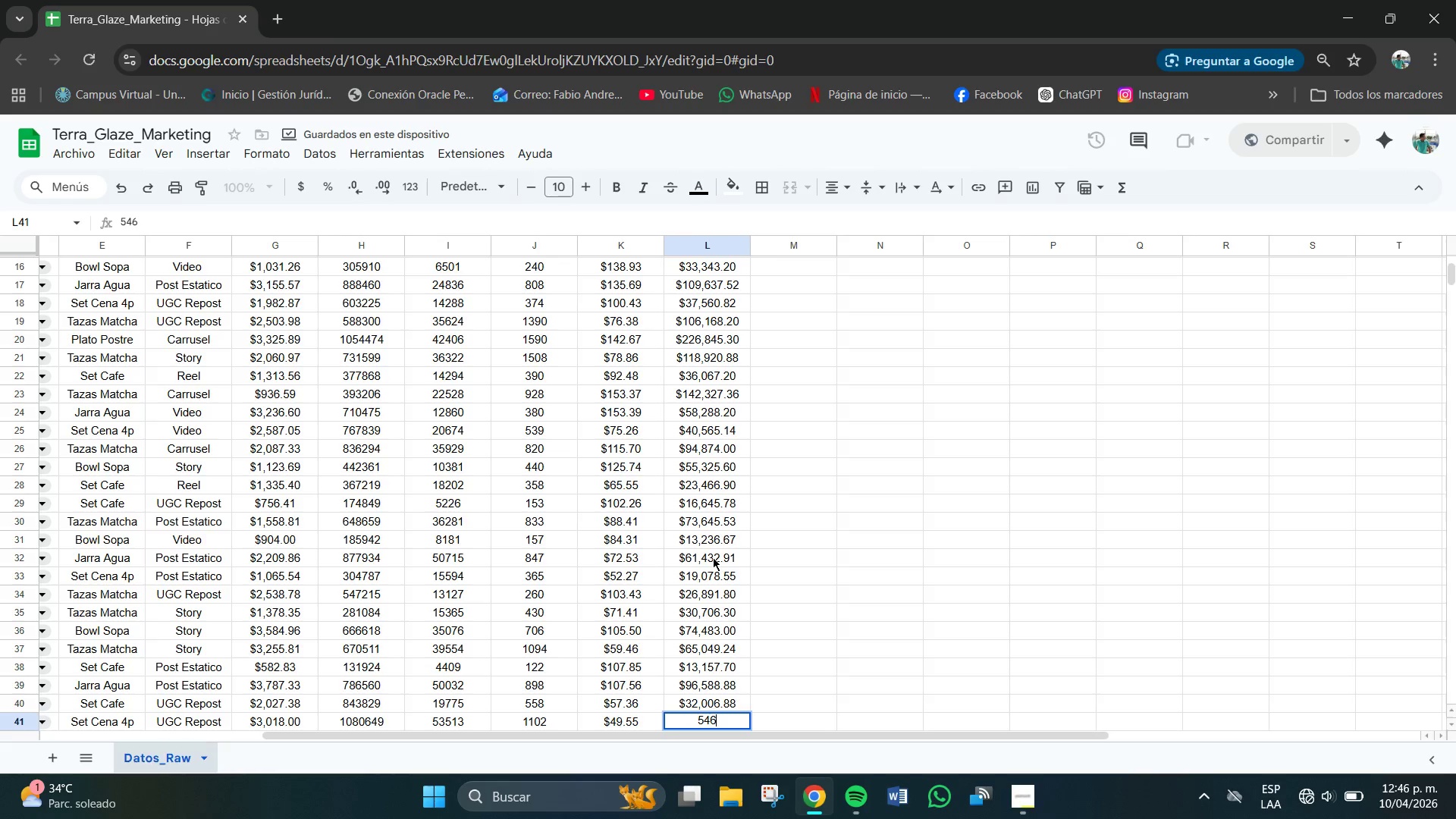 
key(Numpad0)
 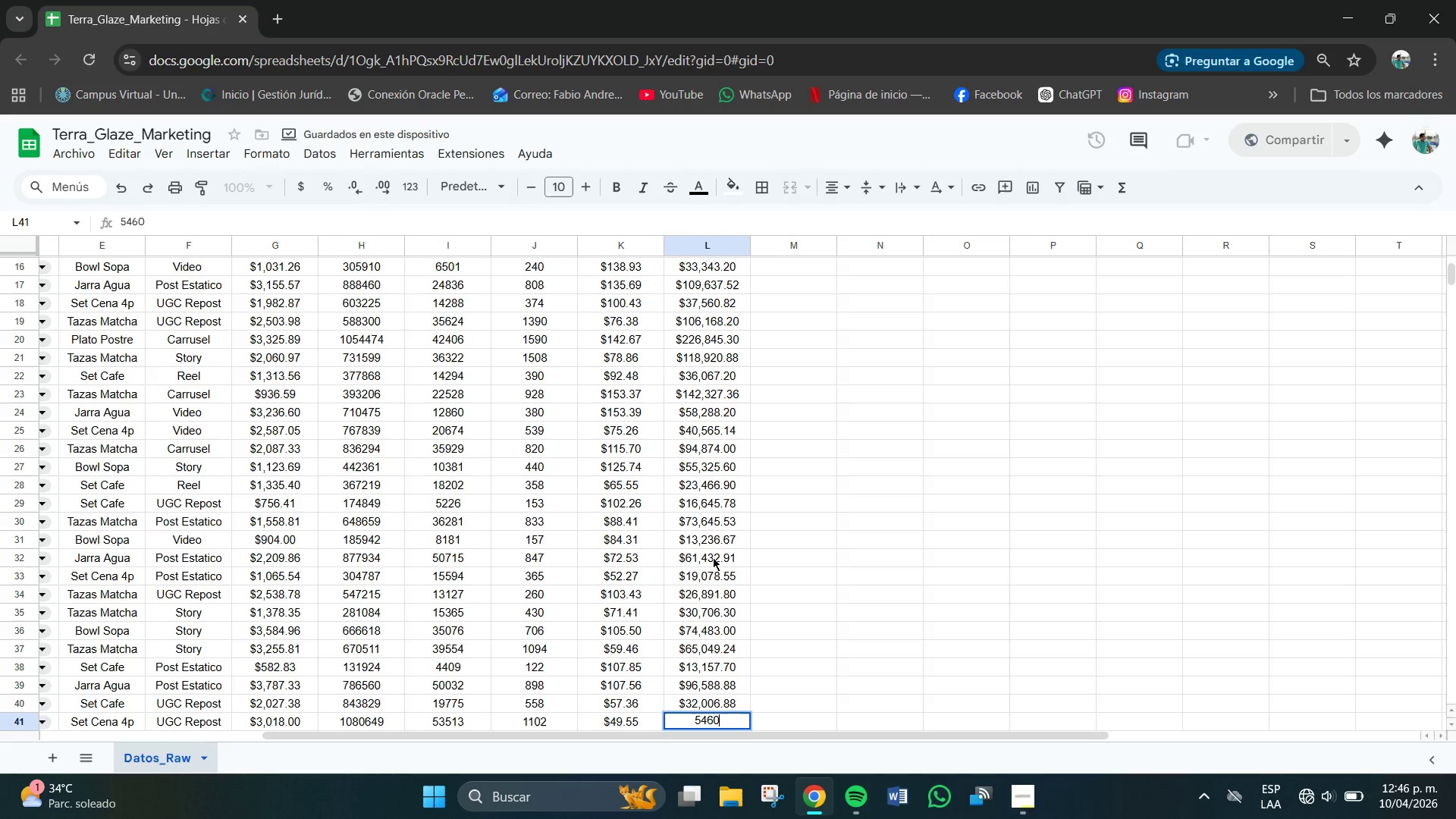 
key(Numpad4)
 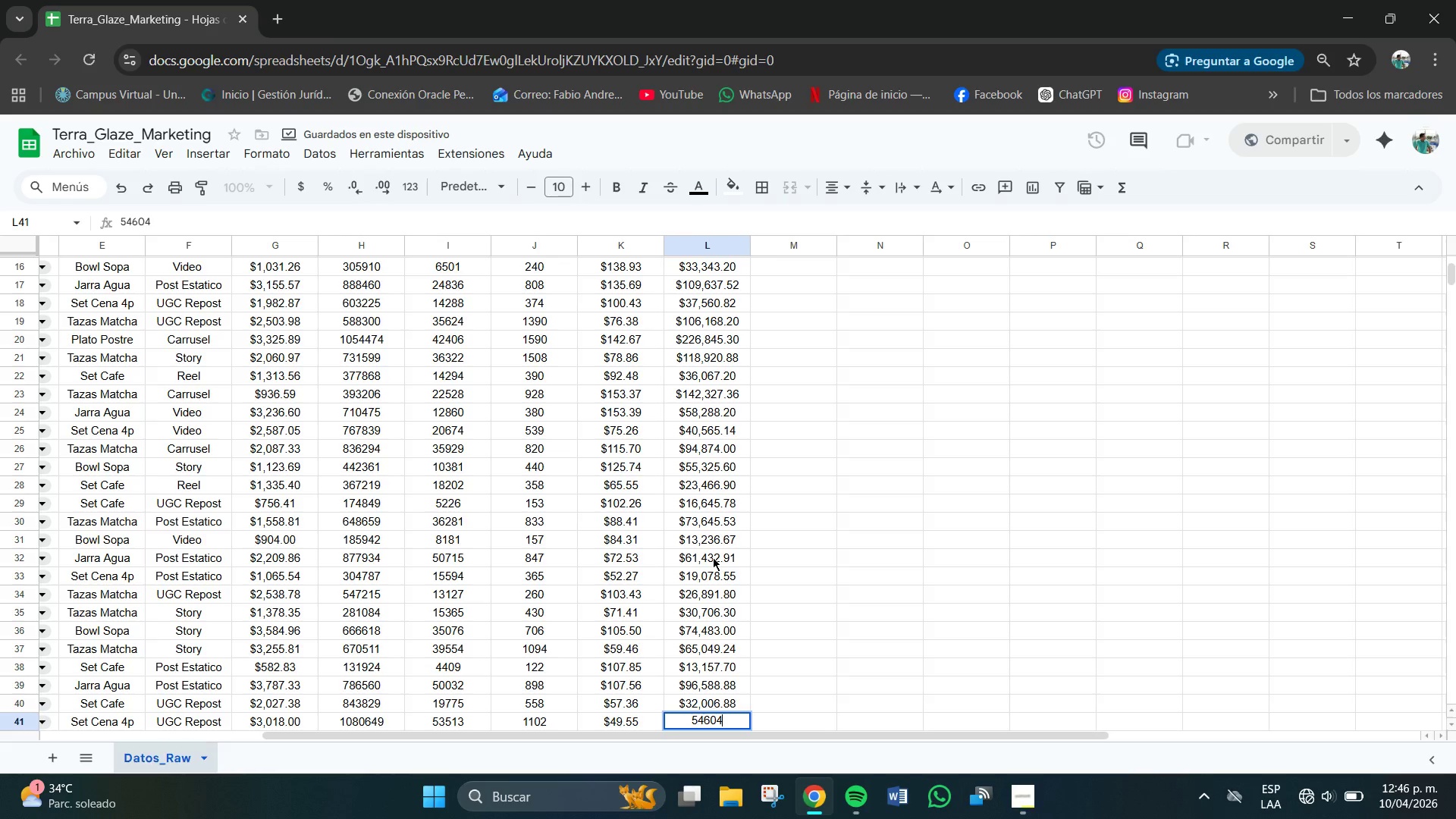 
key(NumpadDecimal)
 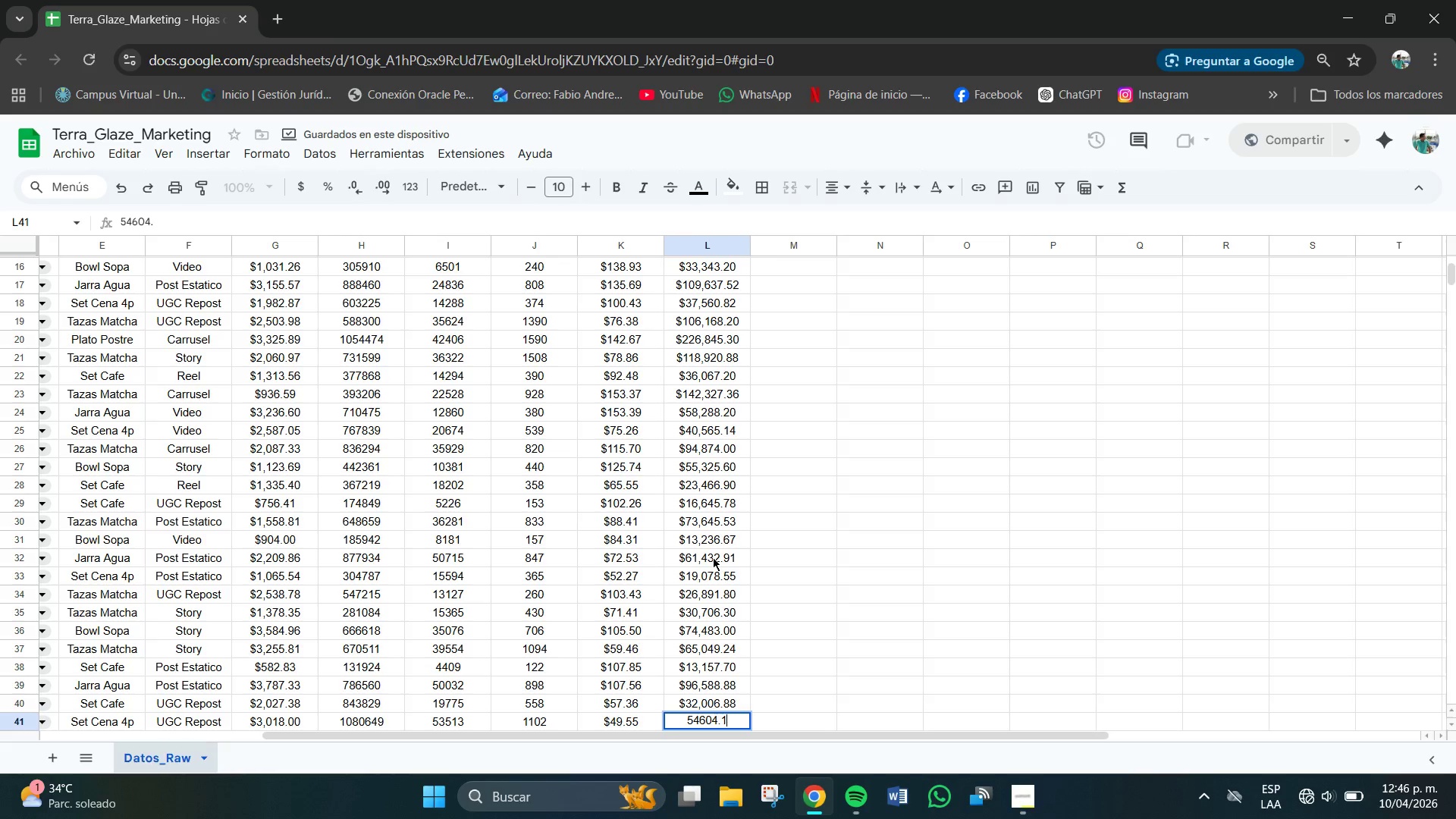 
key(Numpad1)
 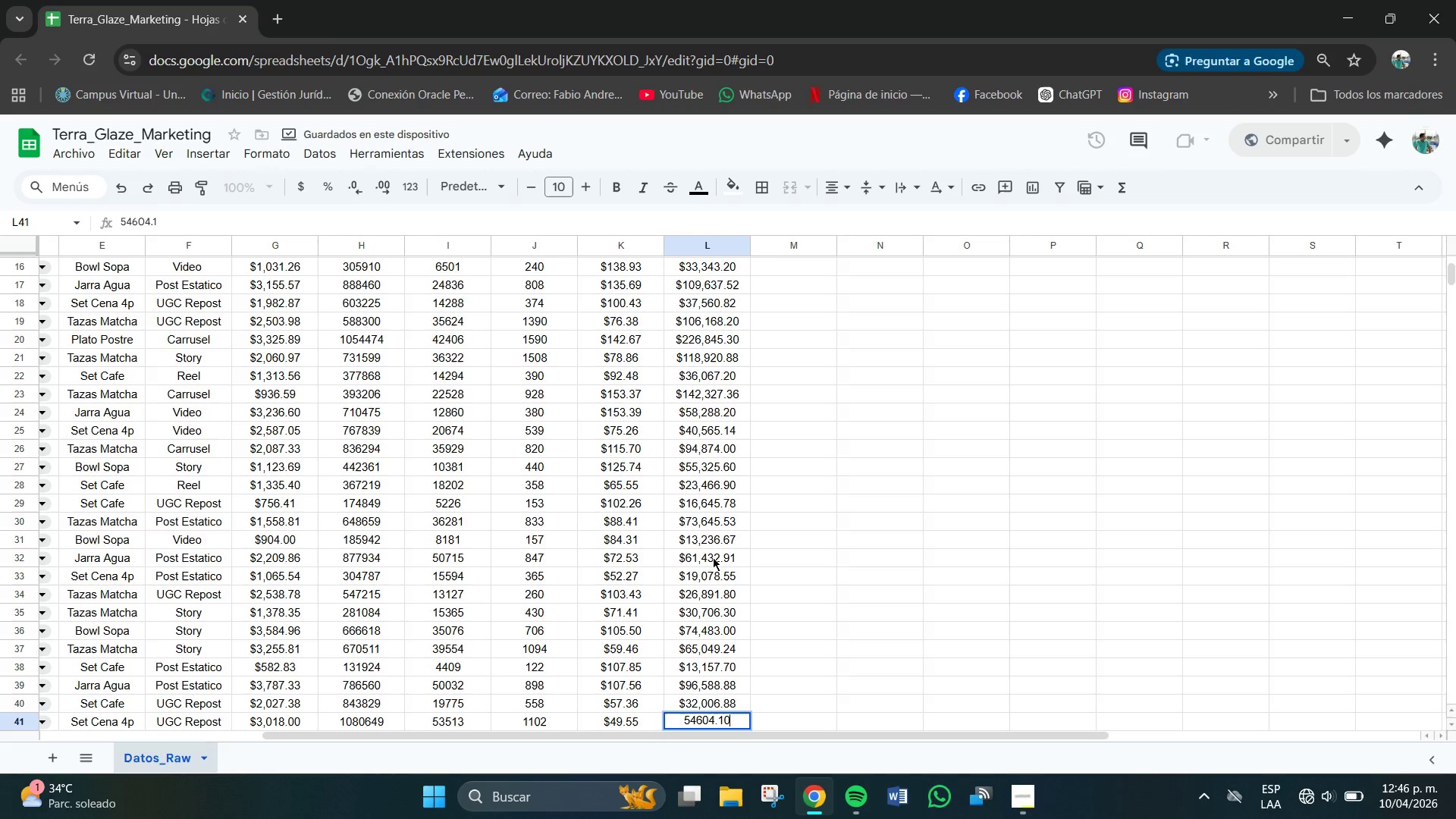 
key(Numpad0)
 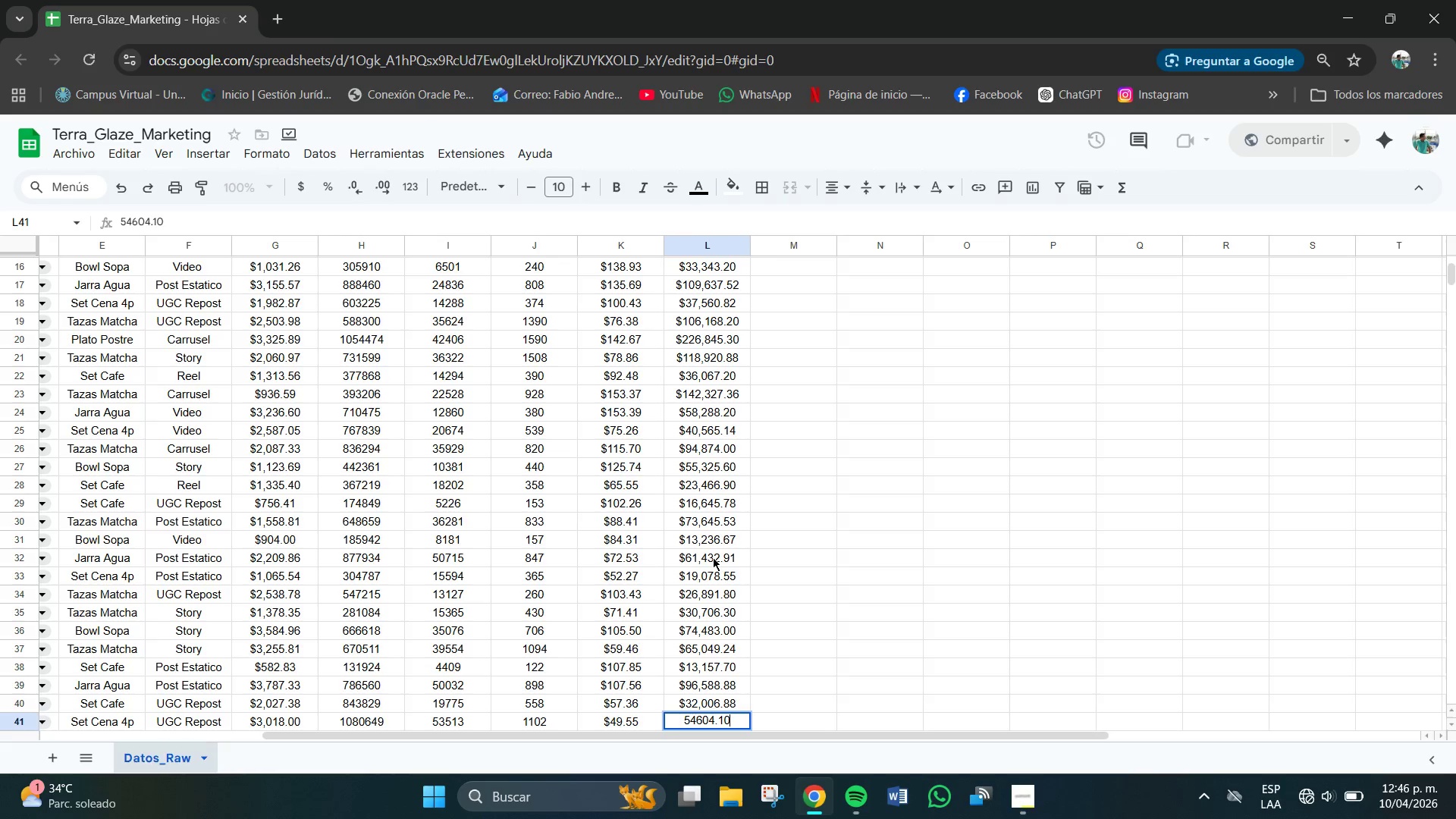 
key(NumpadEnter)
 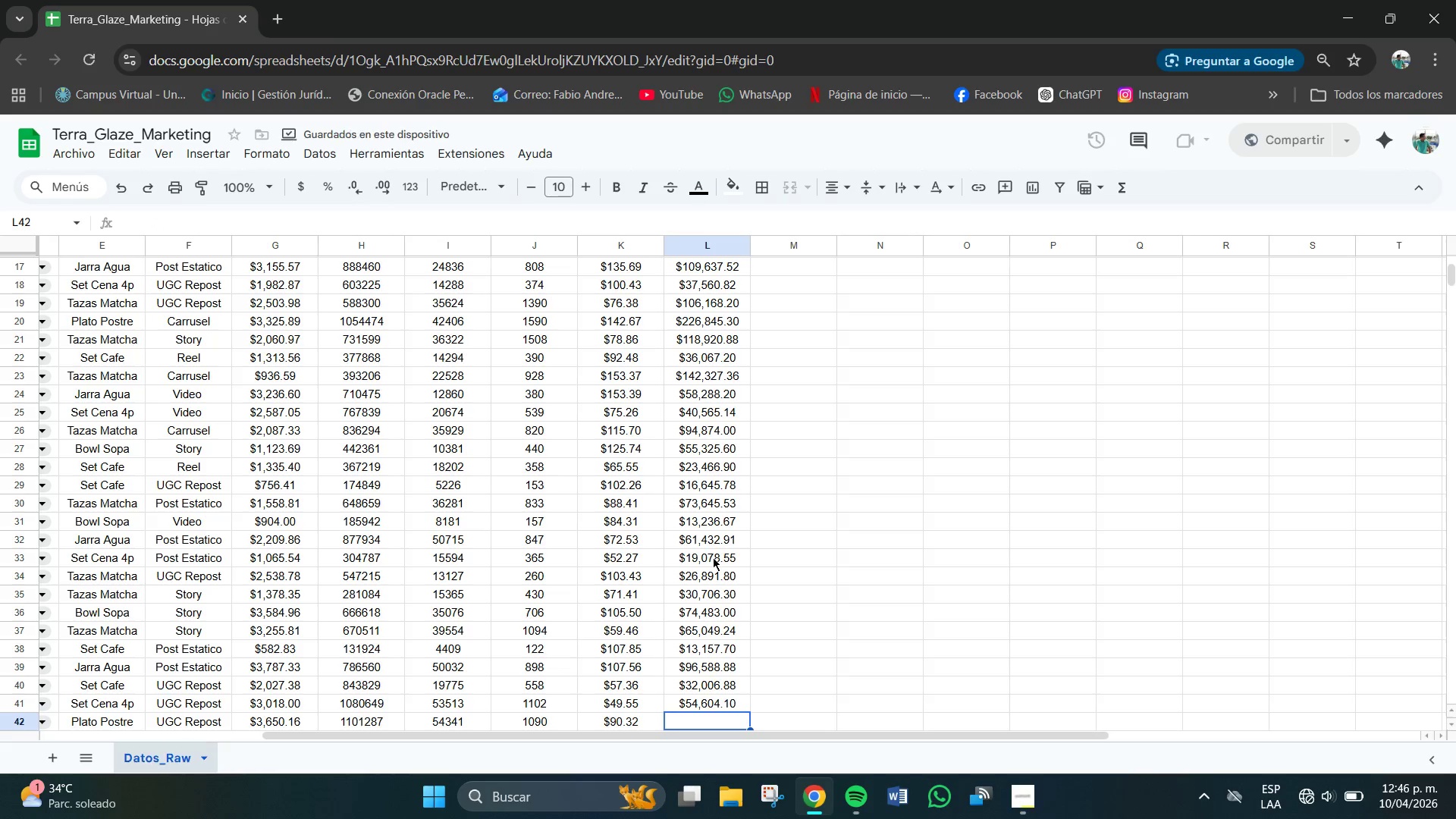 
key(Numpad9)
 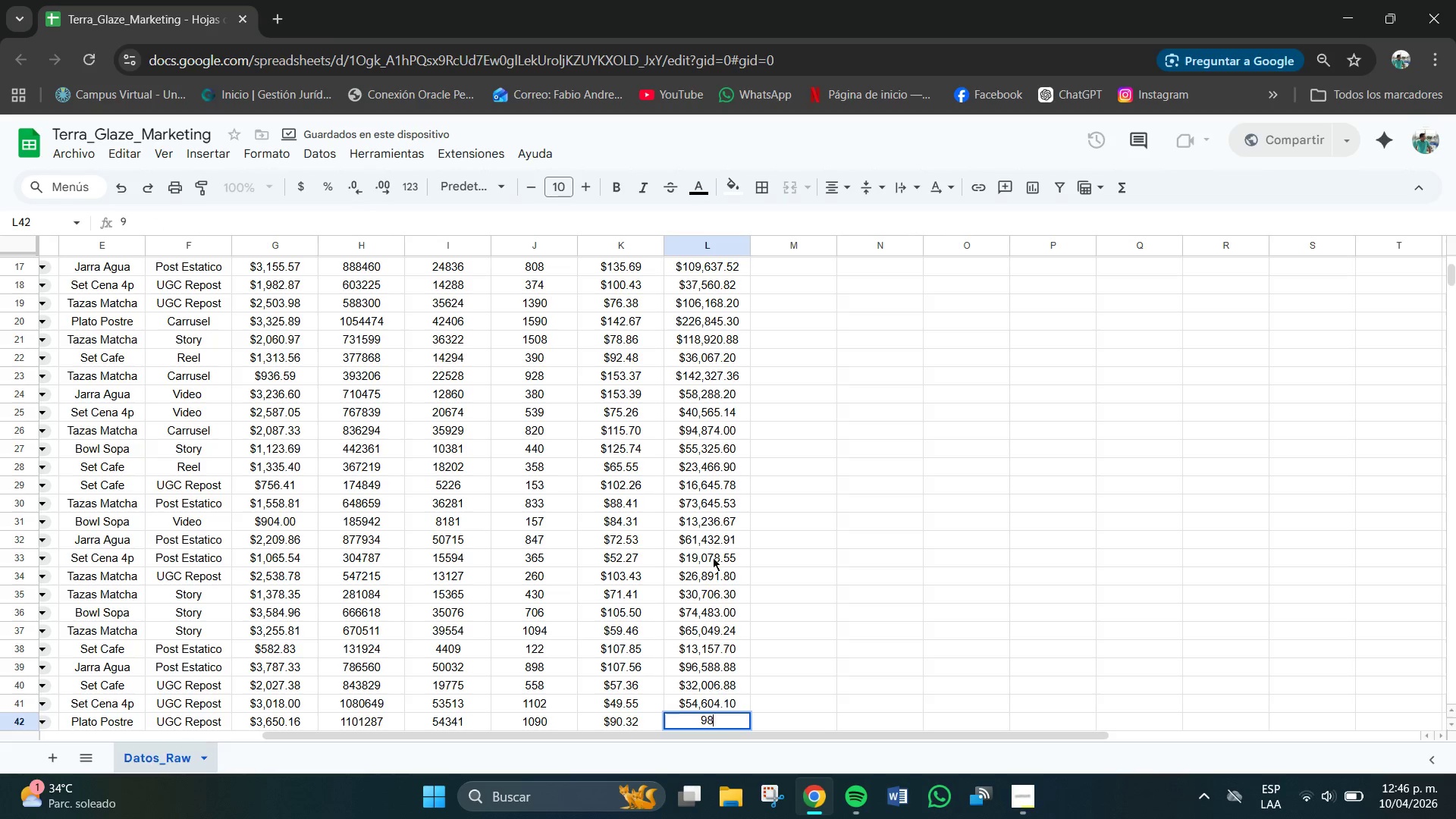 
key(Numpad8)
 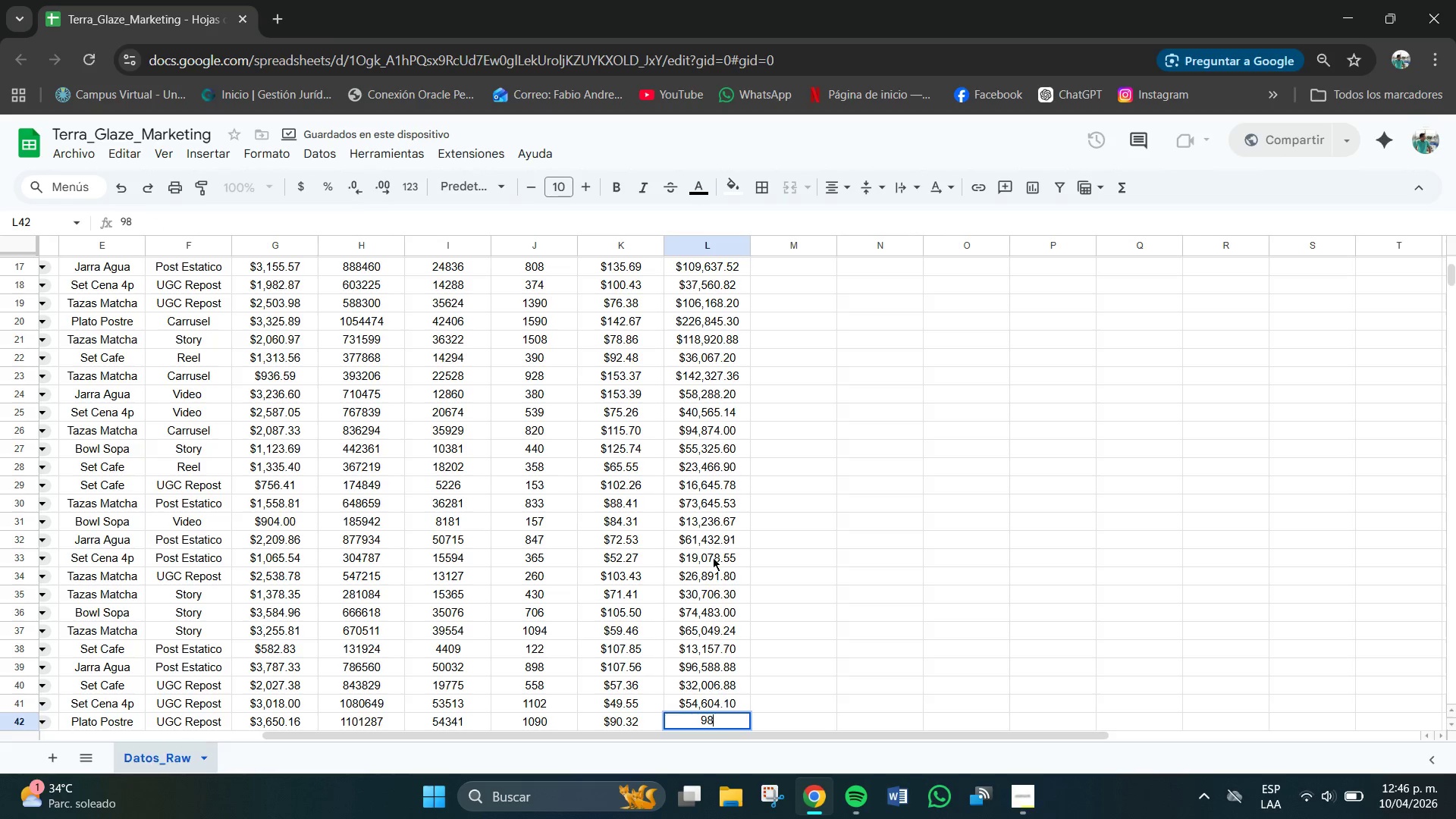 
key(Numpad3)
 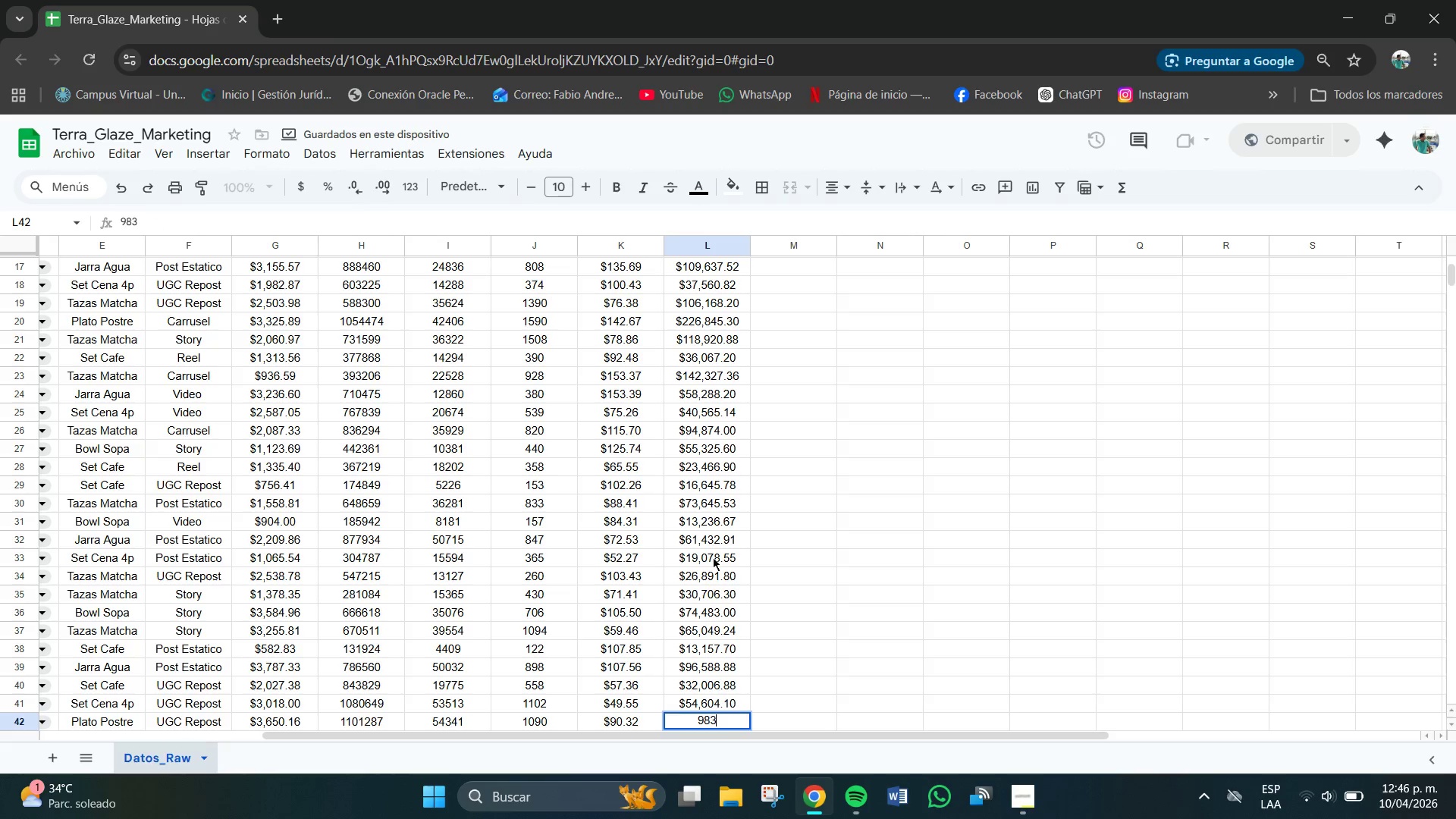 
key(Numpad4)
 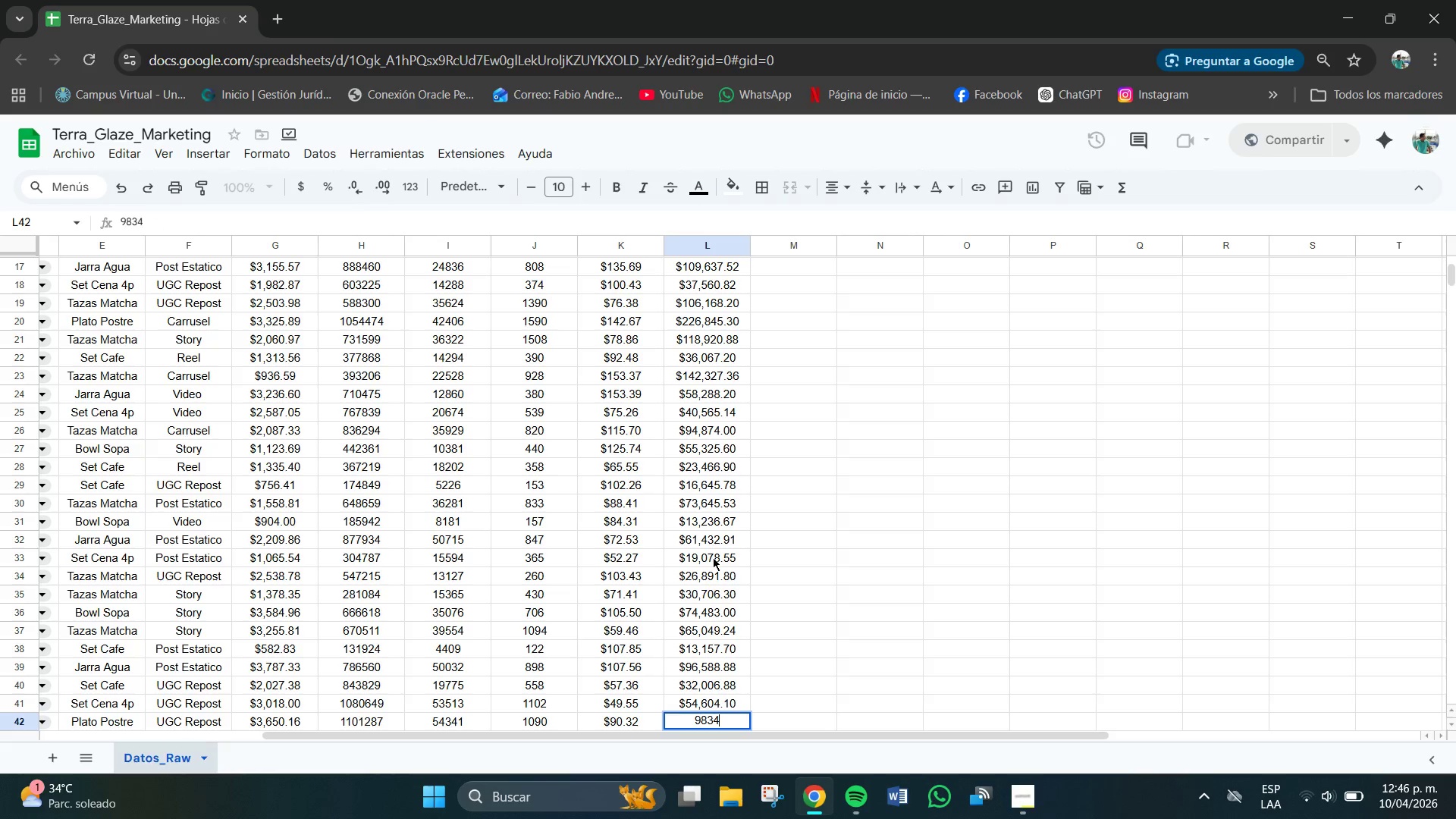 
key(Numpad4)
 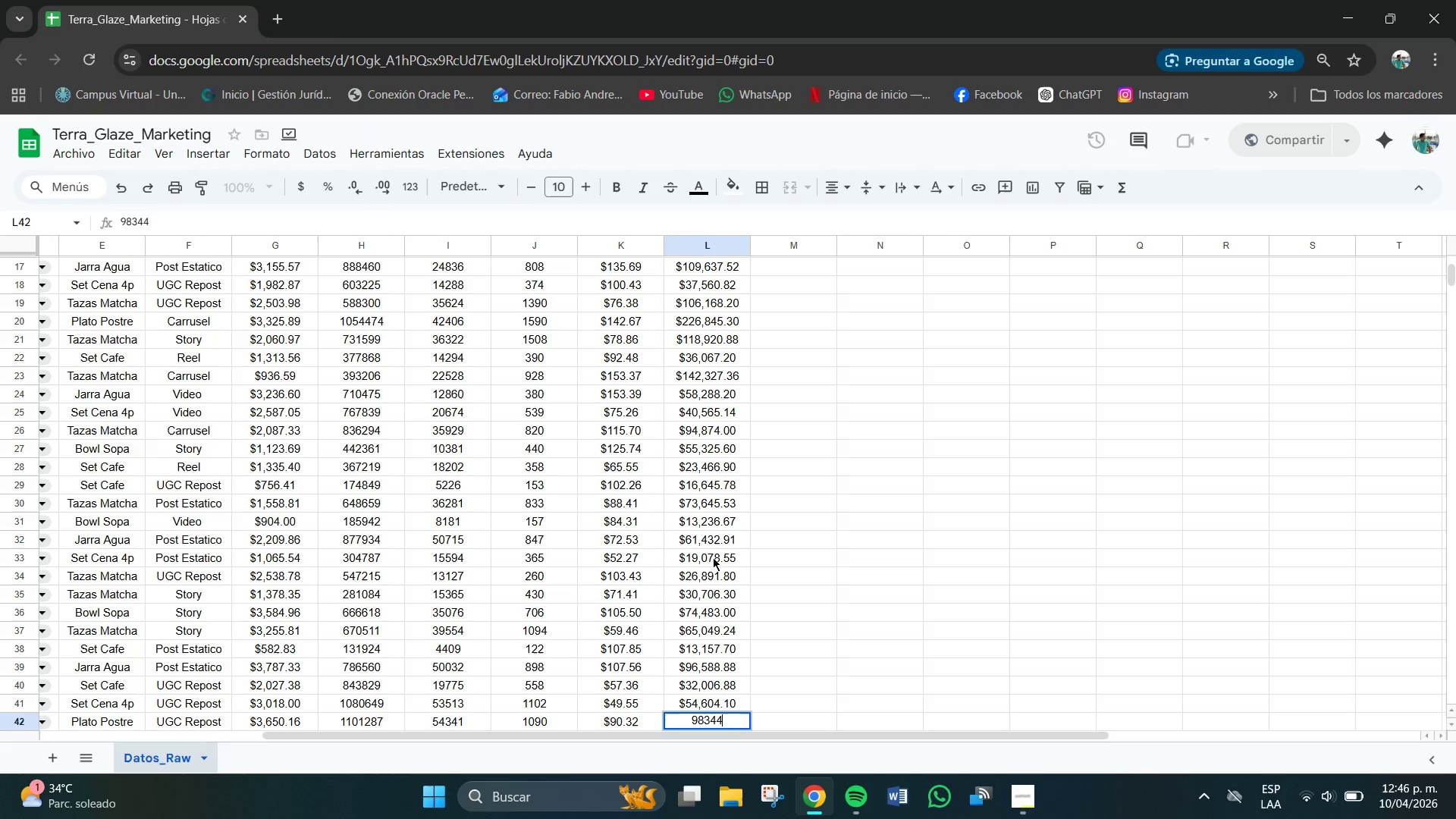 
key(Numpad8)
 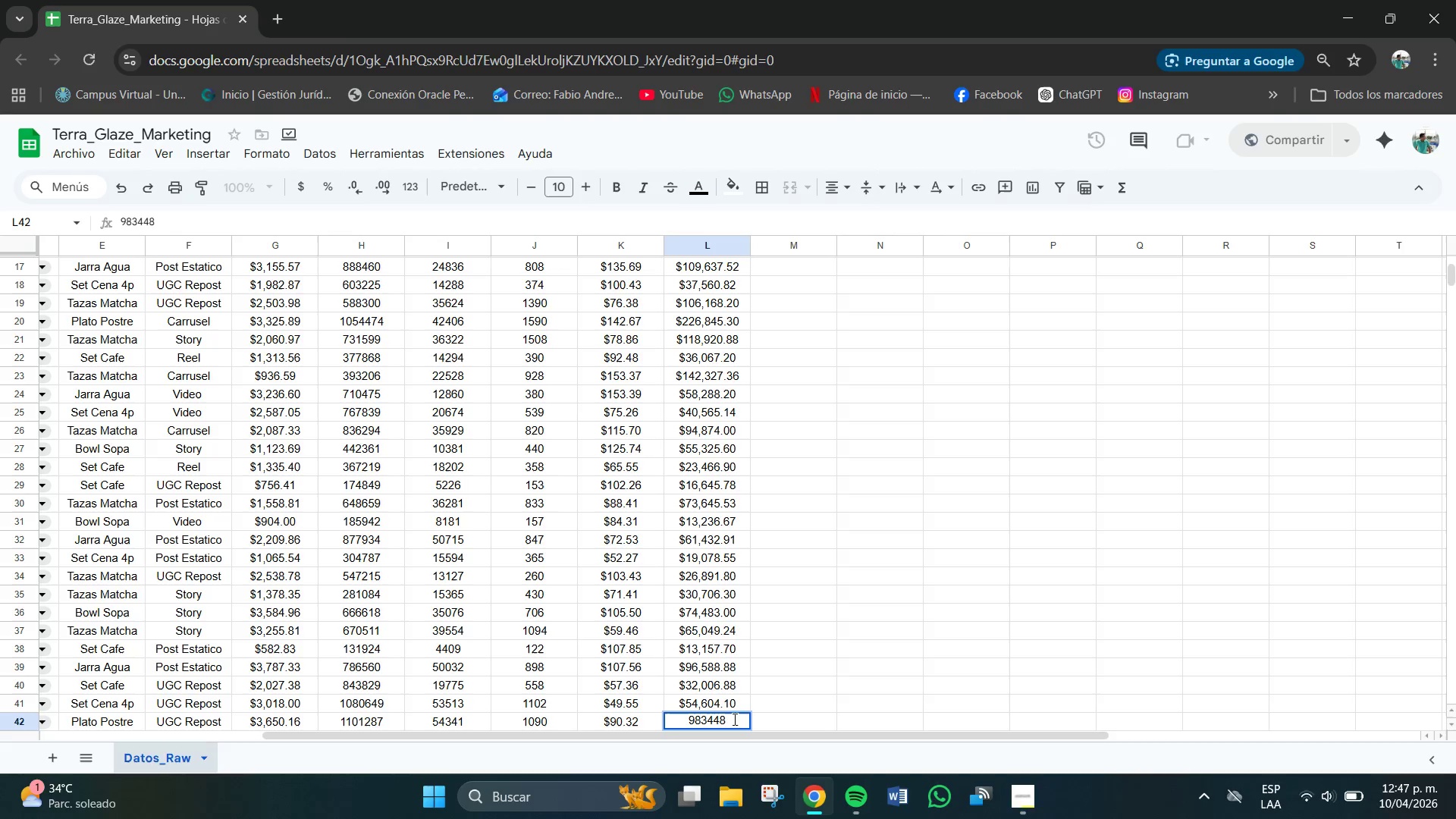 
wait(15.14)
 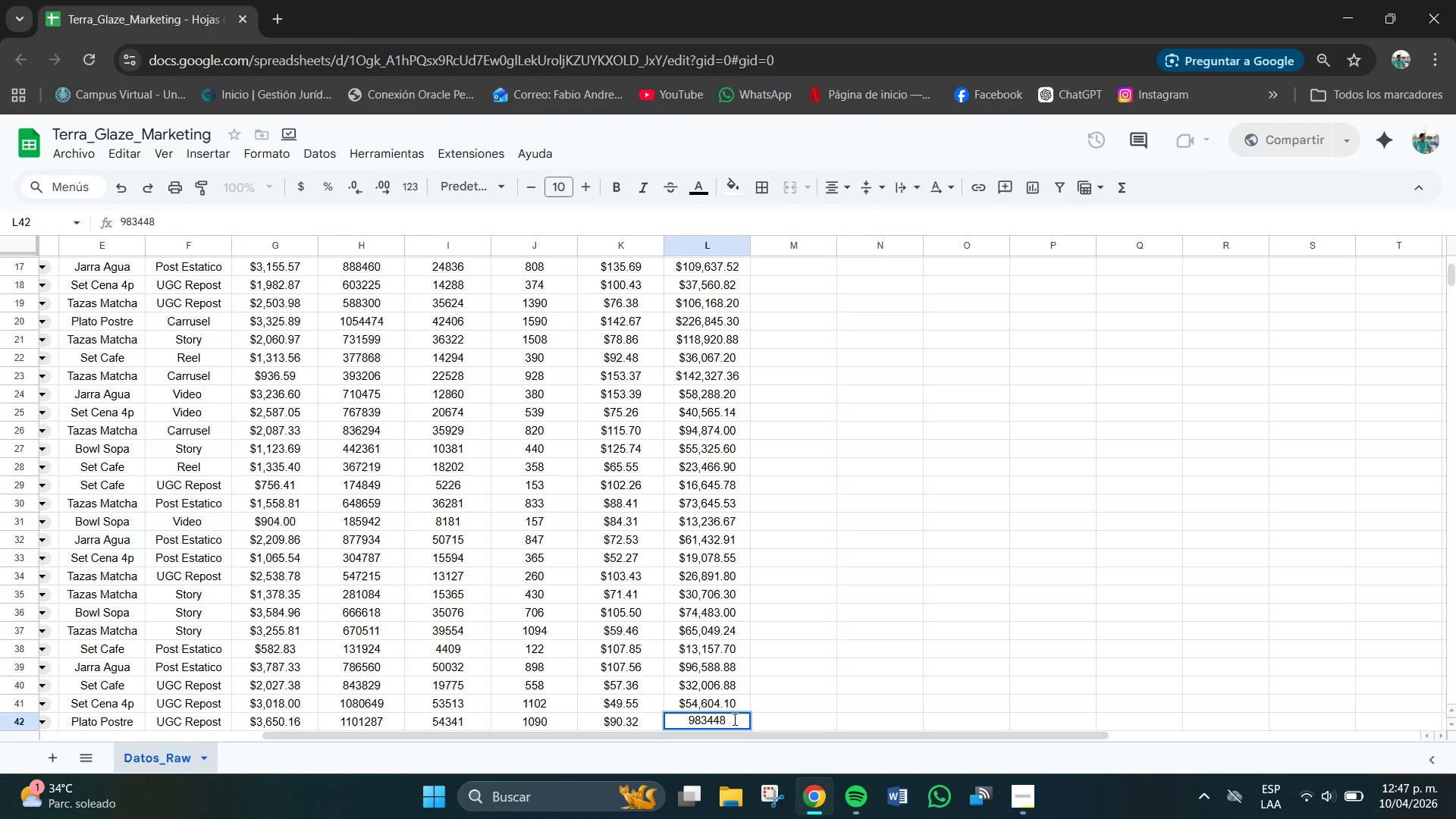 
key(NumpadDecimal)
 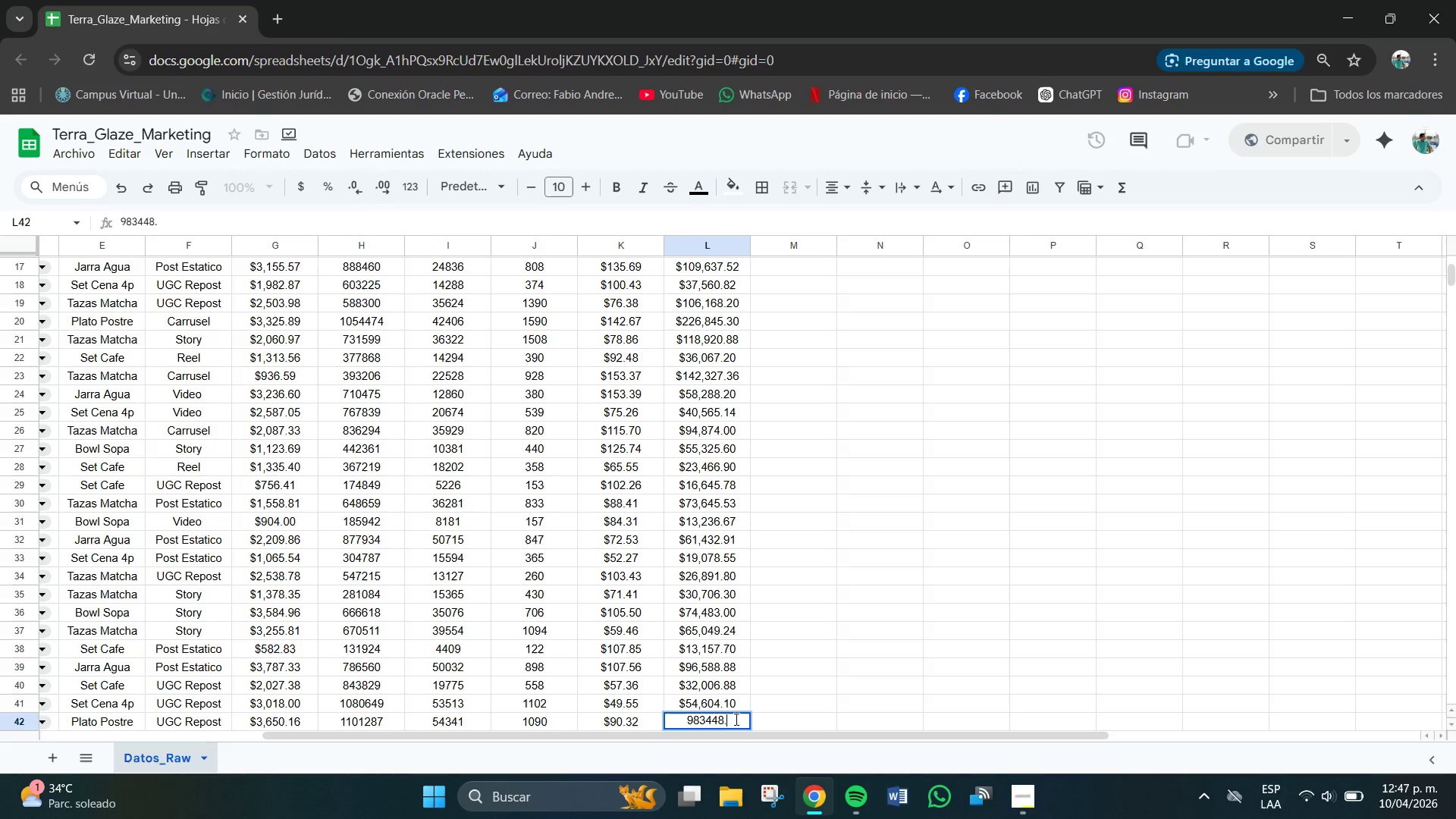 
key(Numpad5)
 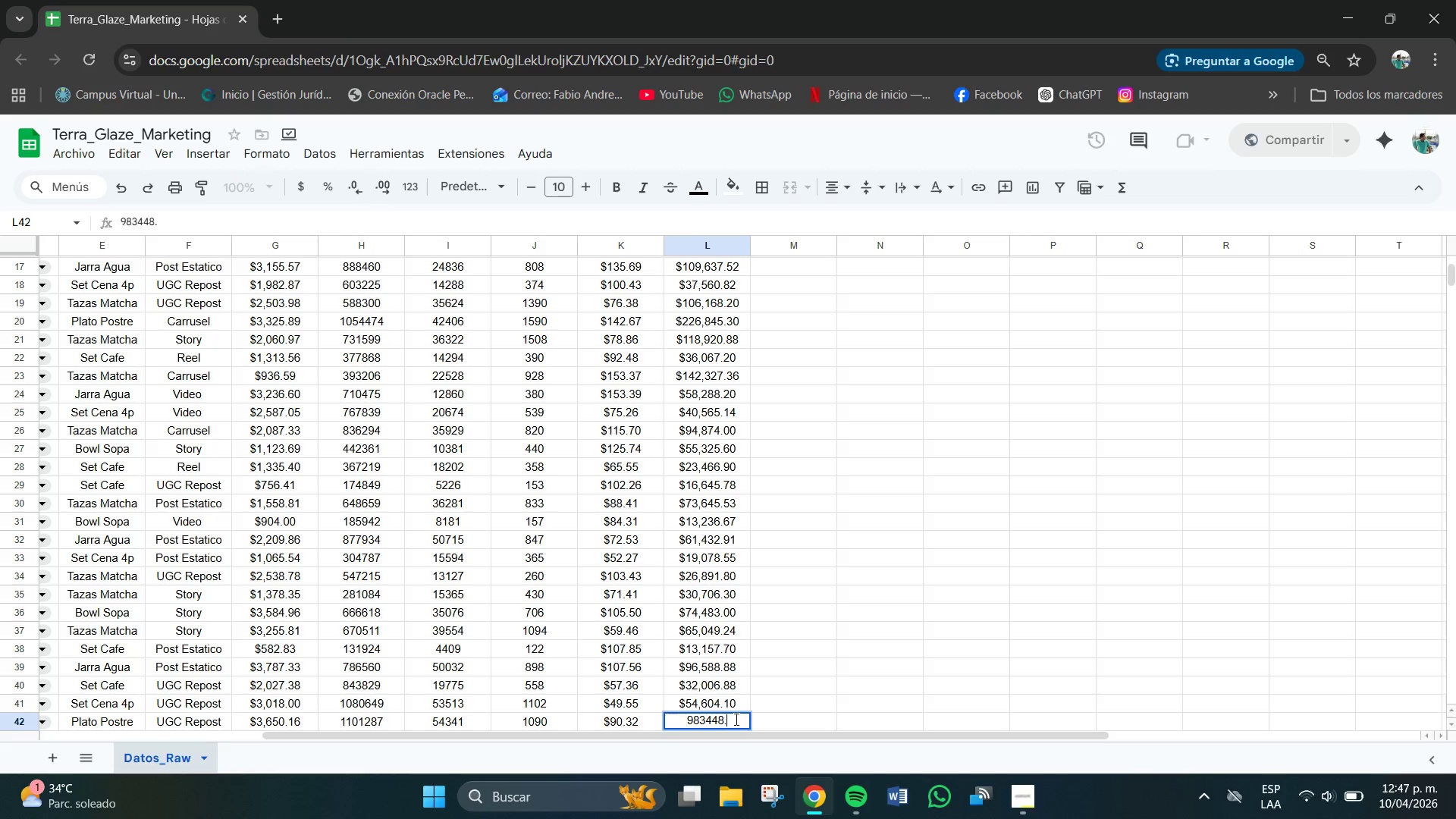 
key(Numpad8)
 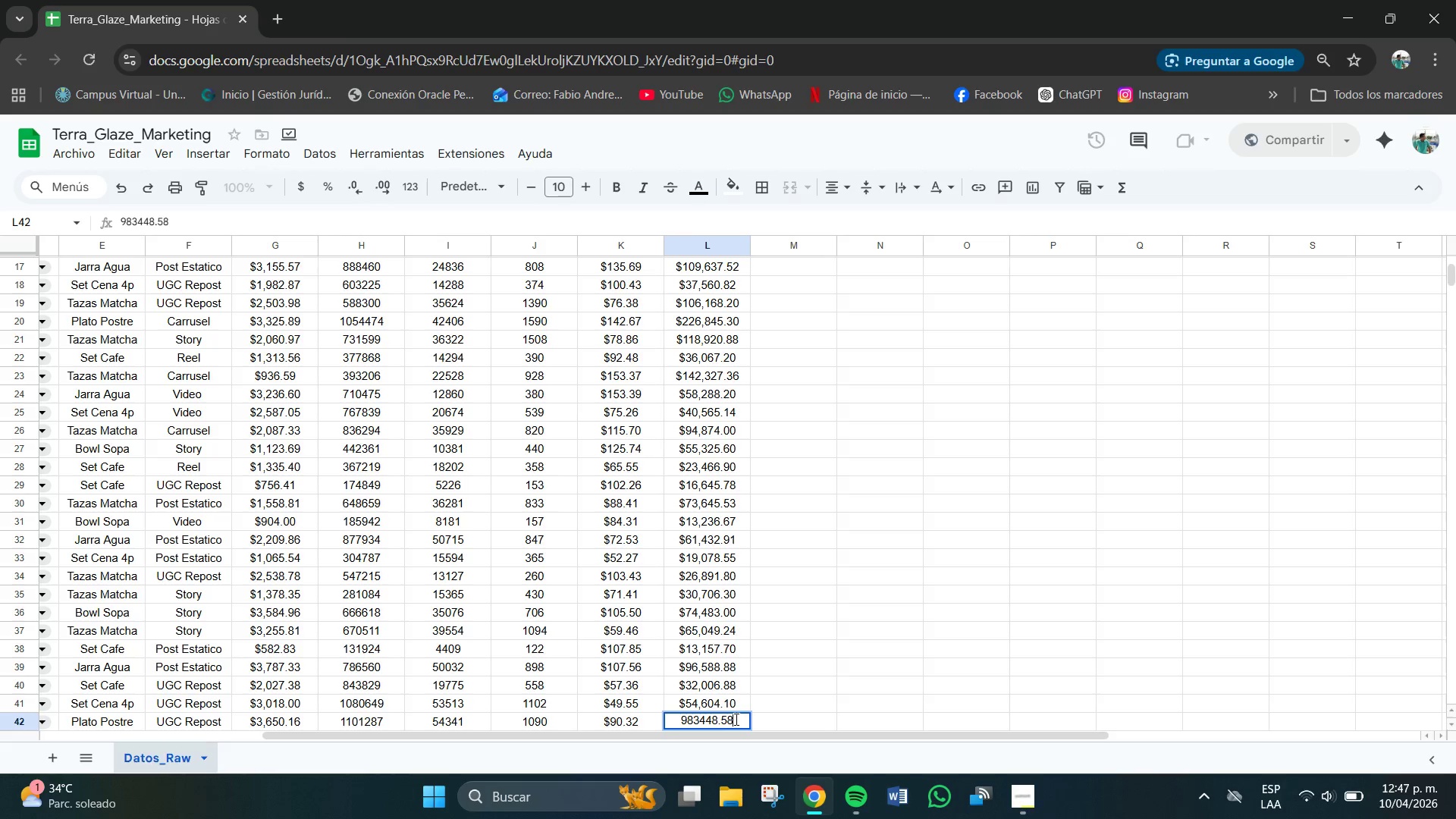 
key(Numpad0)
 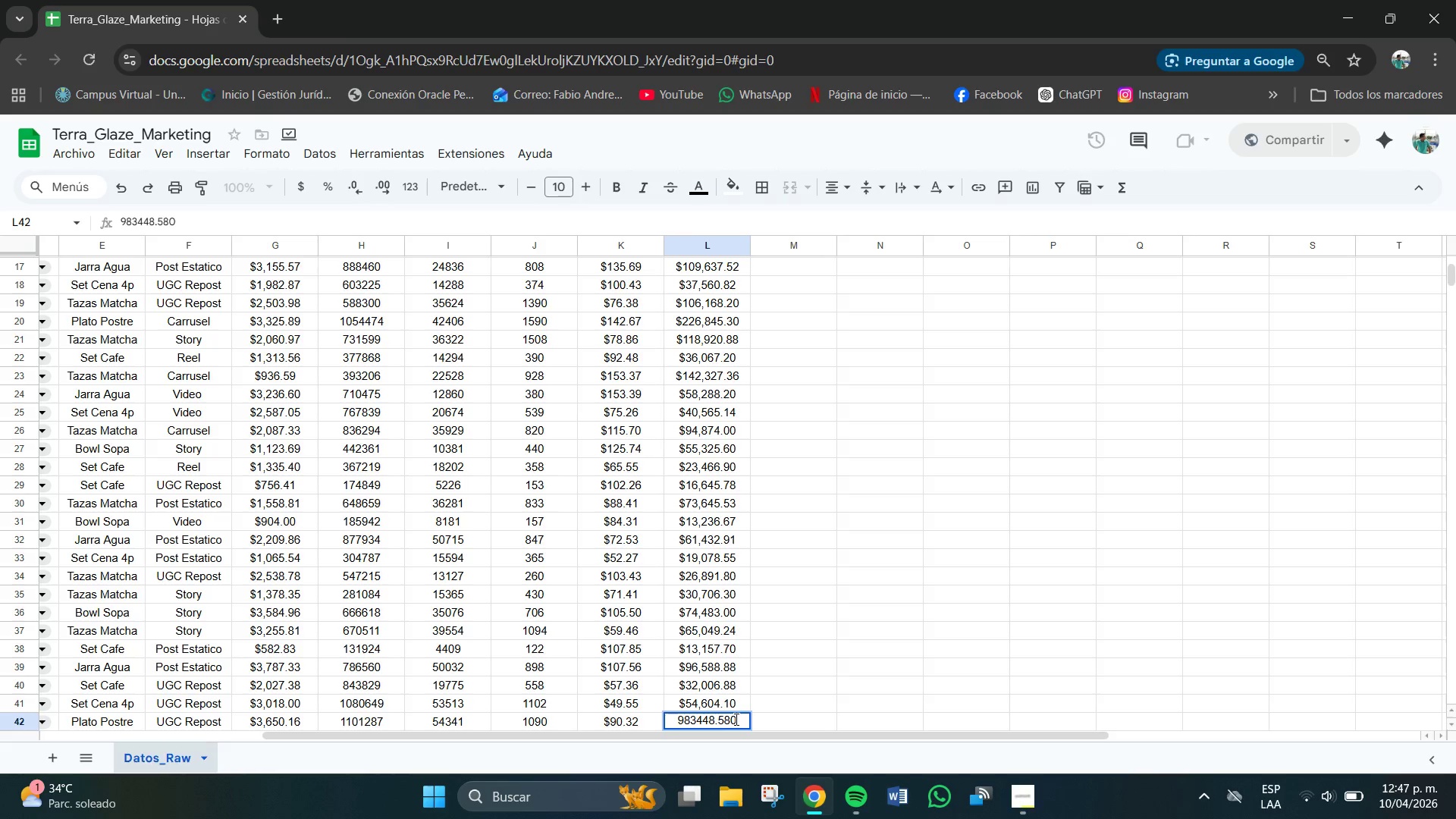 
key(Backspace)
 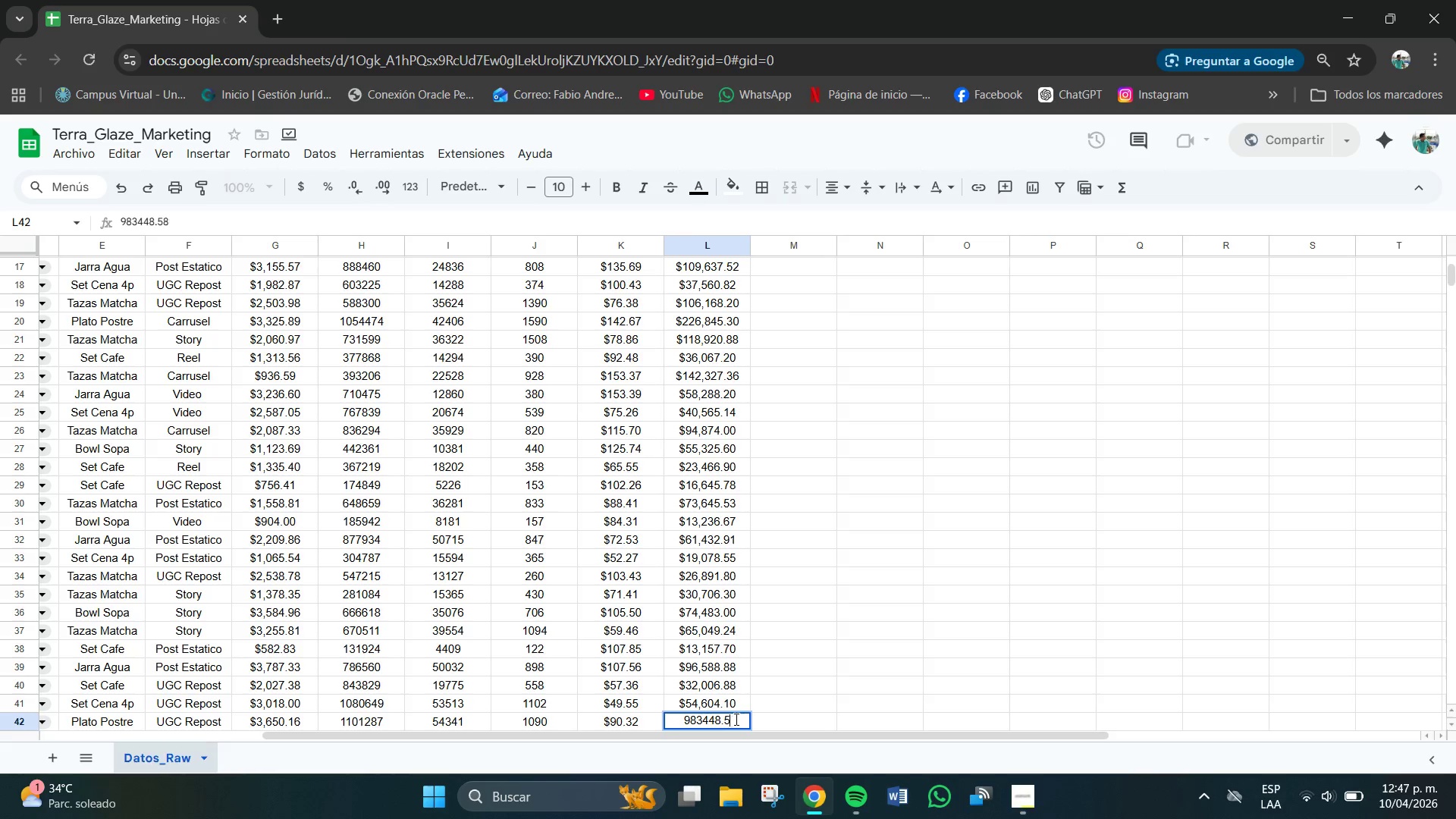 
key(Backspace)
 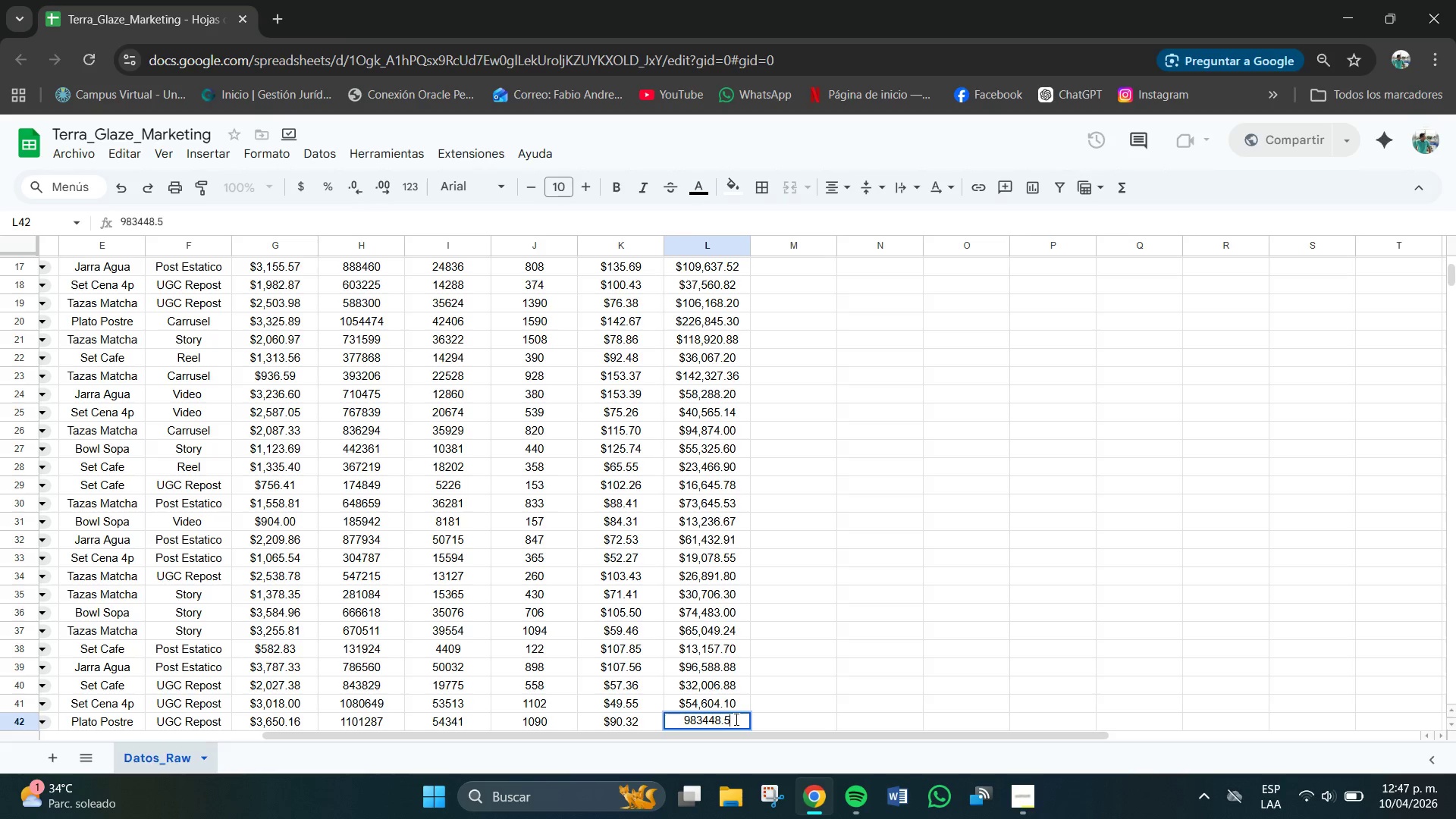 
key(Backspace)
 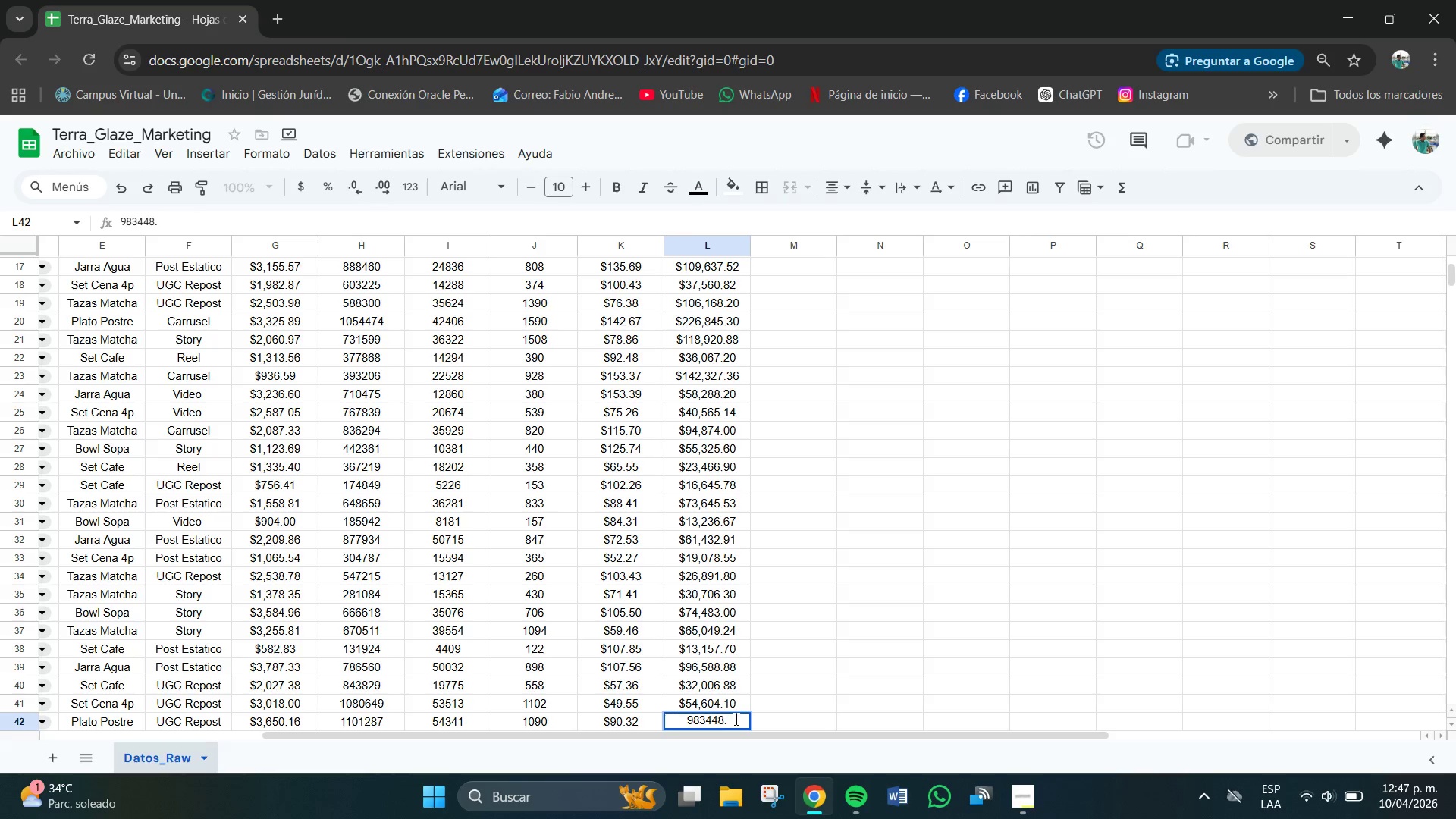 
key(Numpad8)
 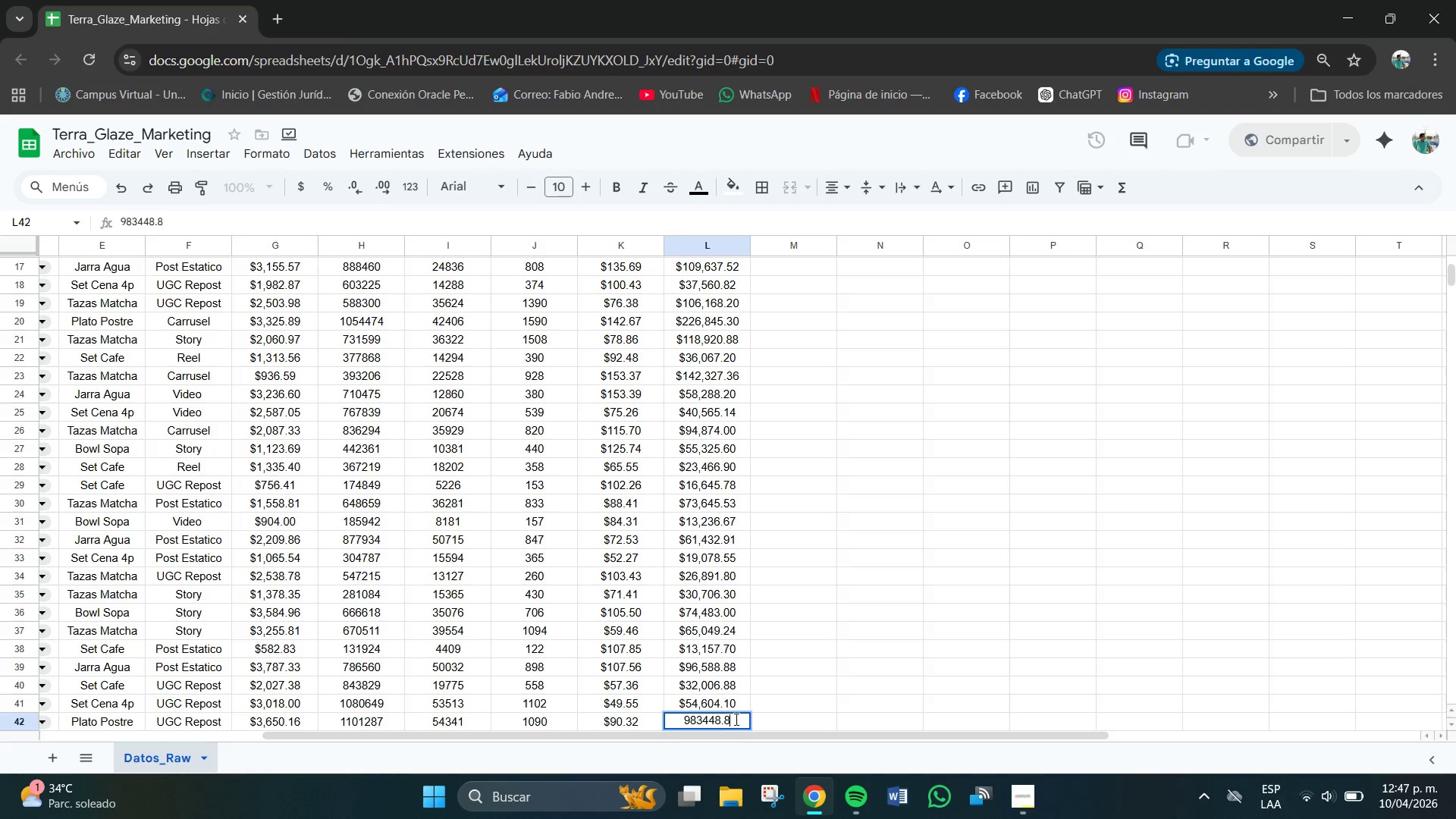 
key(Numpad0)
 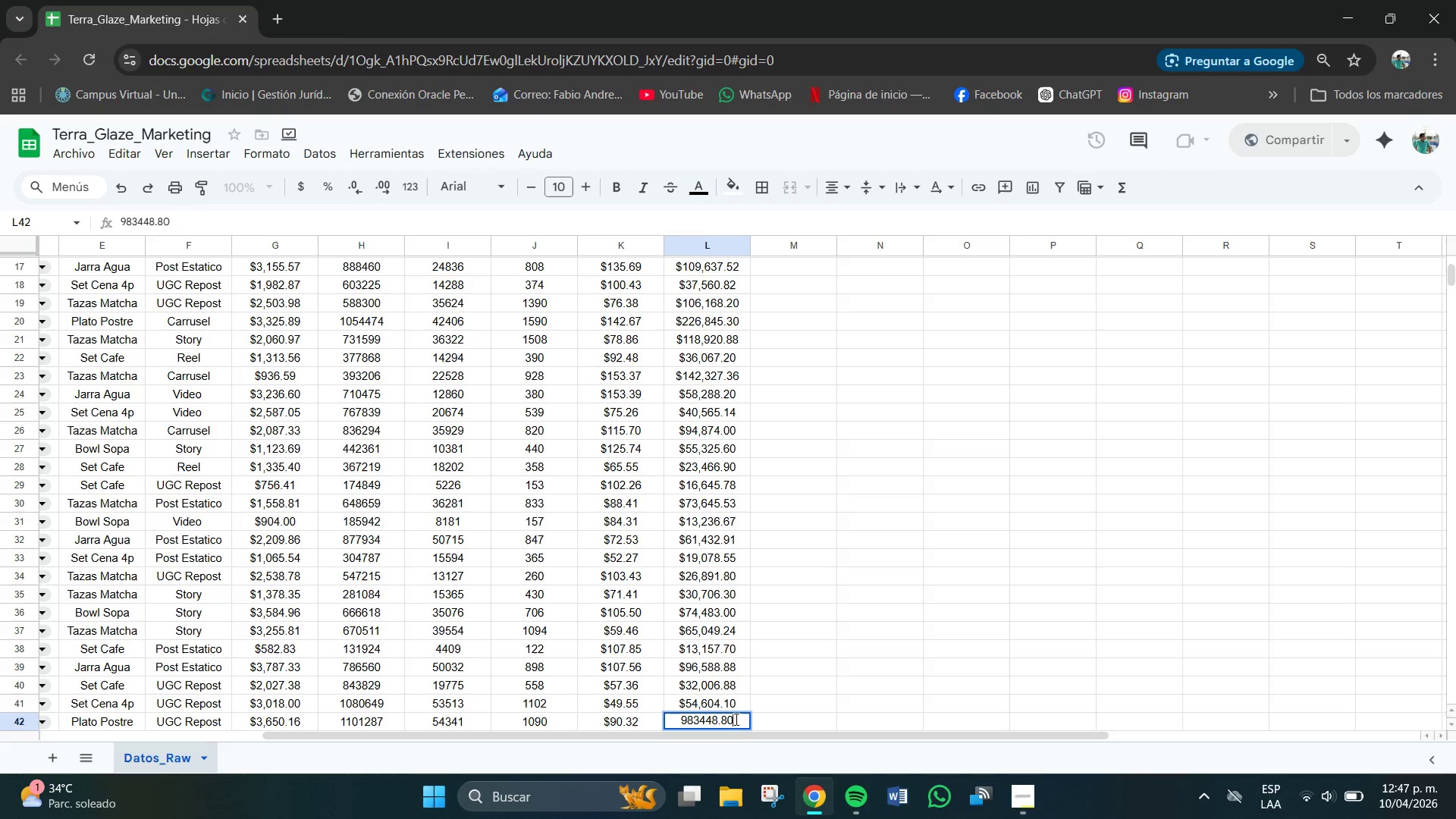 
key(NumpadEnter)
 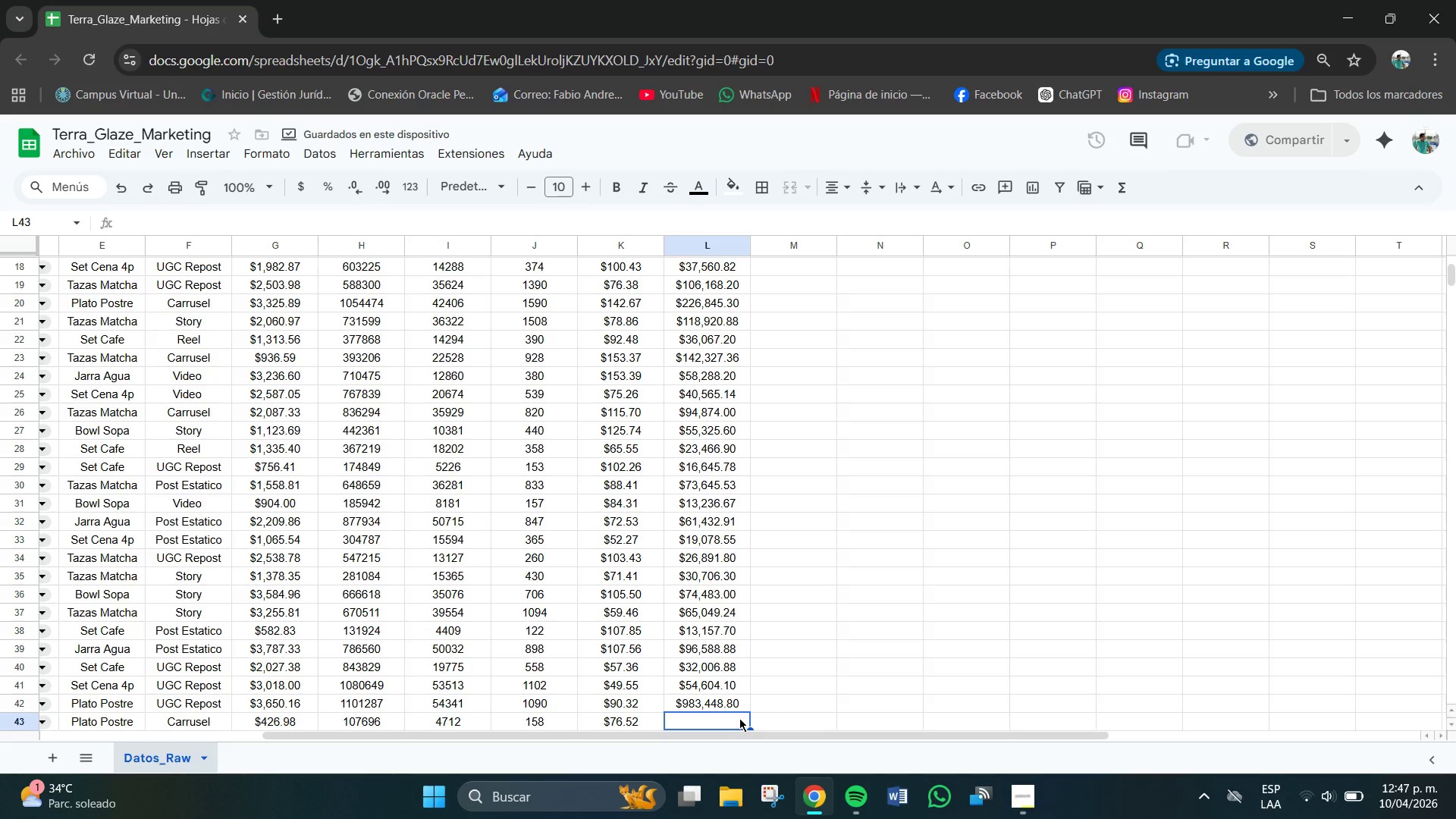 
left_click([730, 709])
 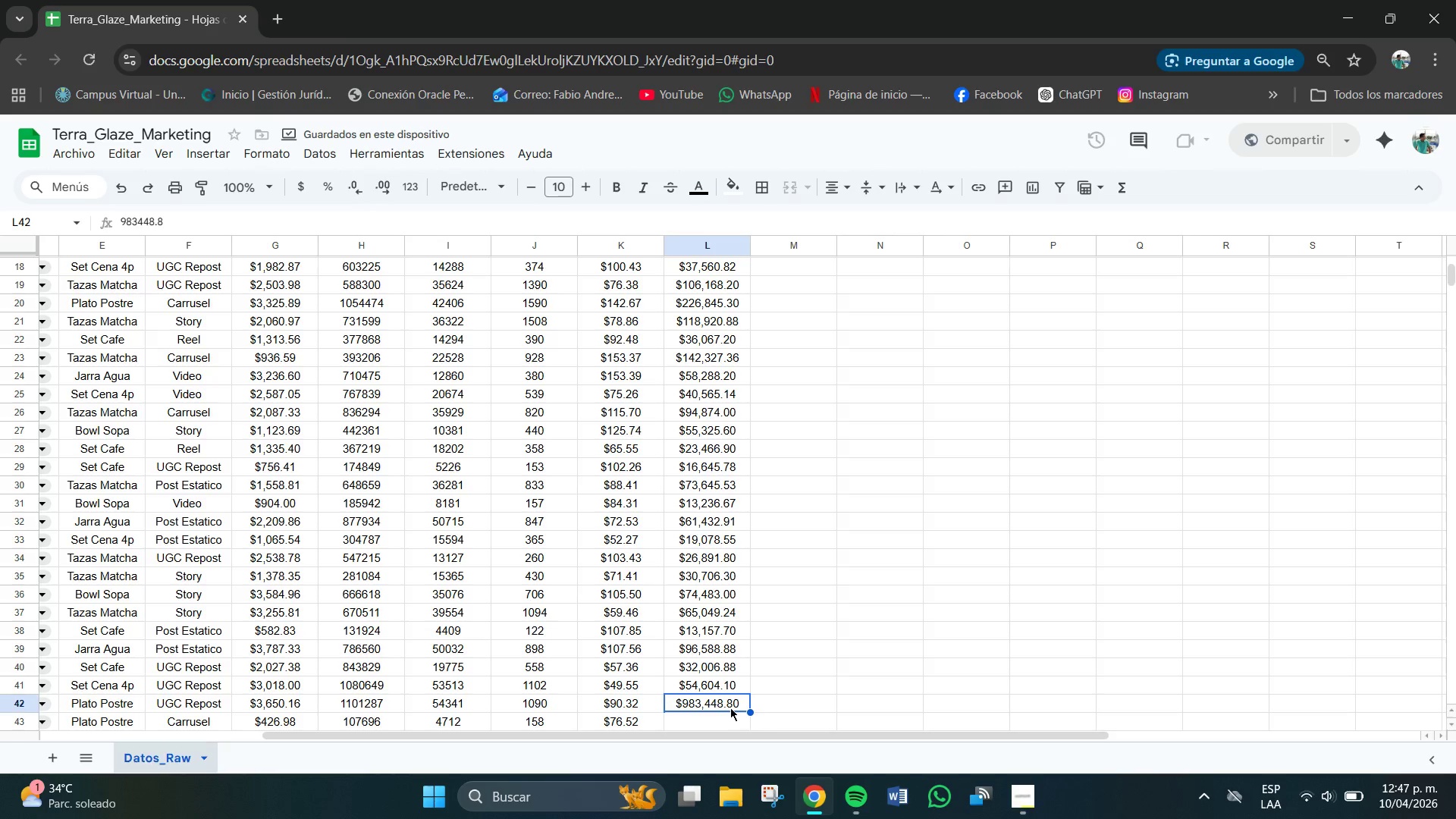 
key(Backspace)
 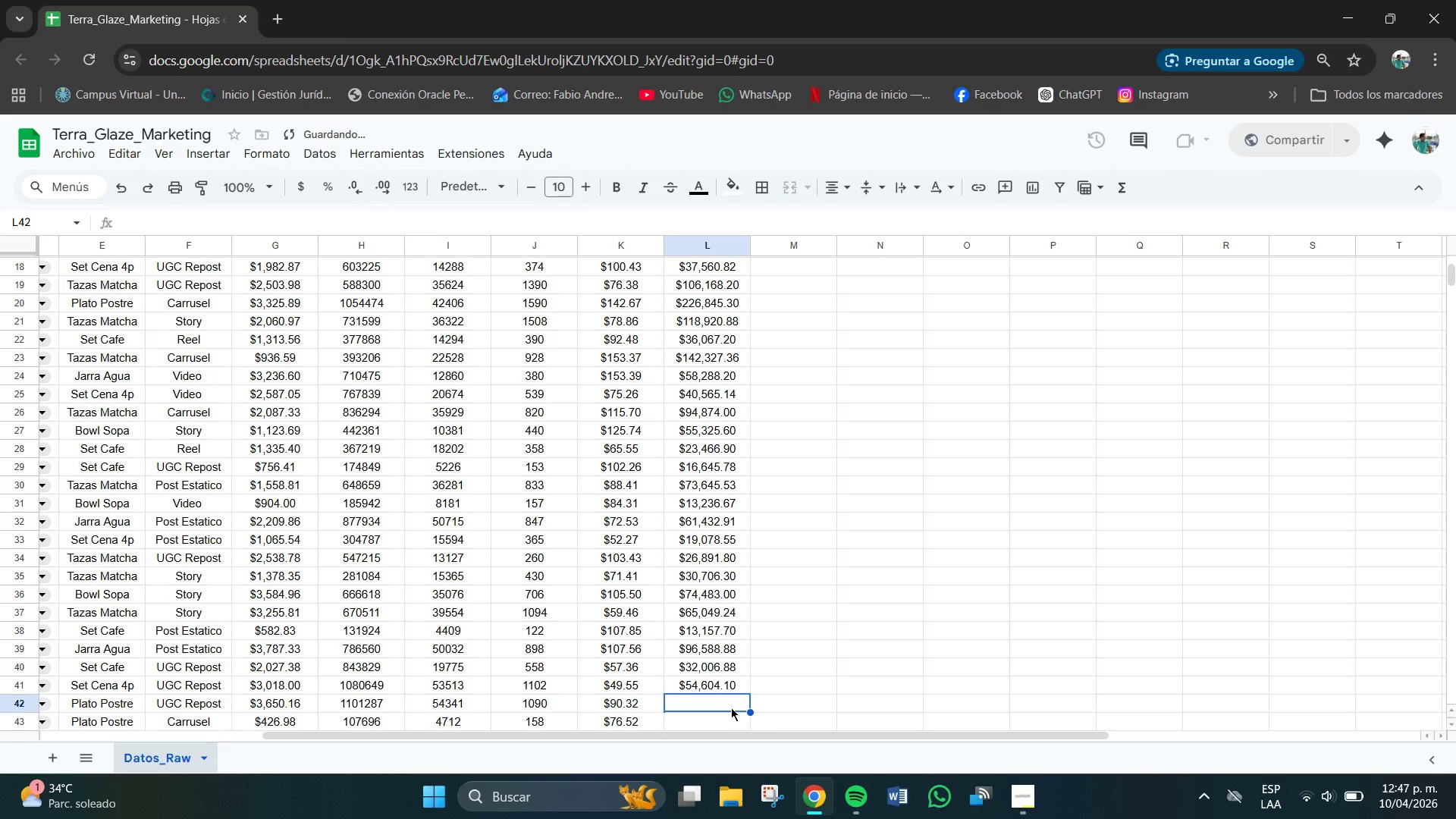 
key(Numpad9)
 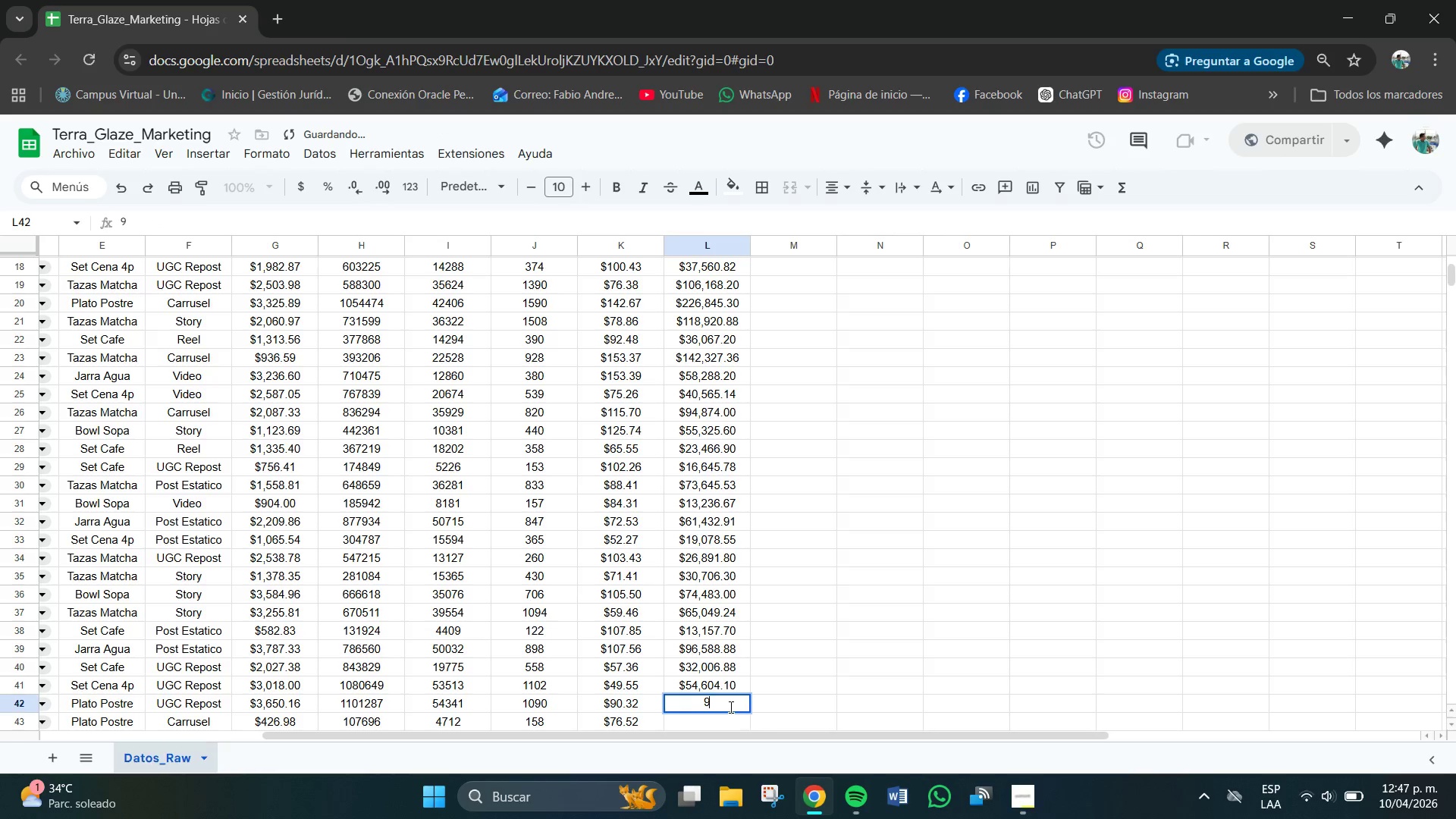 
key(Numpad8)
 